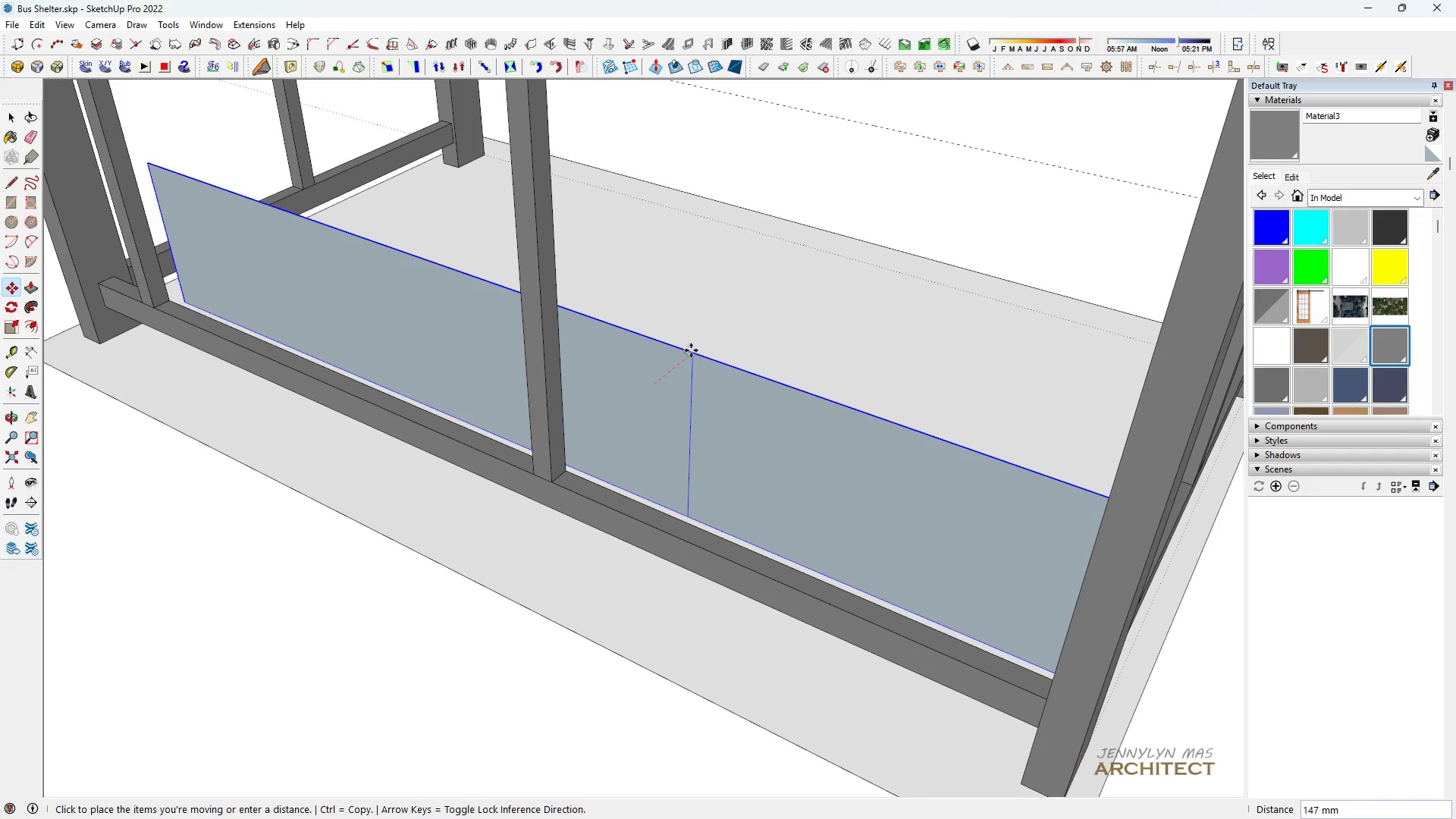 
hold_key(key=ShiftLeft, duration=1.53)
left_click([549, 444])
 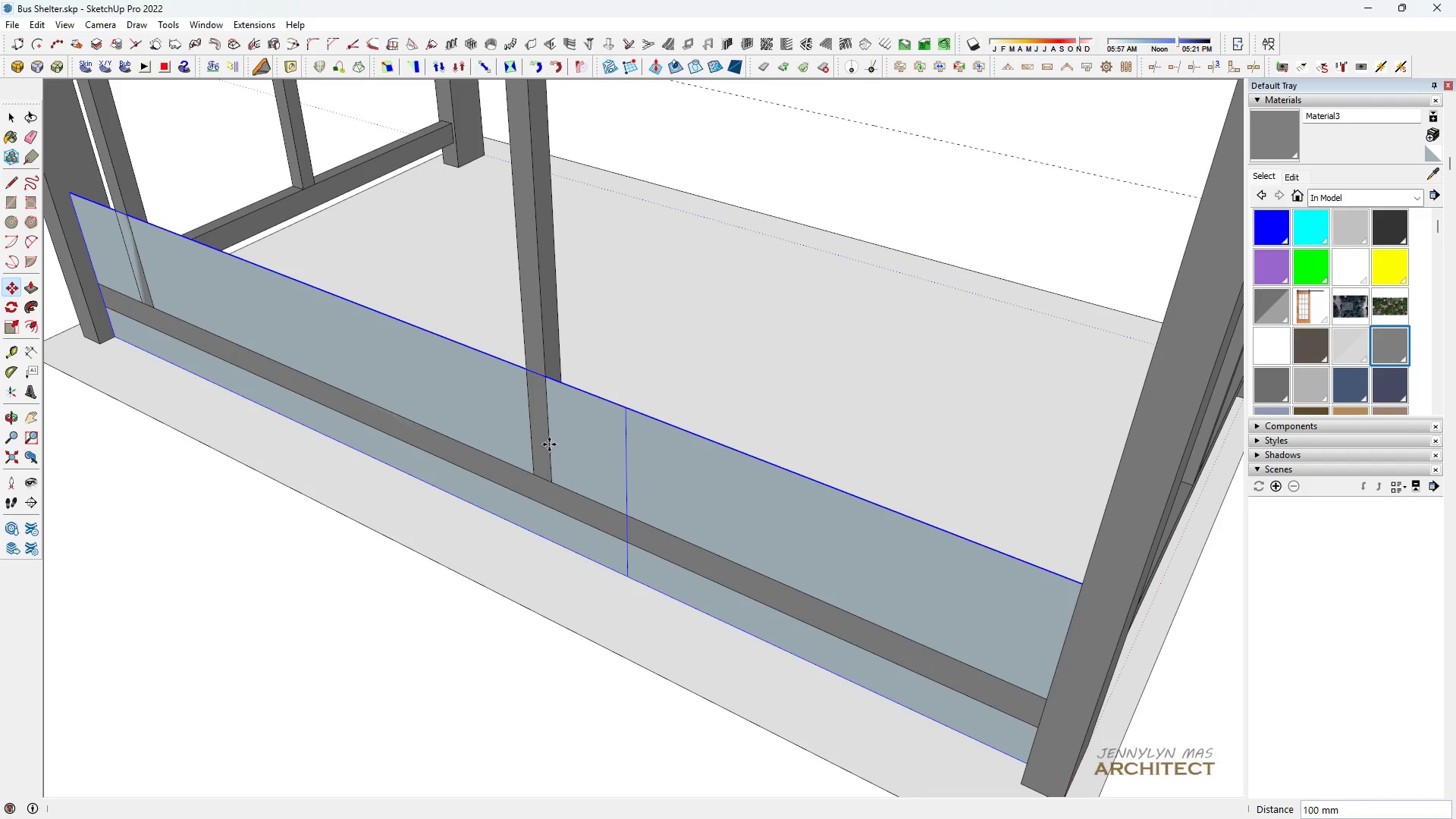 
type( hhh )
 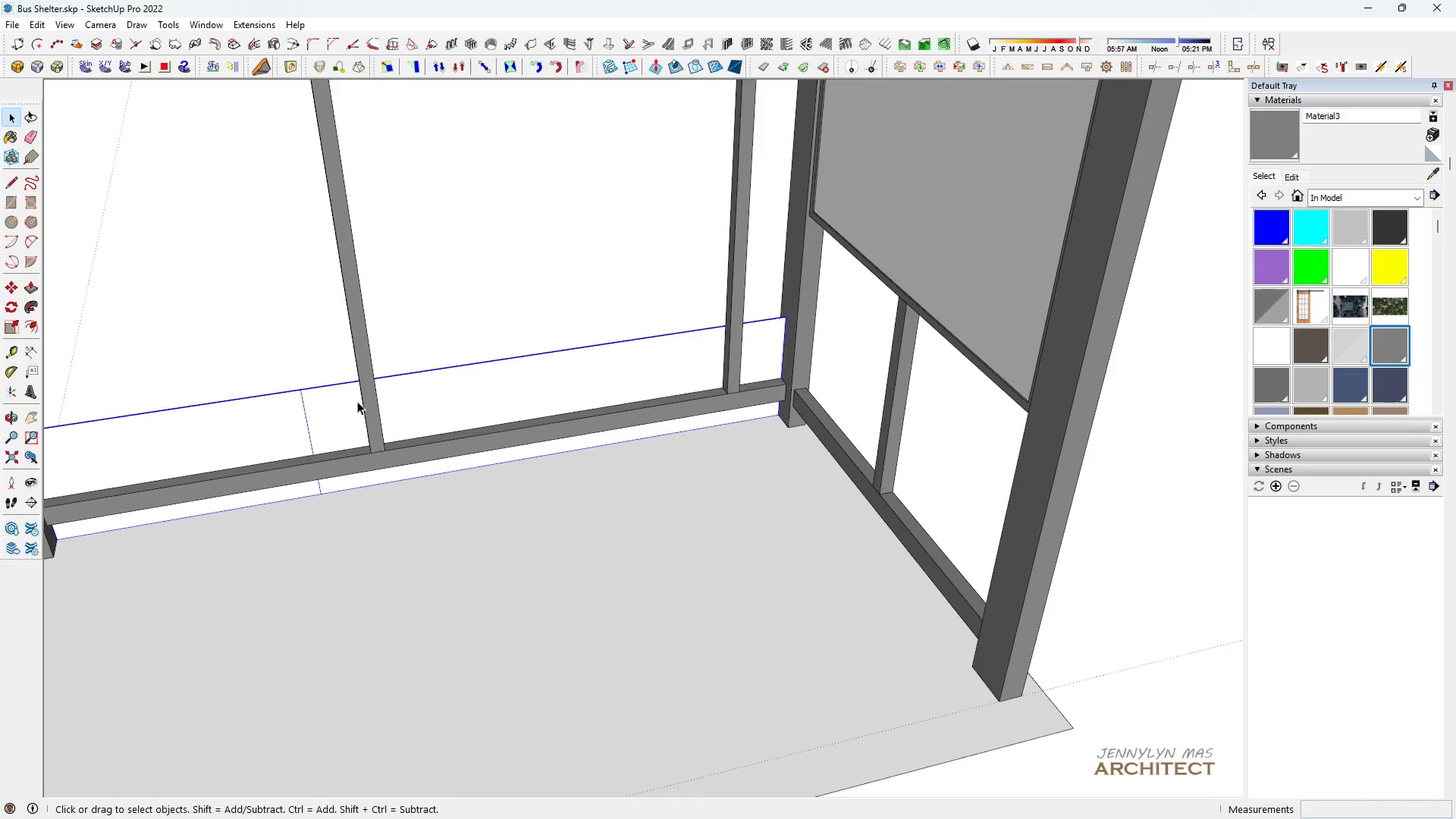 
scroll: coordinate [581, 506], scroll_direction: down, amount: 5.0
 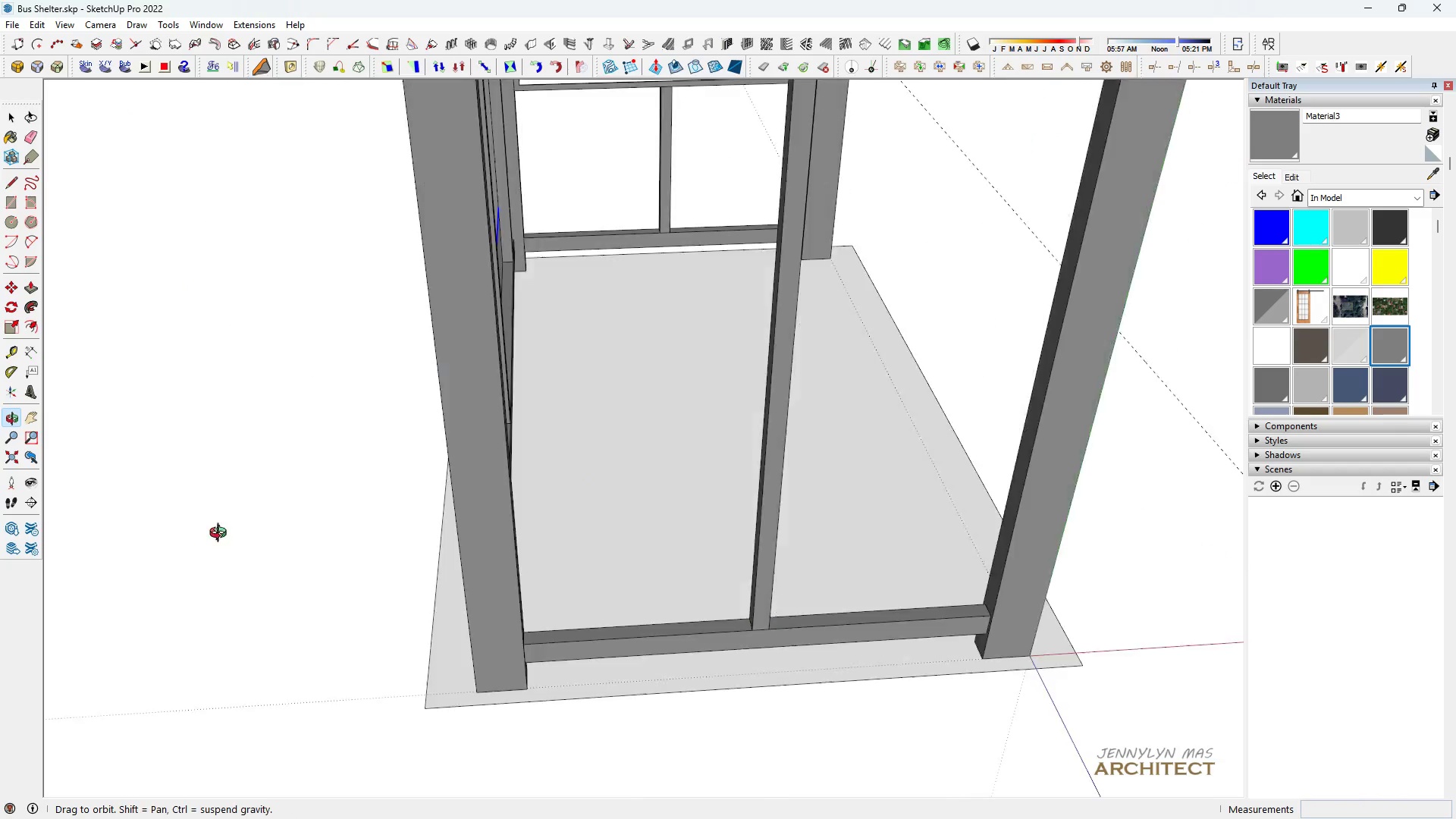 
scroll: coordinate [523, 397], scroll_direction: none, amount: 0.0
 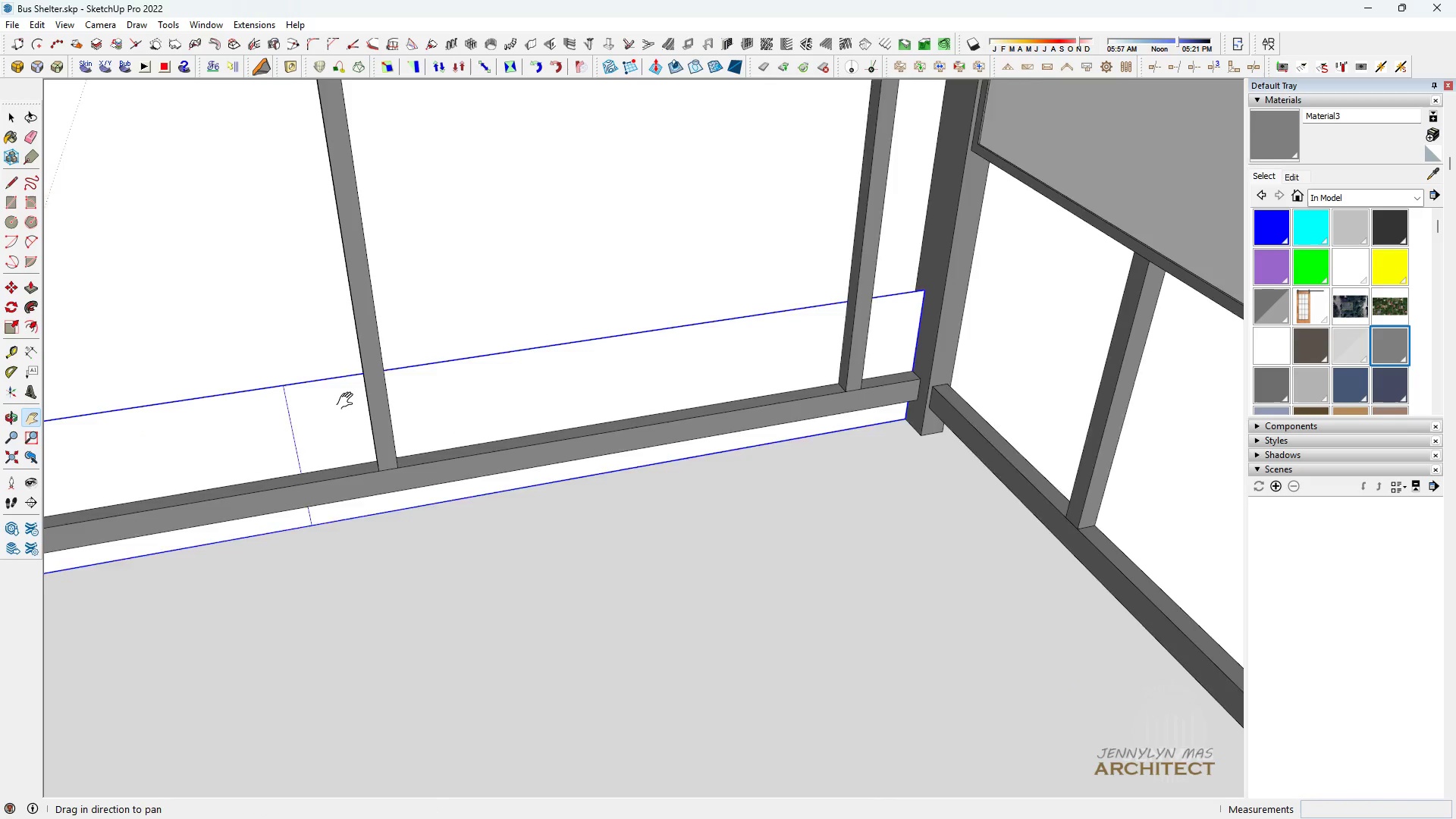 
left_click_drag(start_coordinate=[620, 340], to_coordinate=[538, 428])
 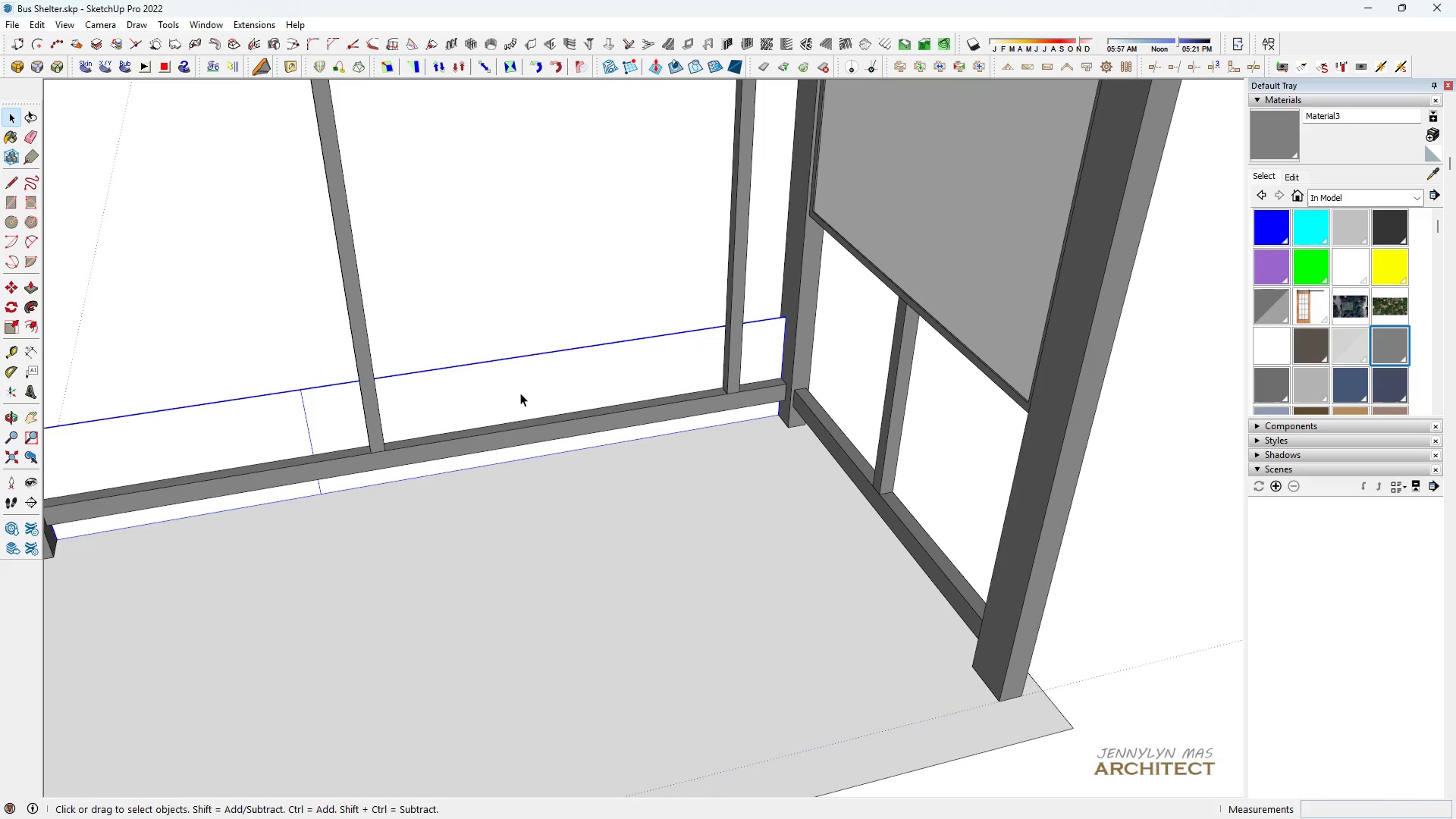 
left_click([518, 392])
 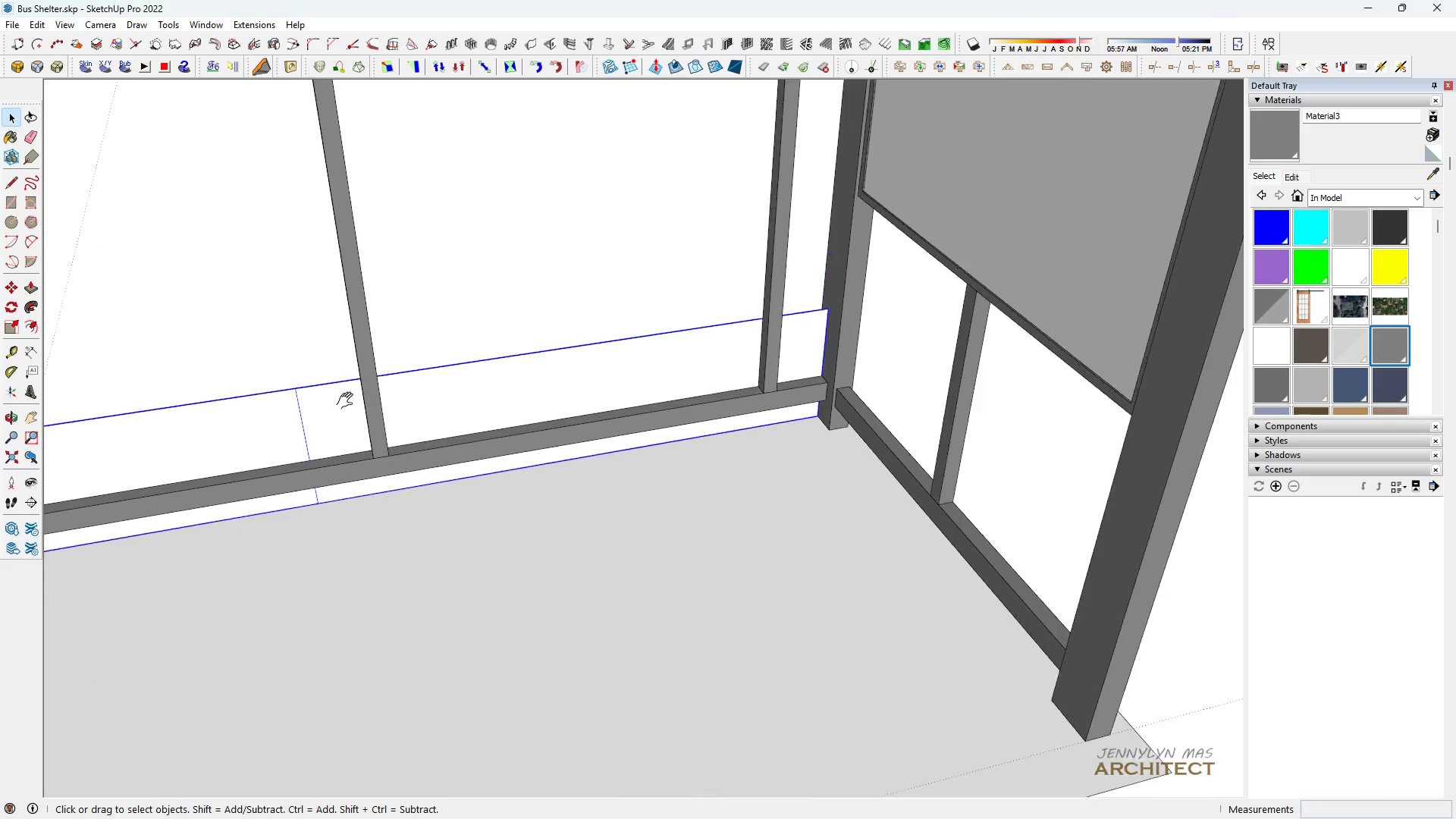 
scroll: coordinate [340, 401], scroll_direction: up, amount: 8.0
 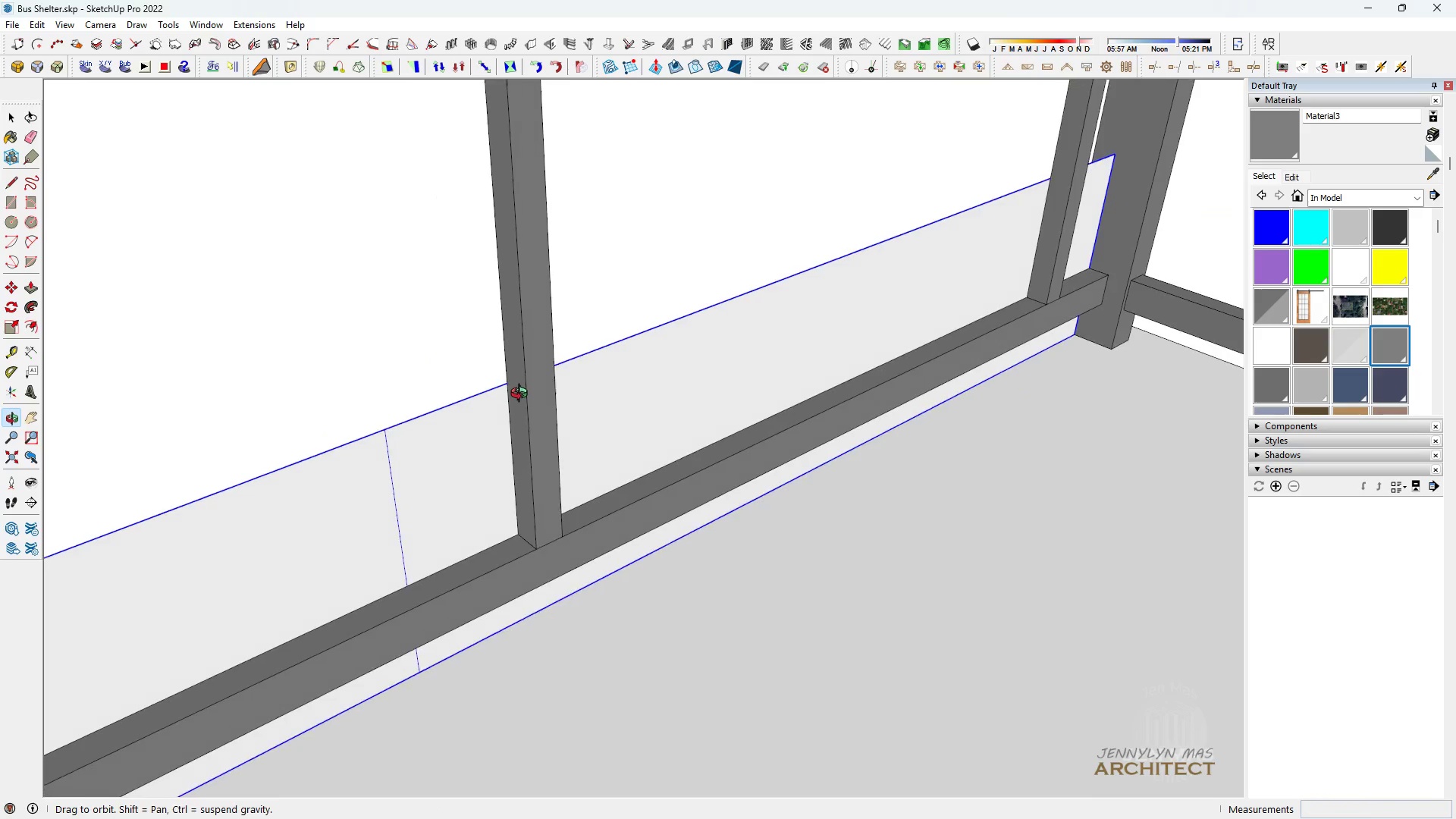 
type(hl)
 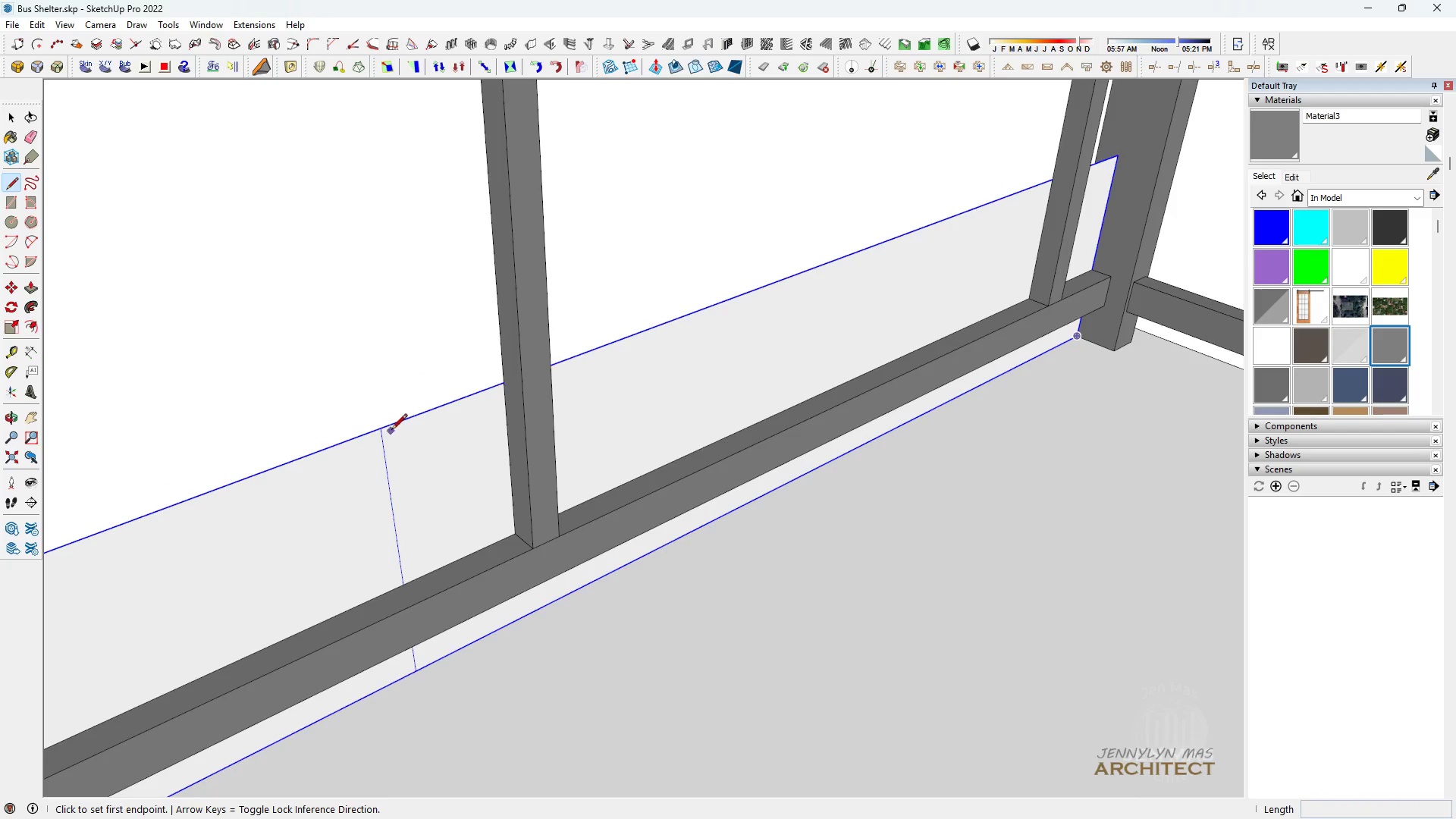 
left_click([389, 429])
 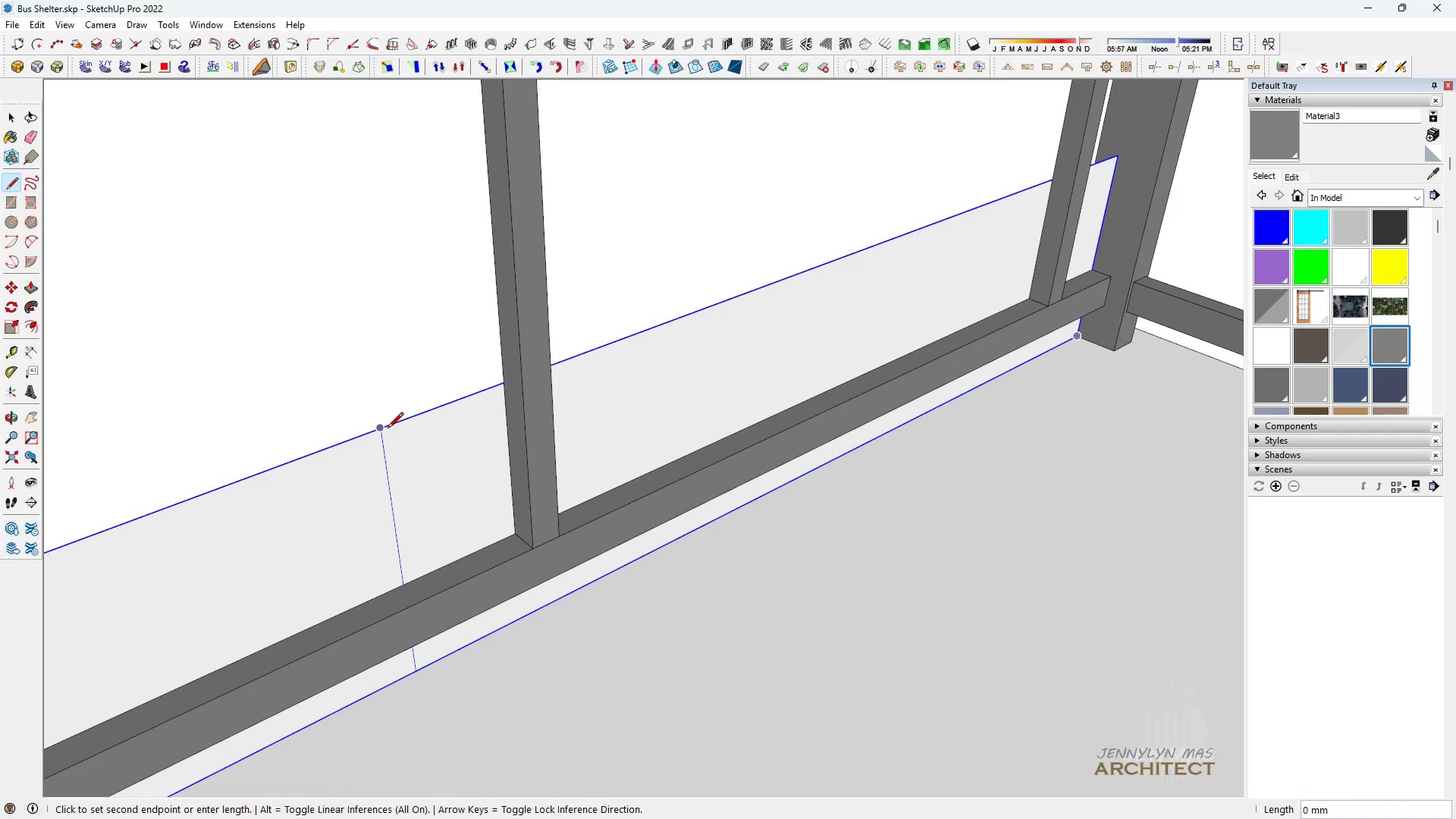 
scroll: coordinate [388, 429], scroll_direction: down, amount: 2.0
 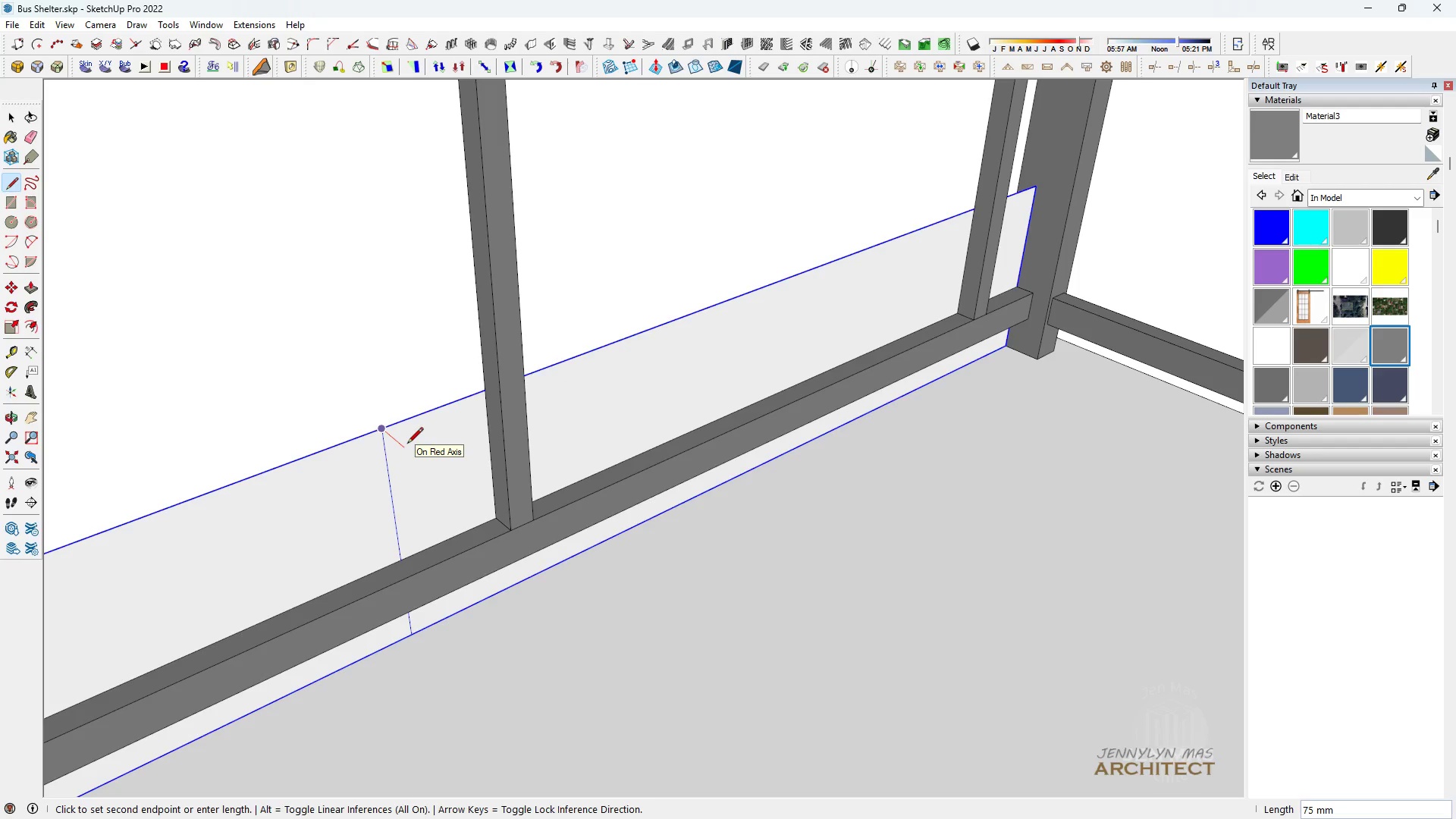 
hold_key(key=ShiftLeft, duration=1.53)
left_click([515, 523])
 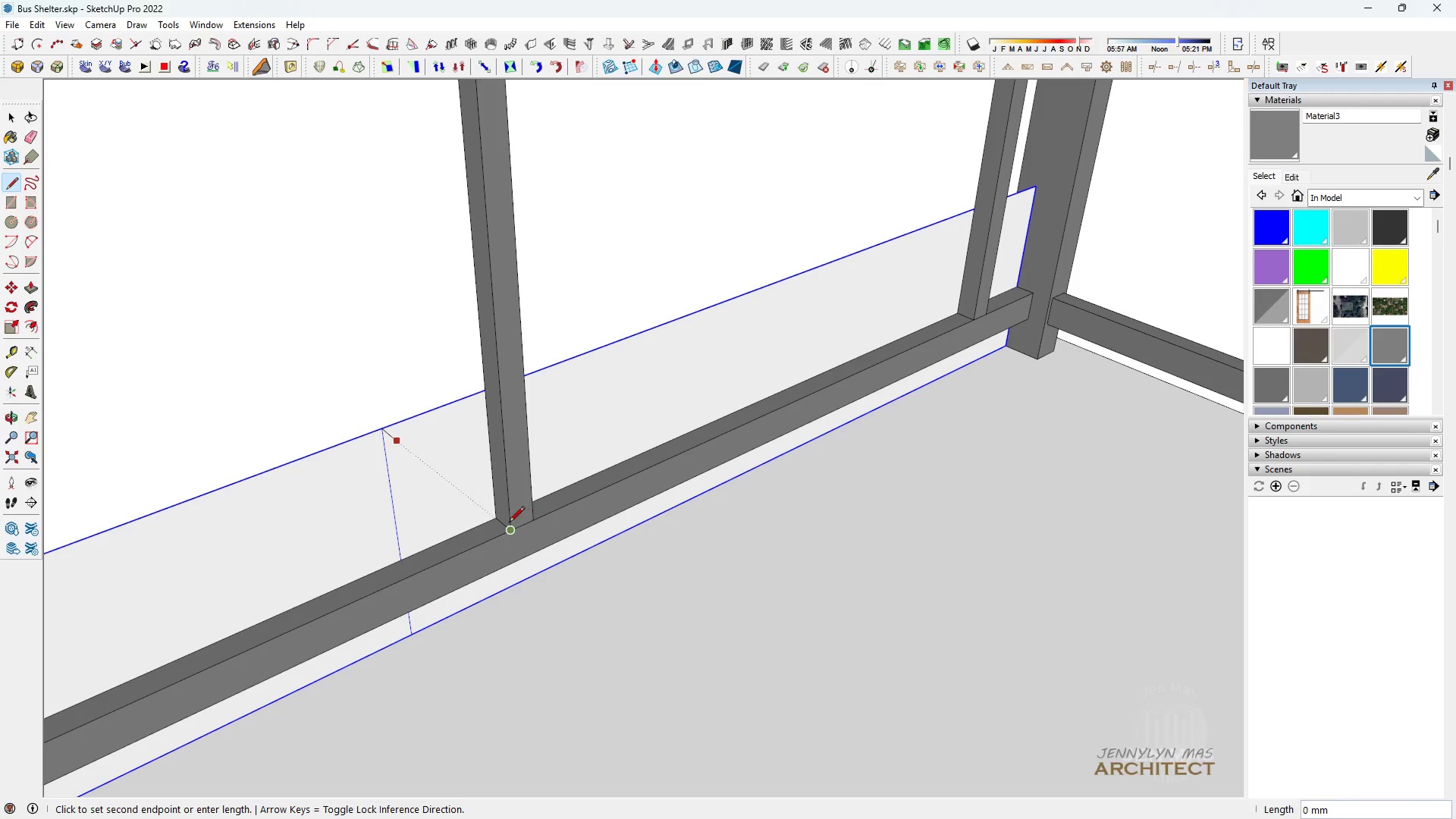 
key(Shift+ShiftLeft)
 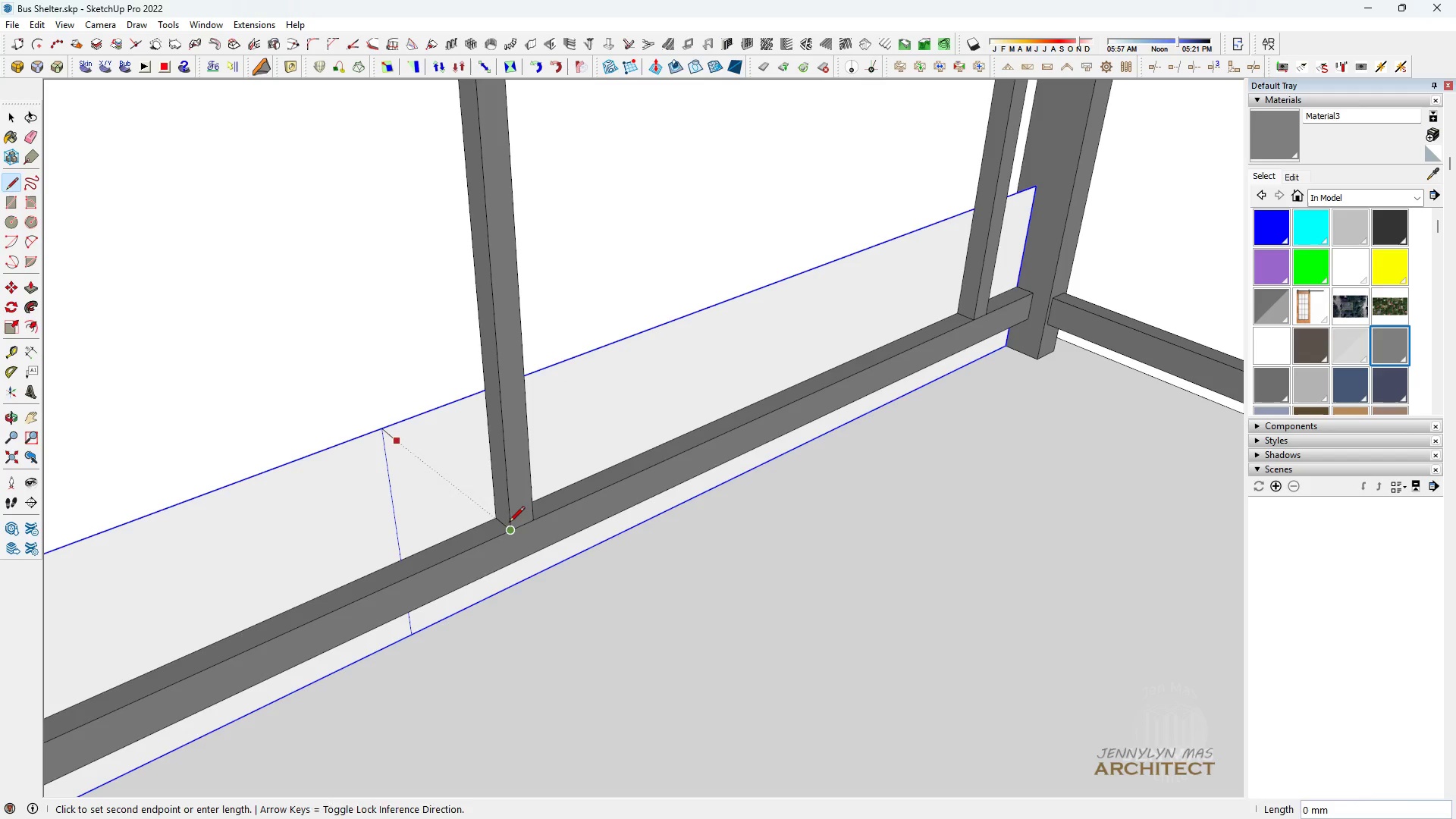 
key(Shift+ShiftLeft)
 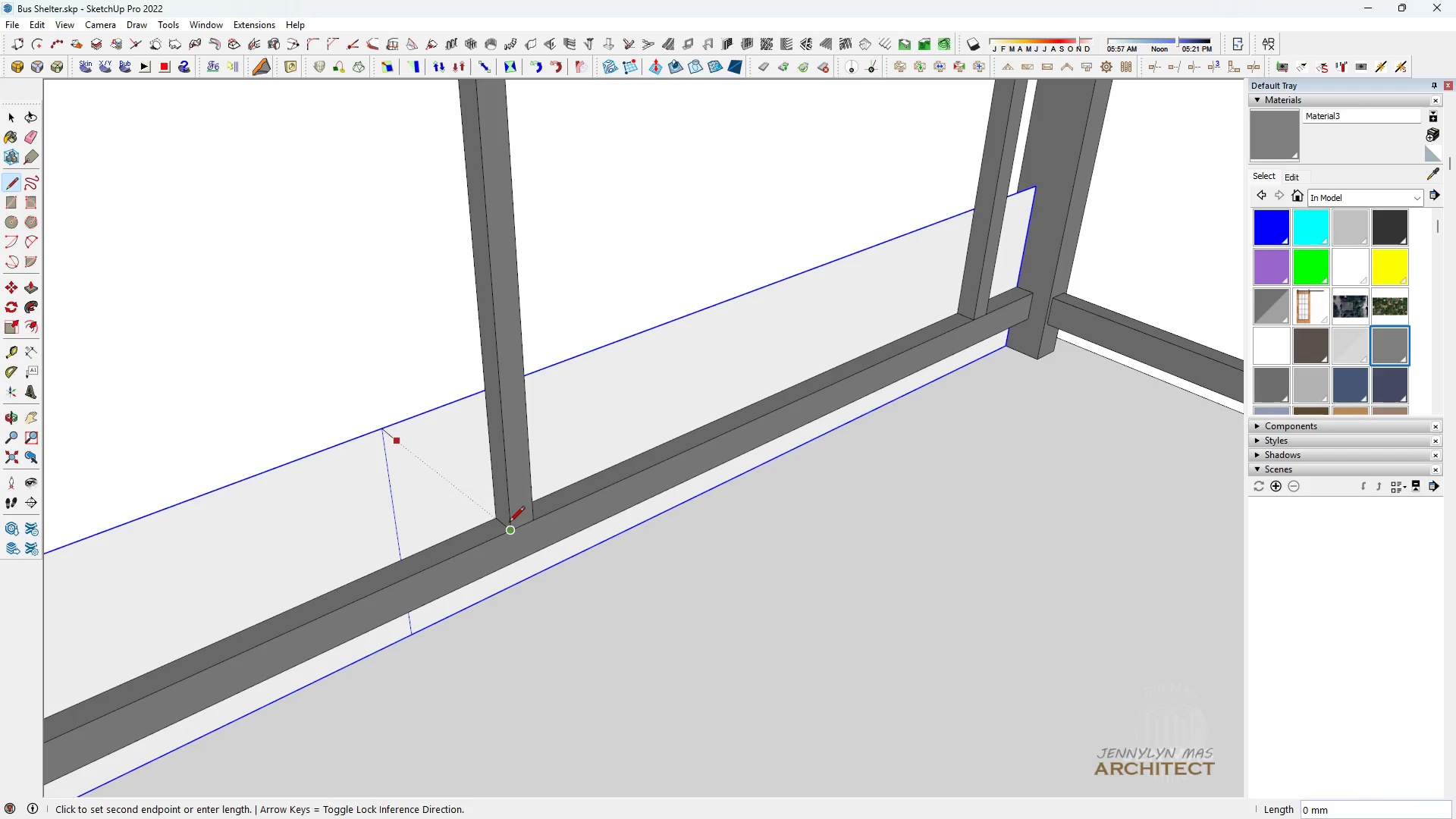 
key(Shift+ShiftLeft)
 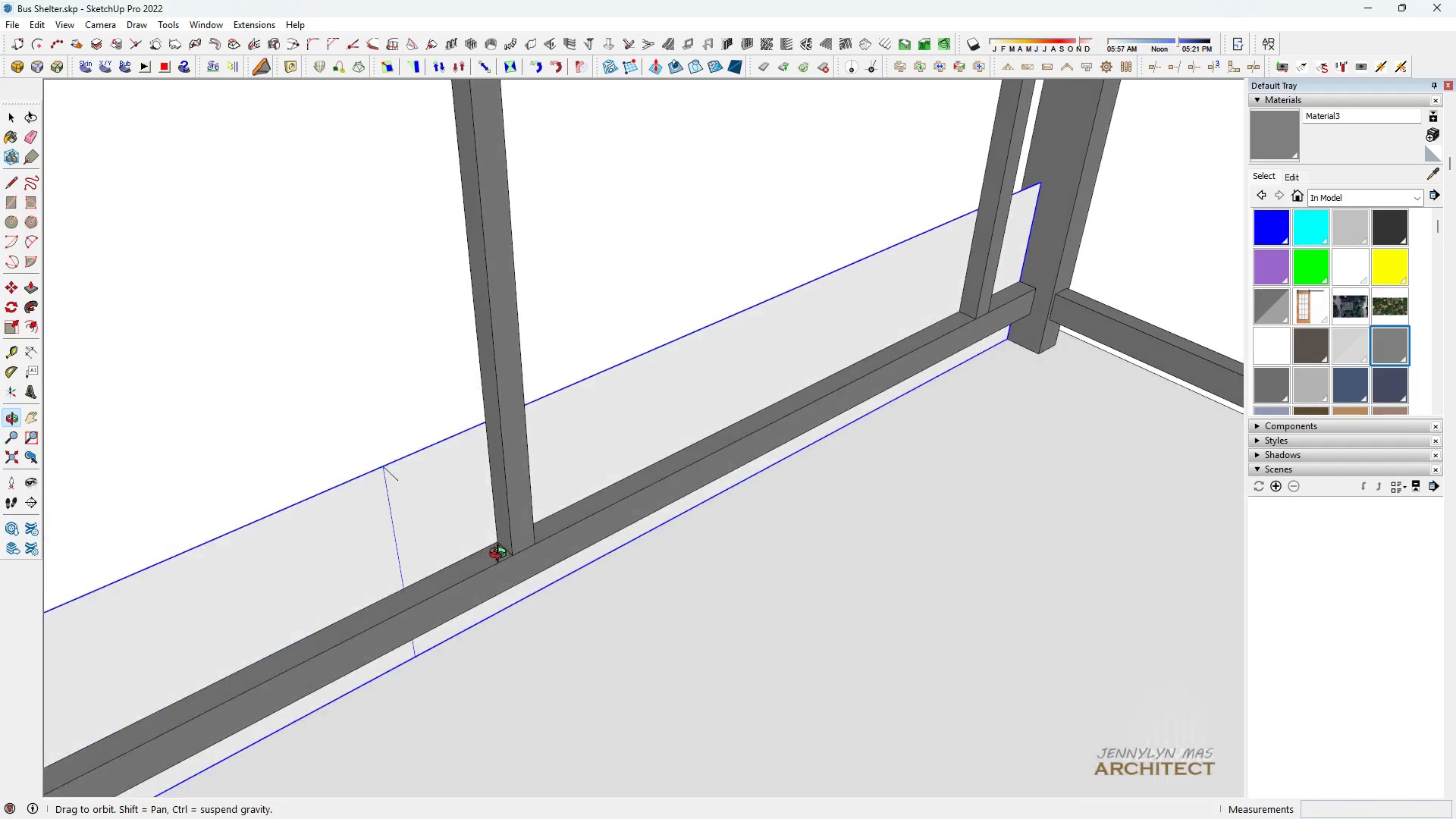 
scroll: coordinate [501, 557], scroll_direction: down, amount: 1.0
 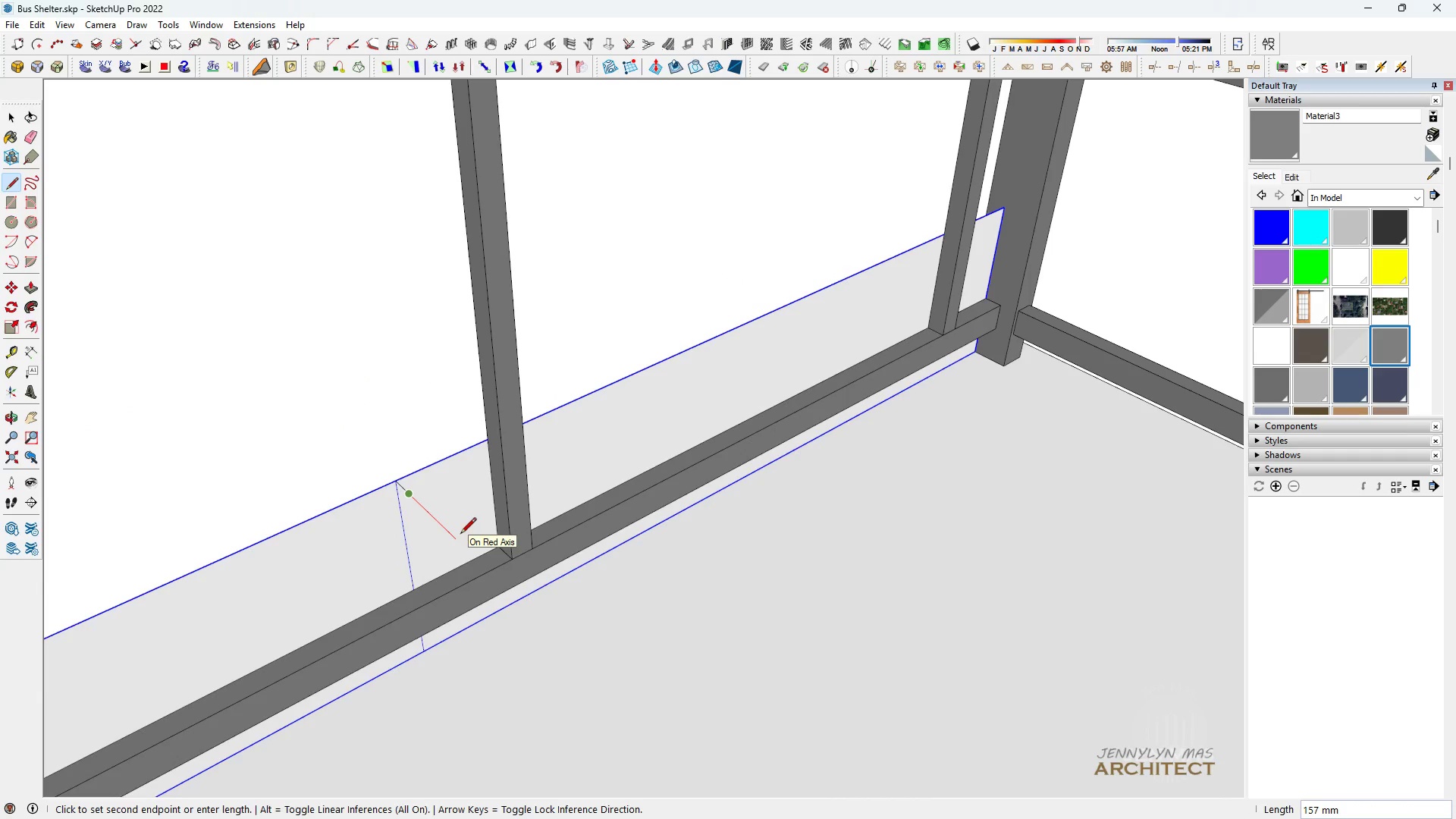 
type(500)
 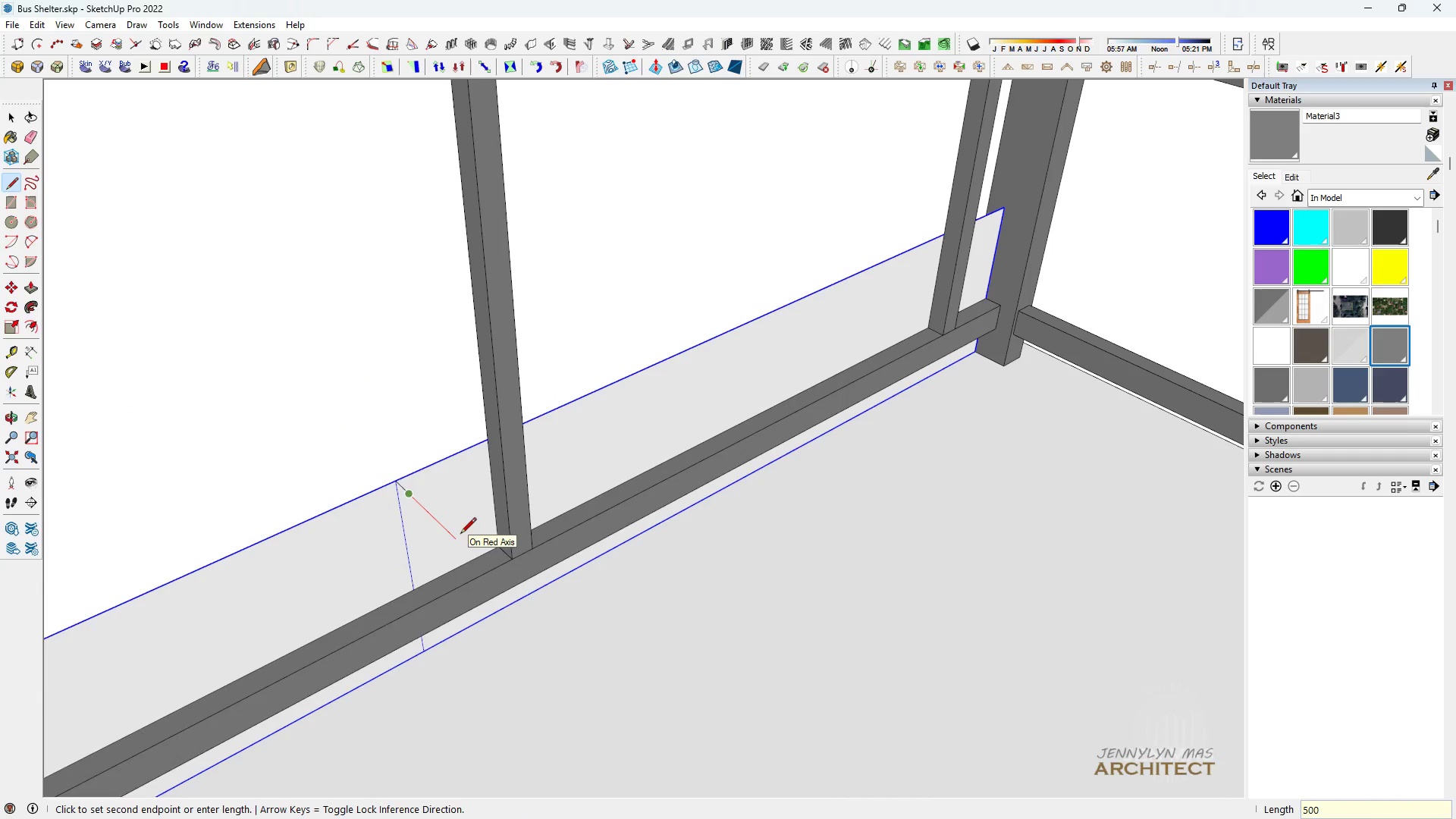 
key(Enter)
 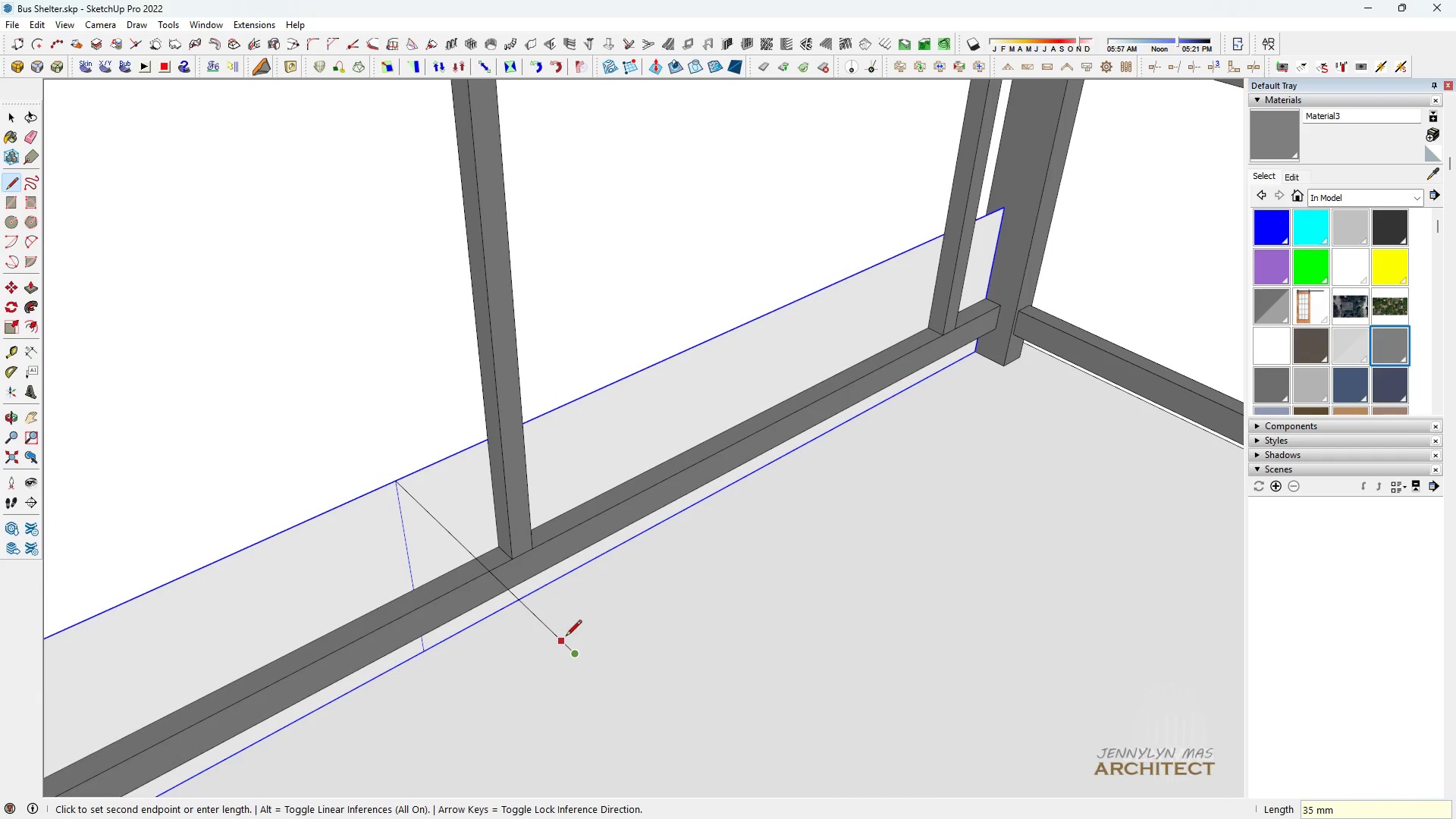 
key(Space)
 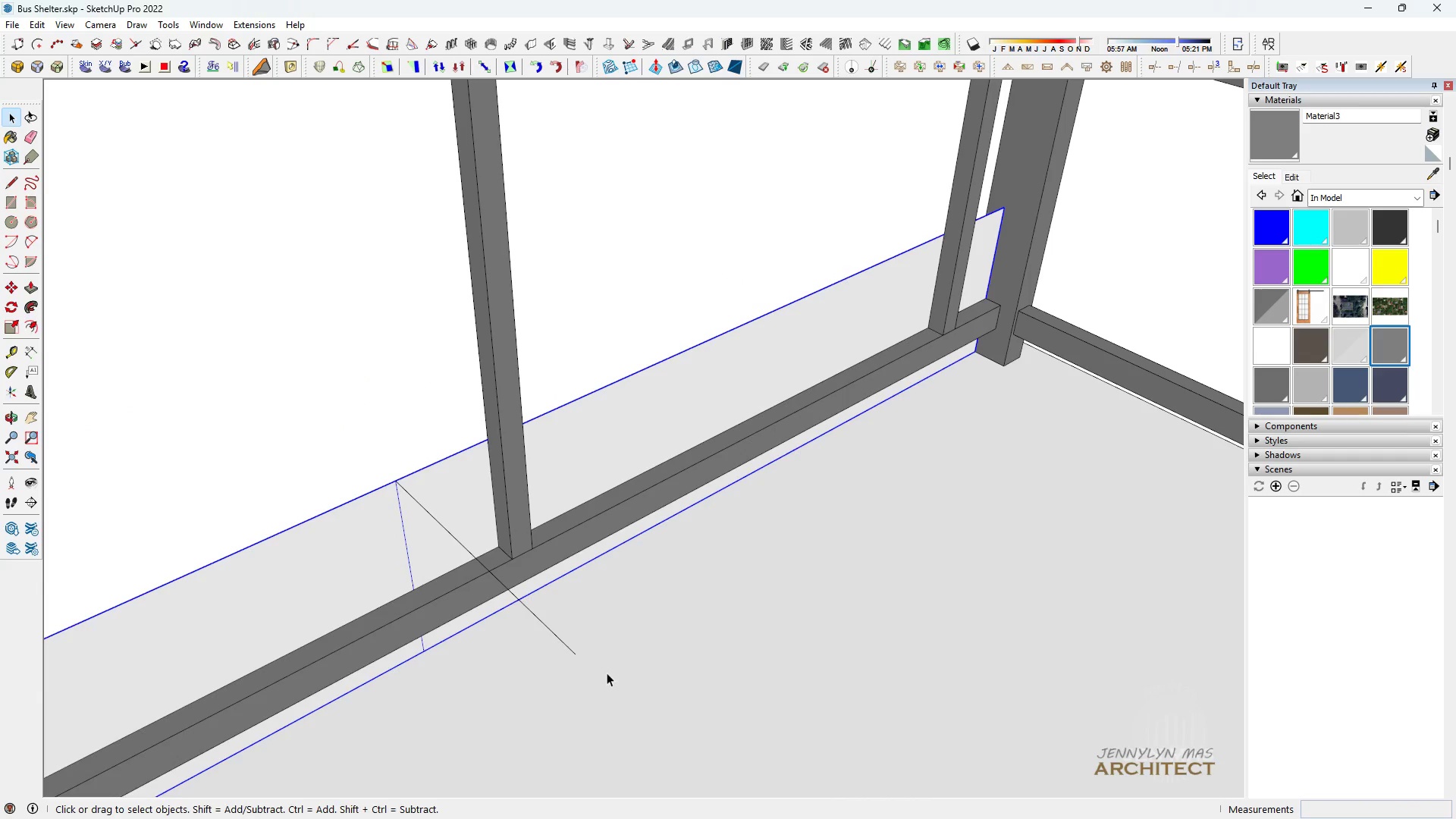 
key(R)
 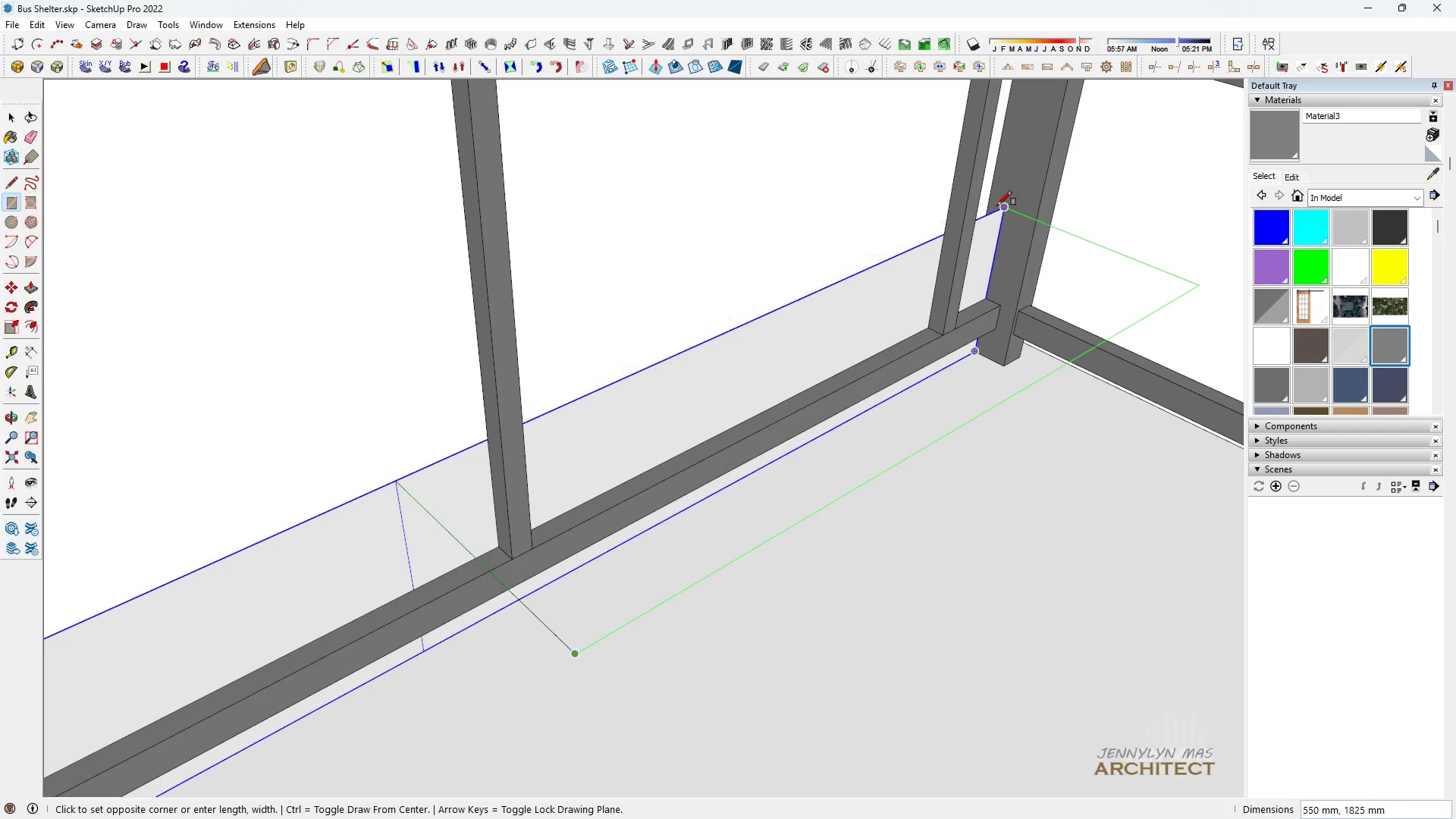 
key(Space)
 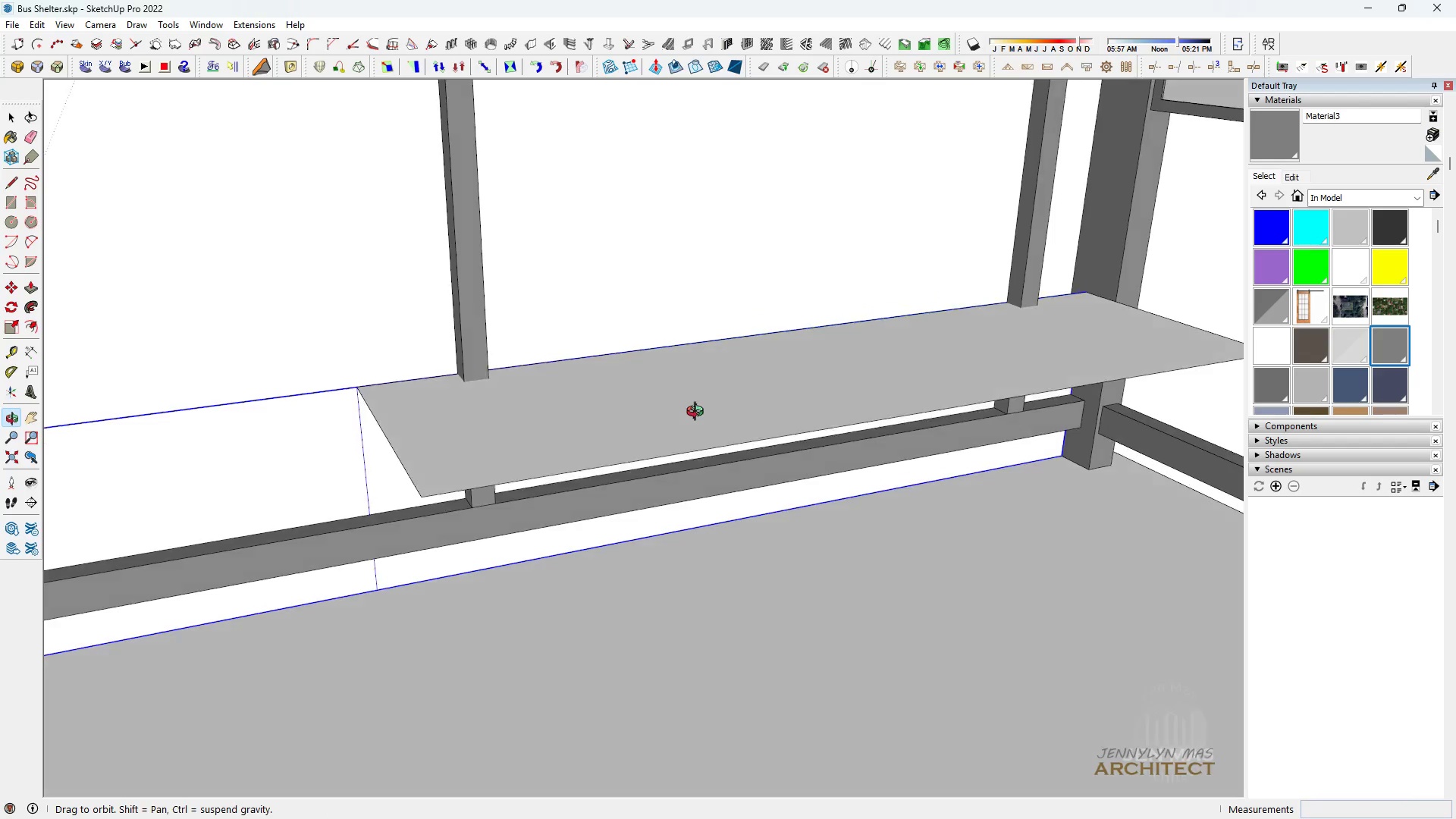 
scroll: coordinate [699, 407], scroll_direction: down, amount: 3.0
 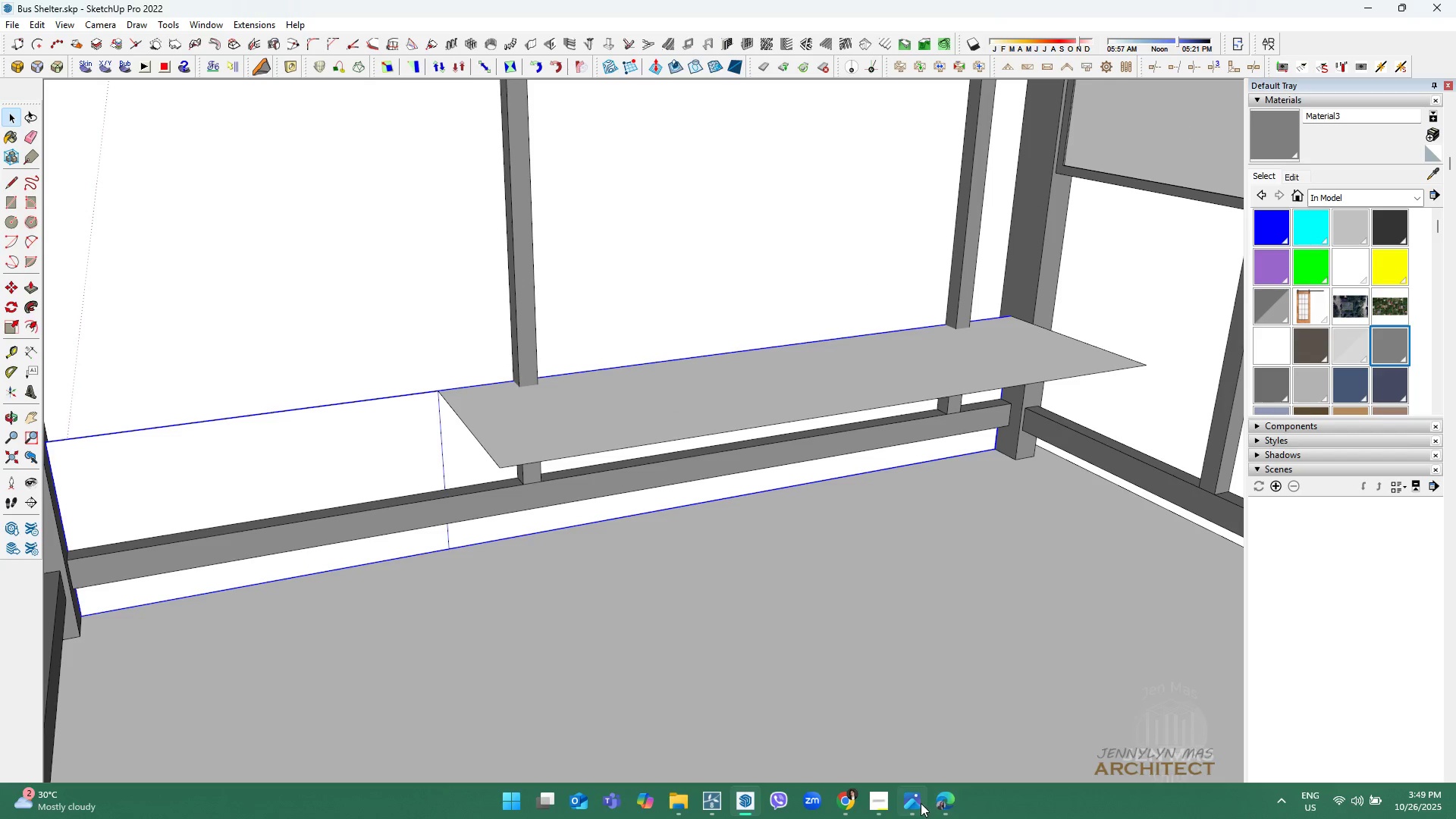 
left_click([919, 802])
 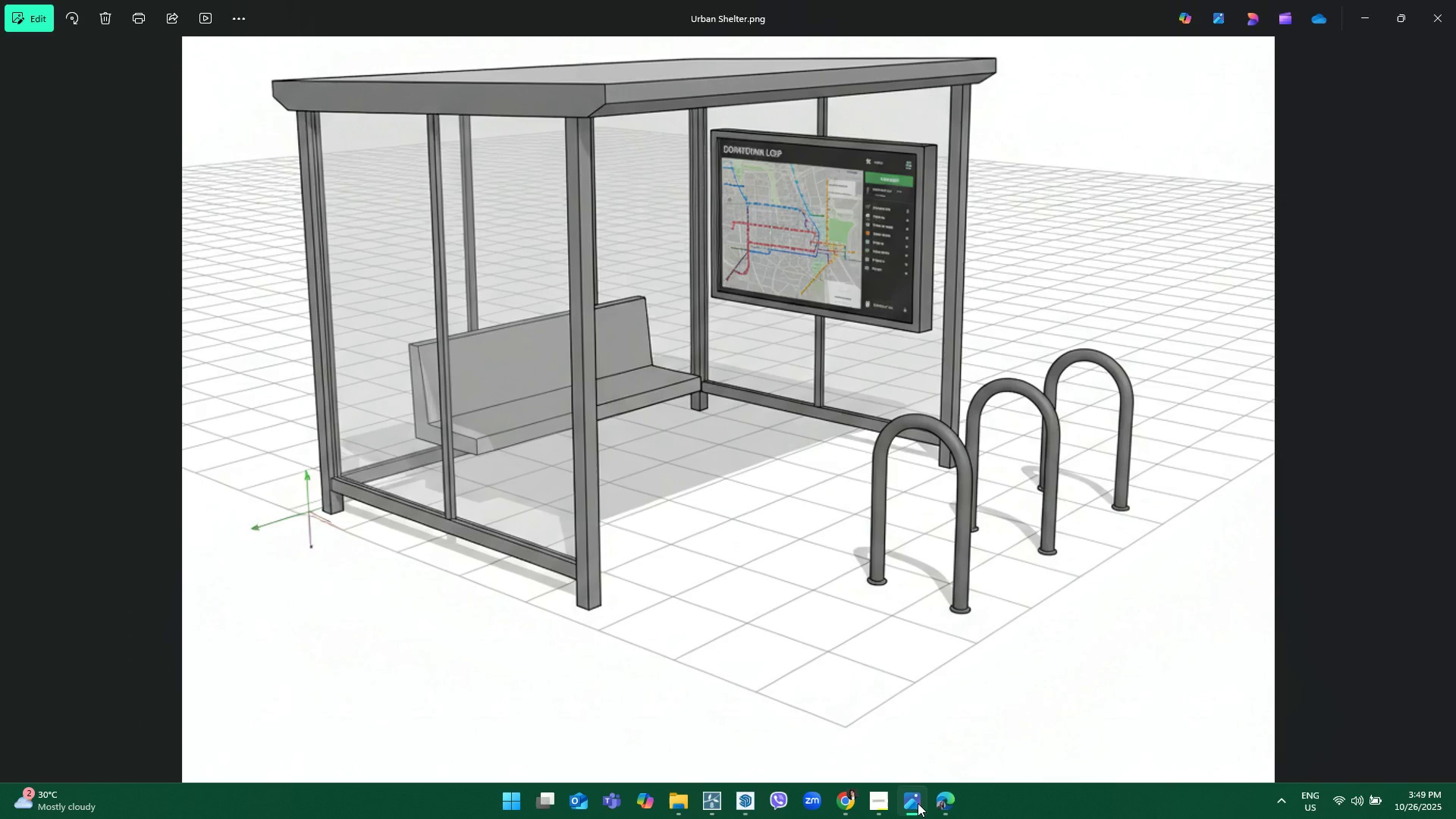 
left_click([918, 803])
 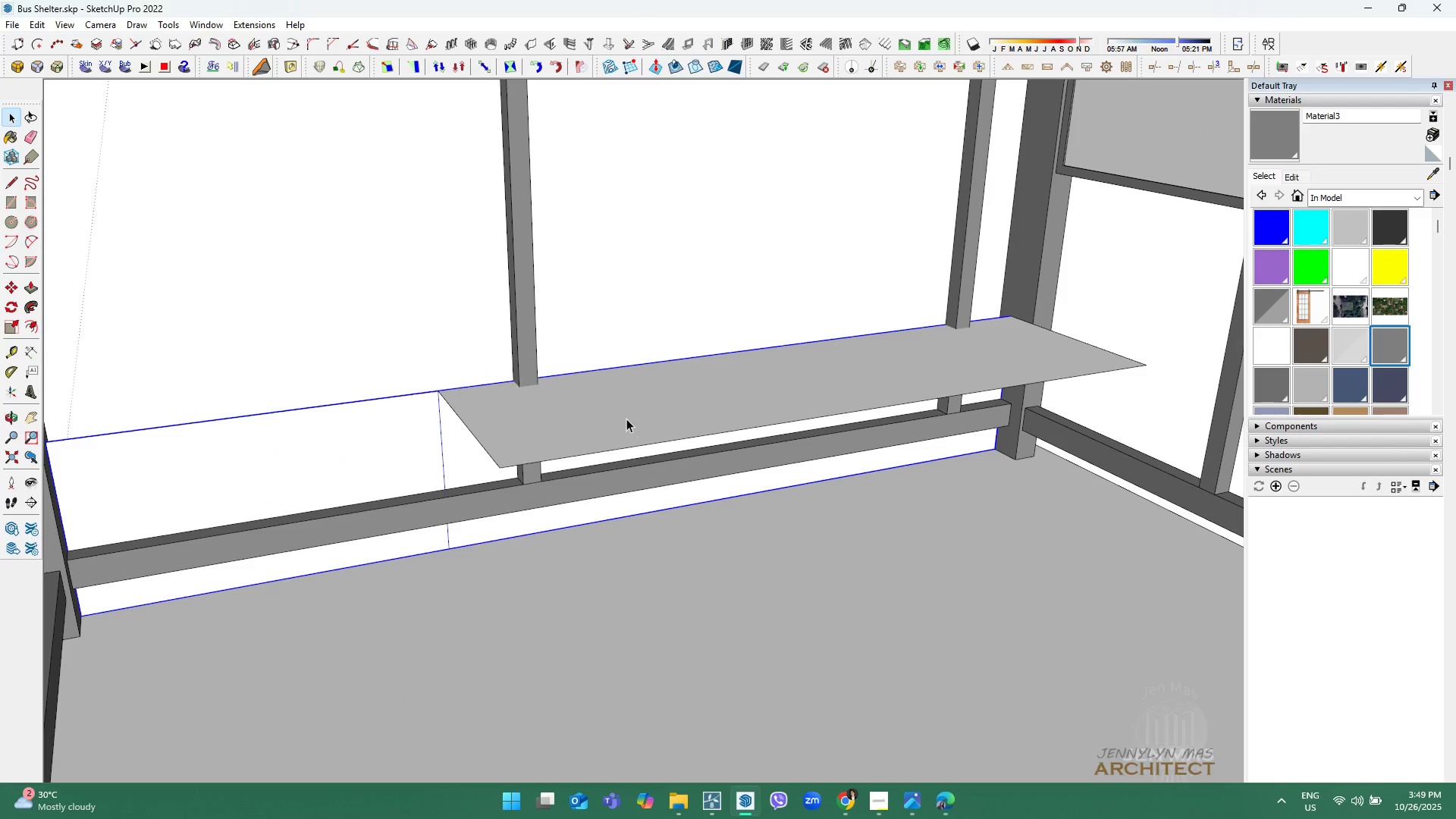 
scroll: coordinate [598, 410], scroll_direction: up, amount: 4.0
 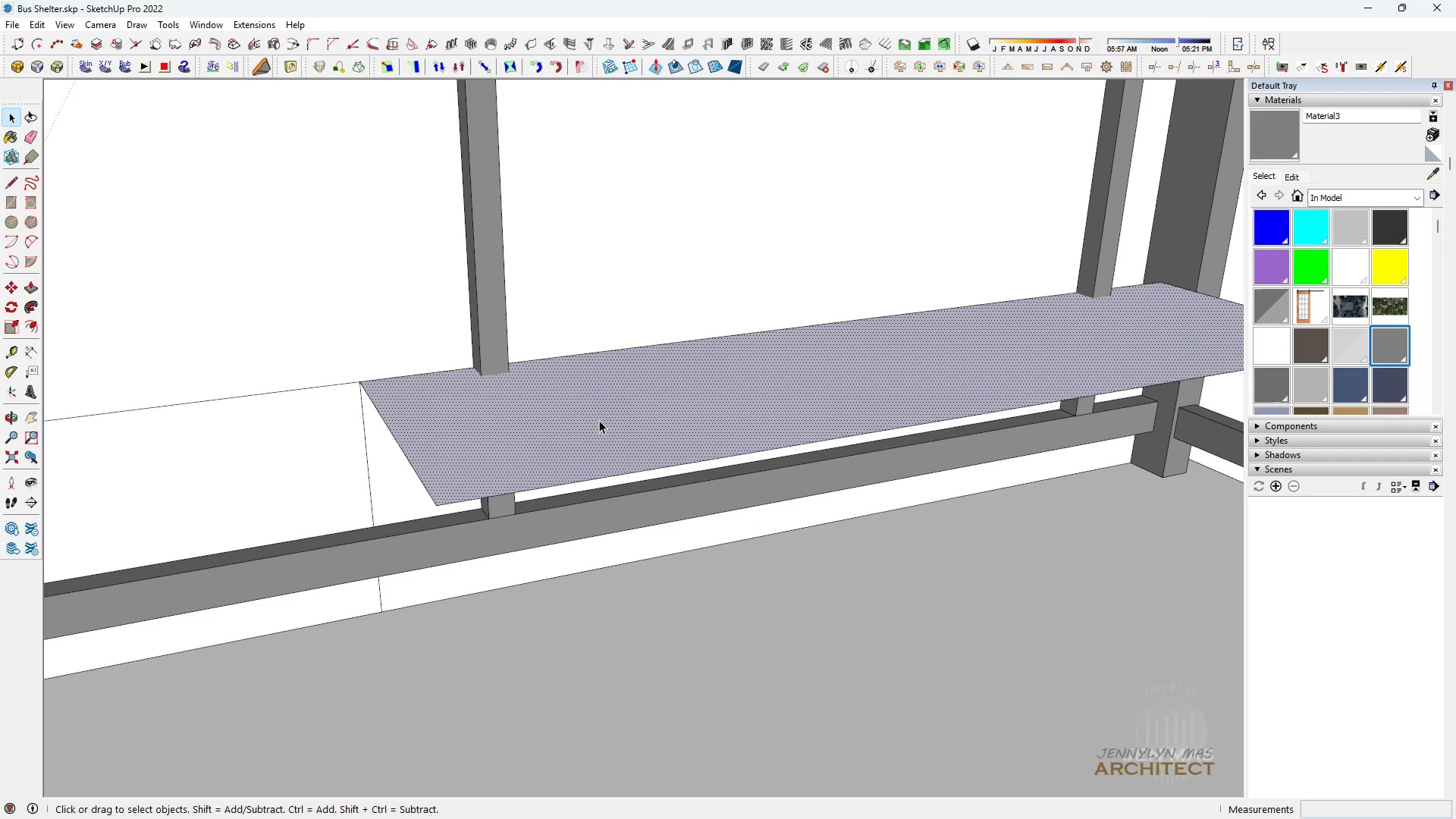 
double_click([599, 420])
 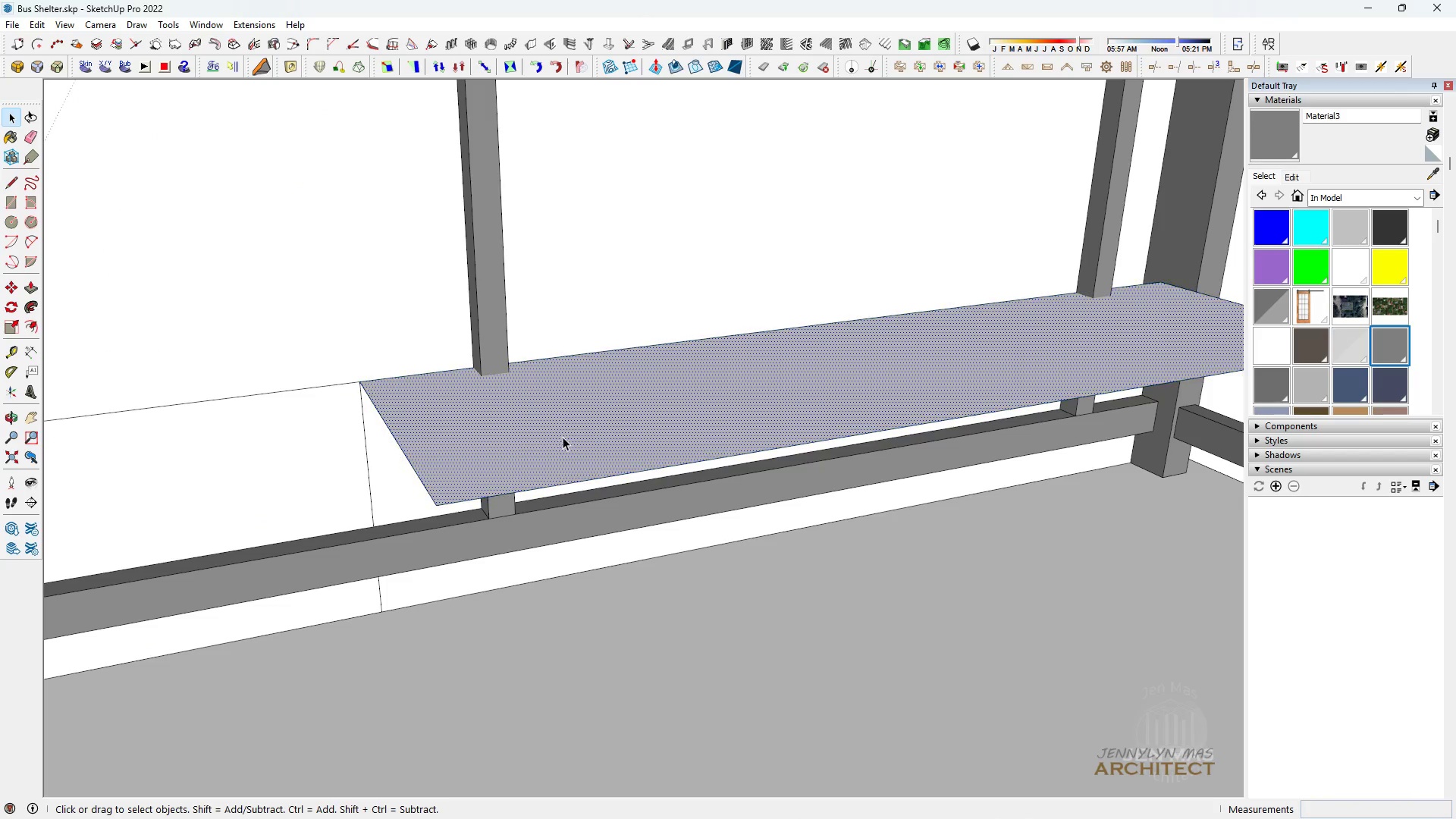 
triple_click([570, 434])
 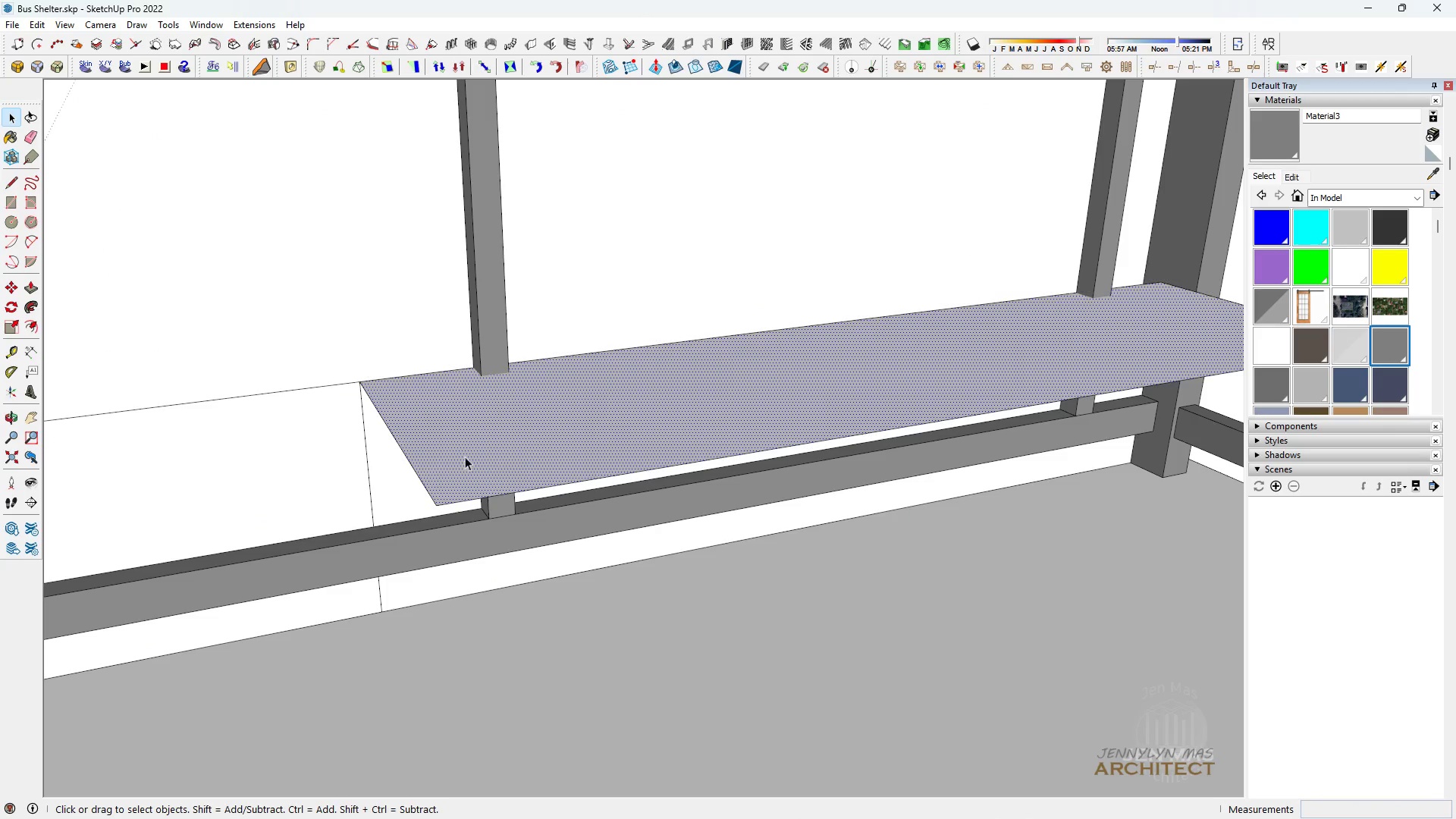 
scroll: coordinate [447, 457], scroll_direction: down, amount: 5.0
 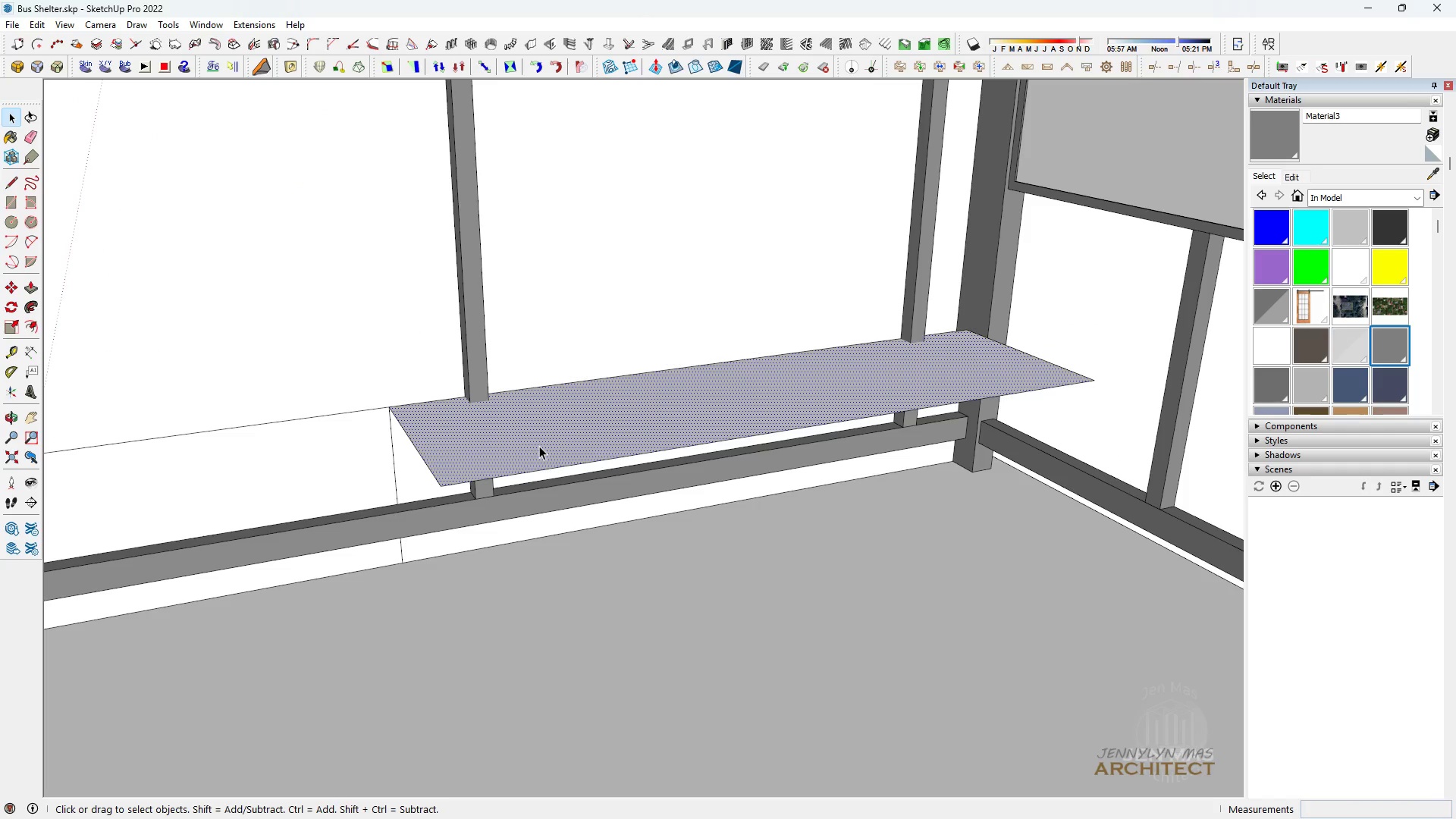 
double_click([539, 446])
 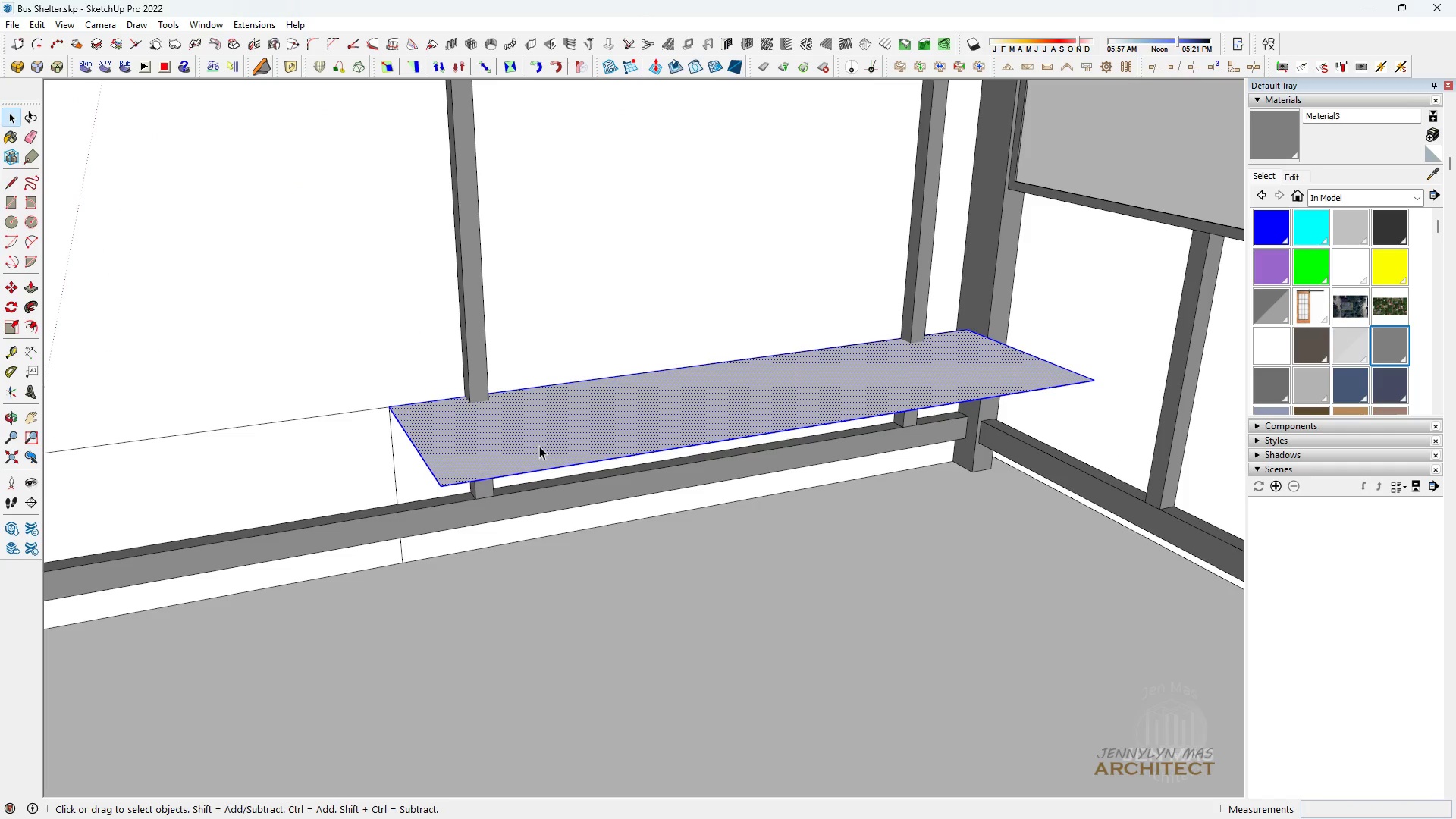 
triple_click([539, 446])
 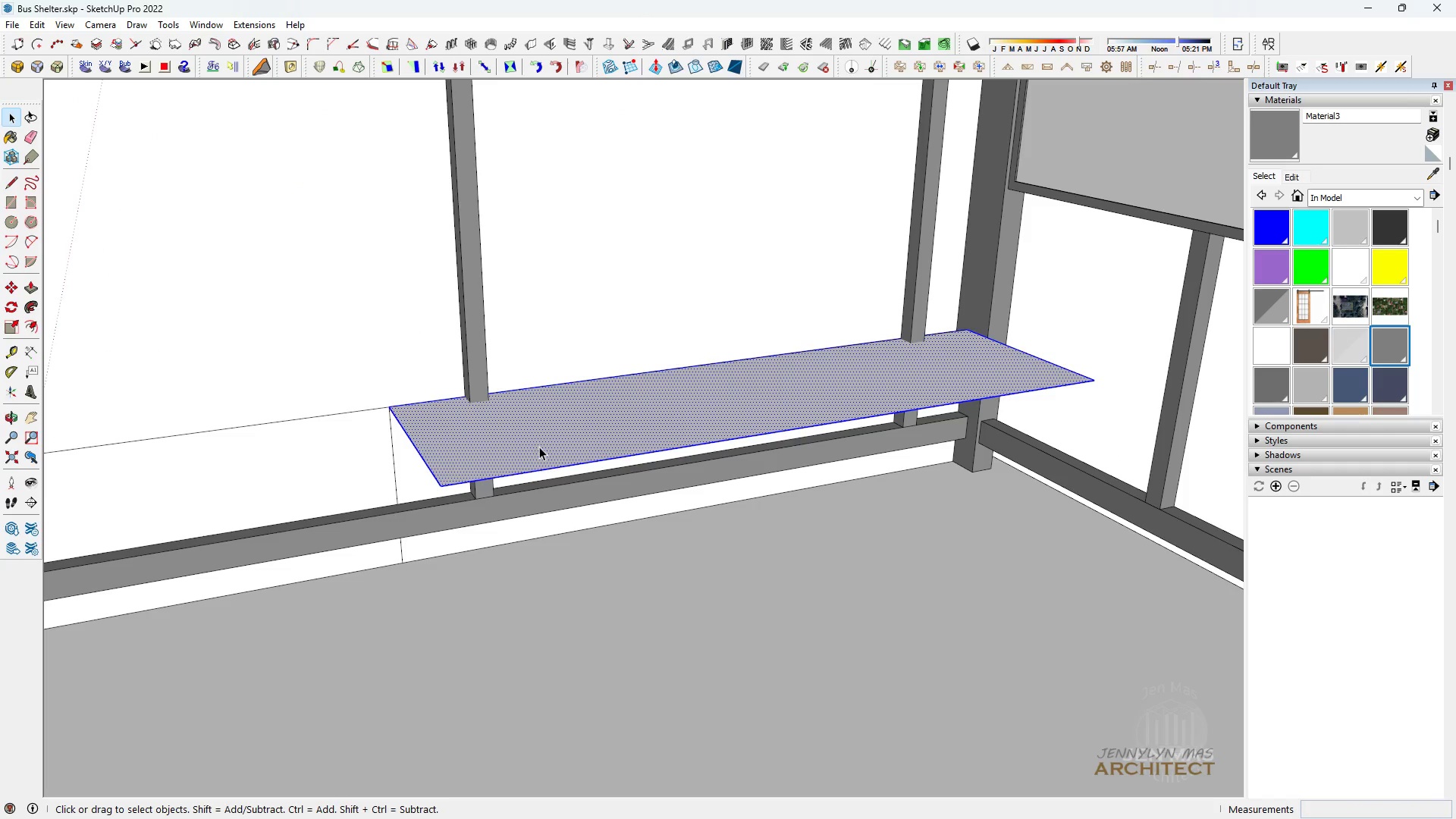 
scroll: coordinate [526, 462], scroll_direction: down, amount: 4.0
 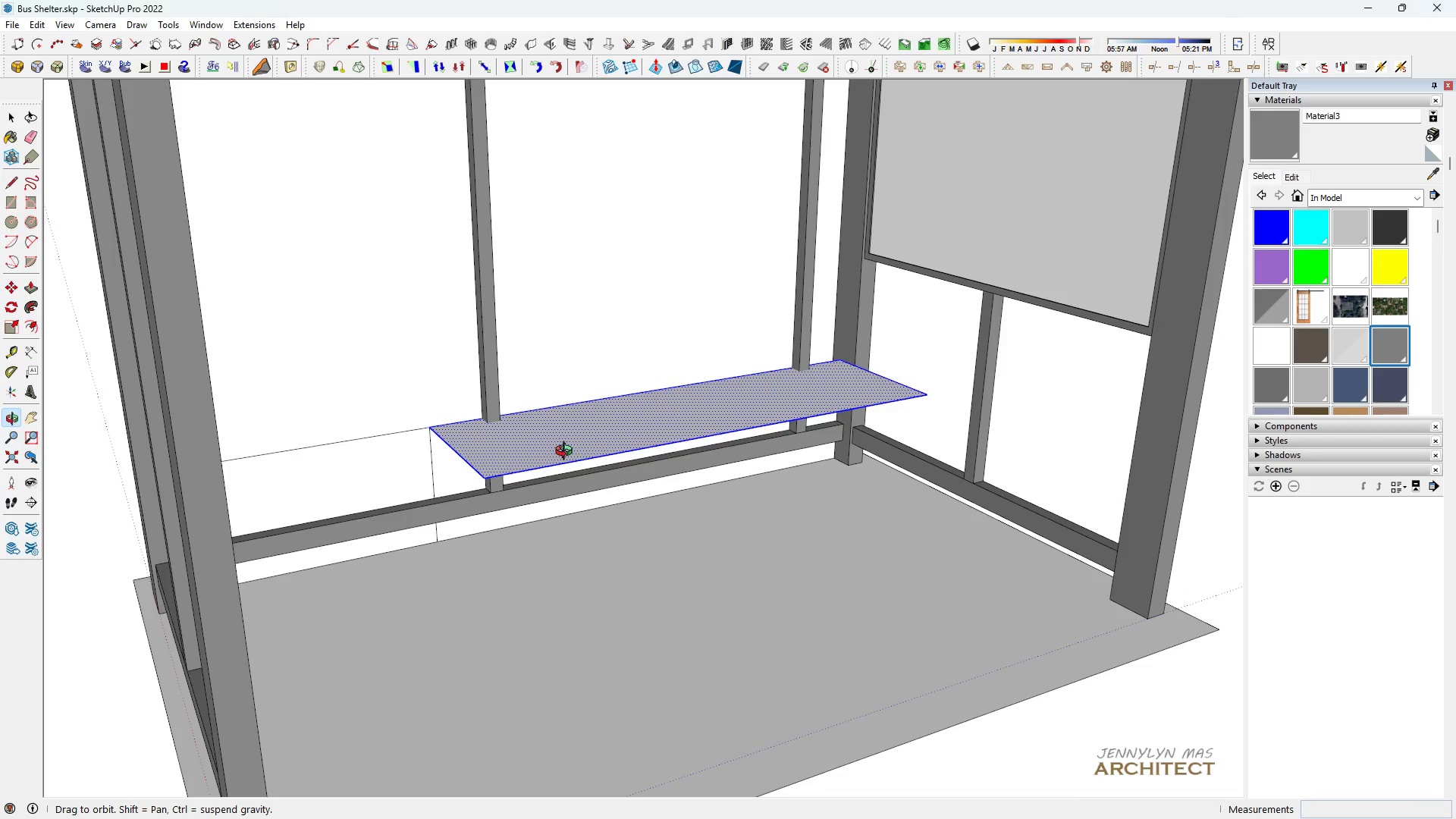 
scroll: coordinate [567, 453], scroll_direction: up, amount: 4.0
 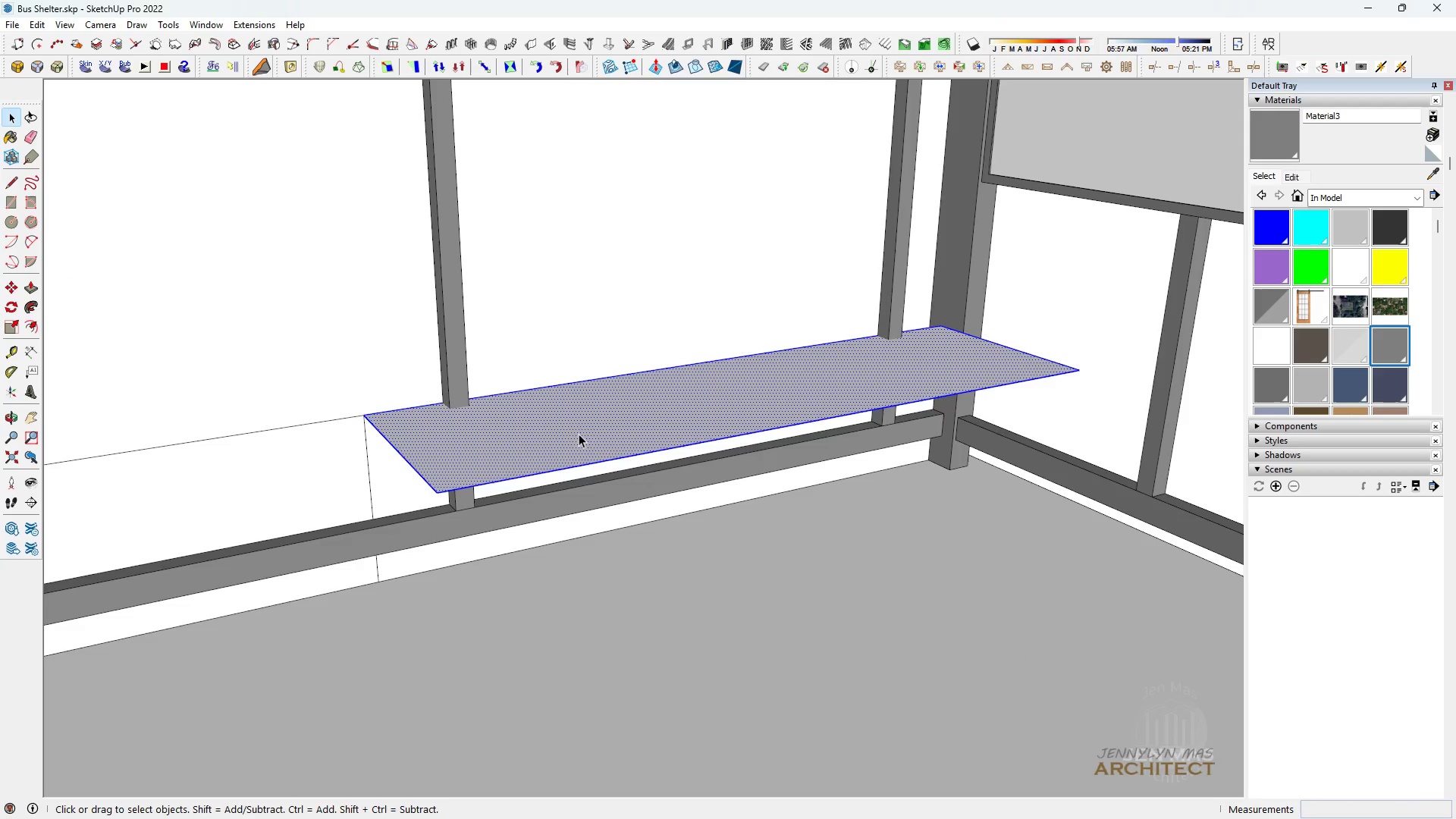 
key(Space)
 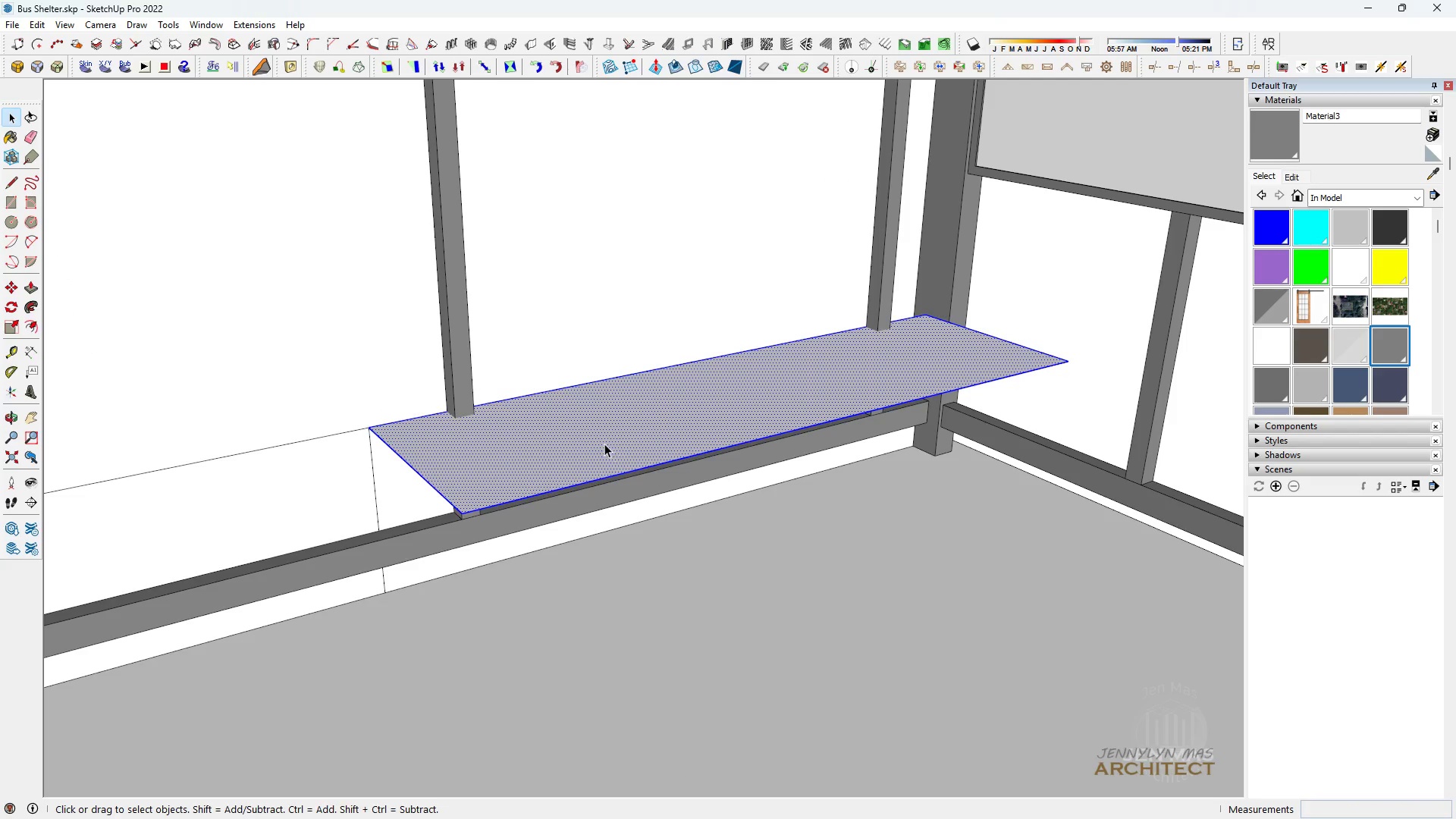 
key(Space)
 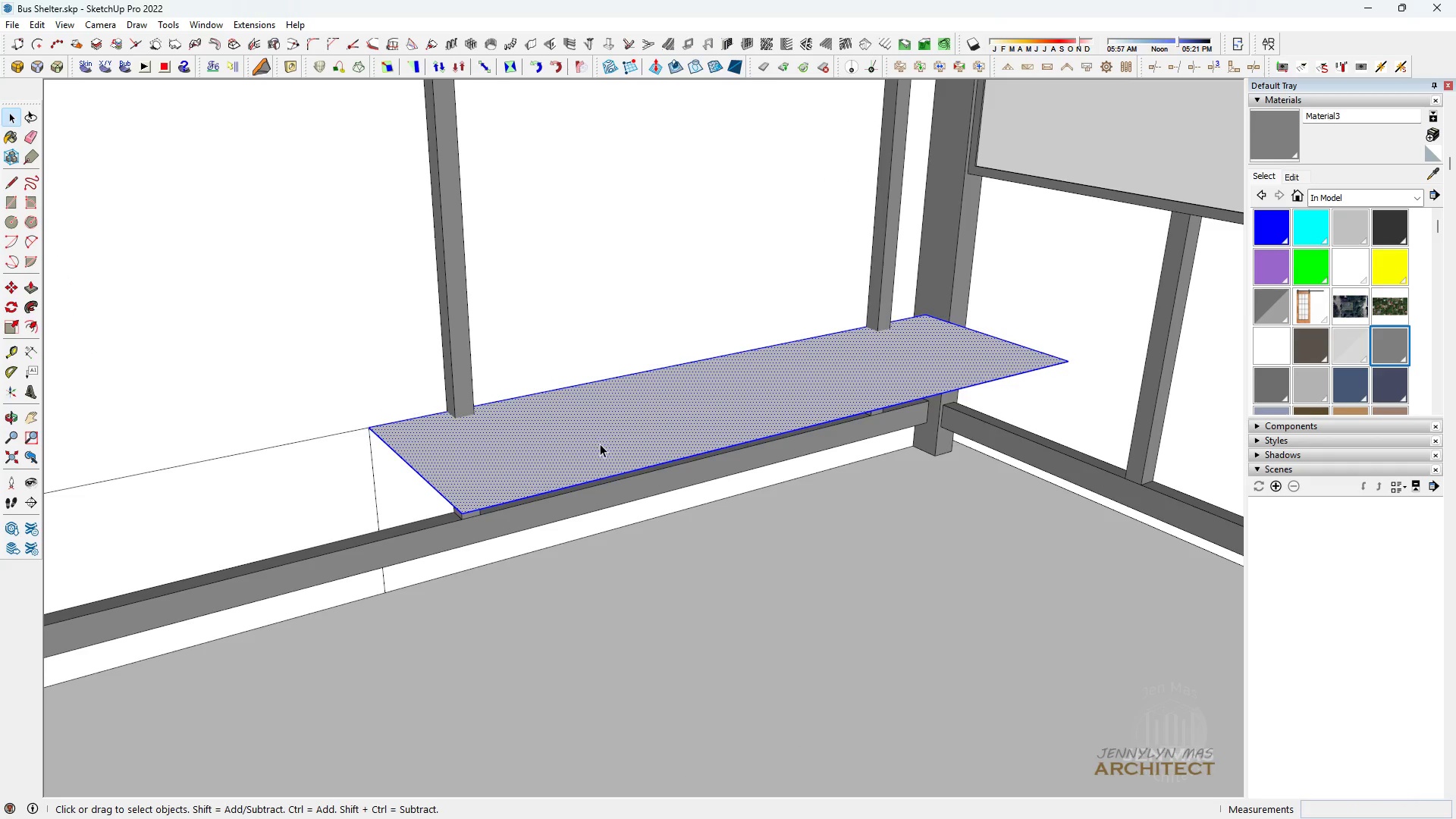 
scroll: coordinate [600, 444], scroll_direction: up, amount: 4.0
 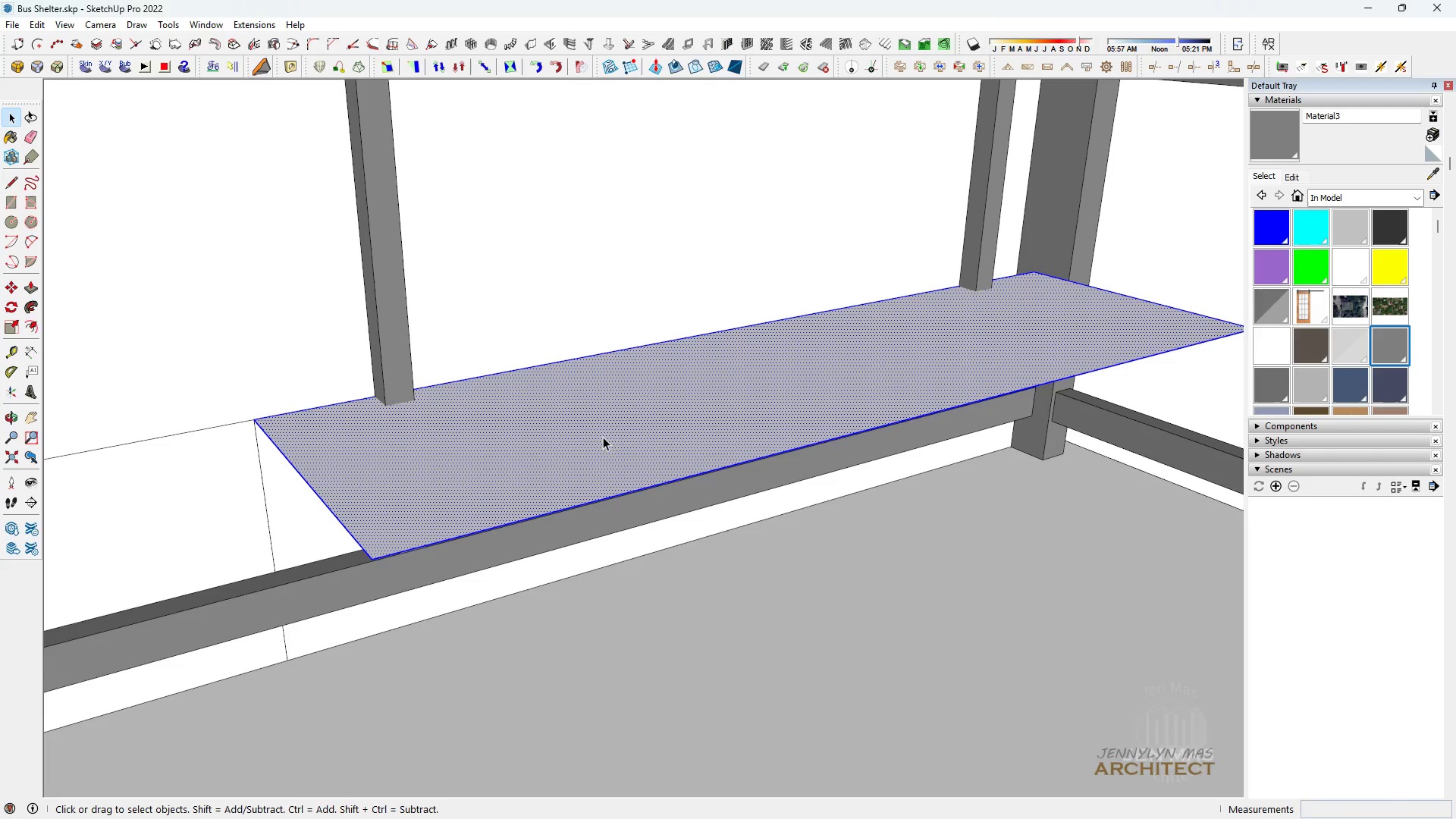 
key(P)
 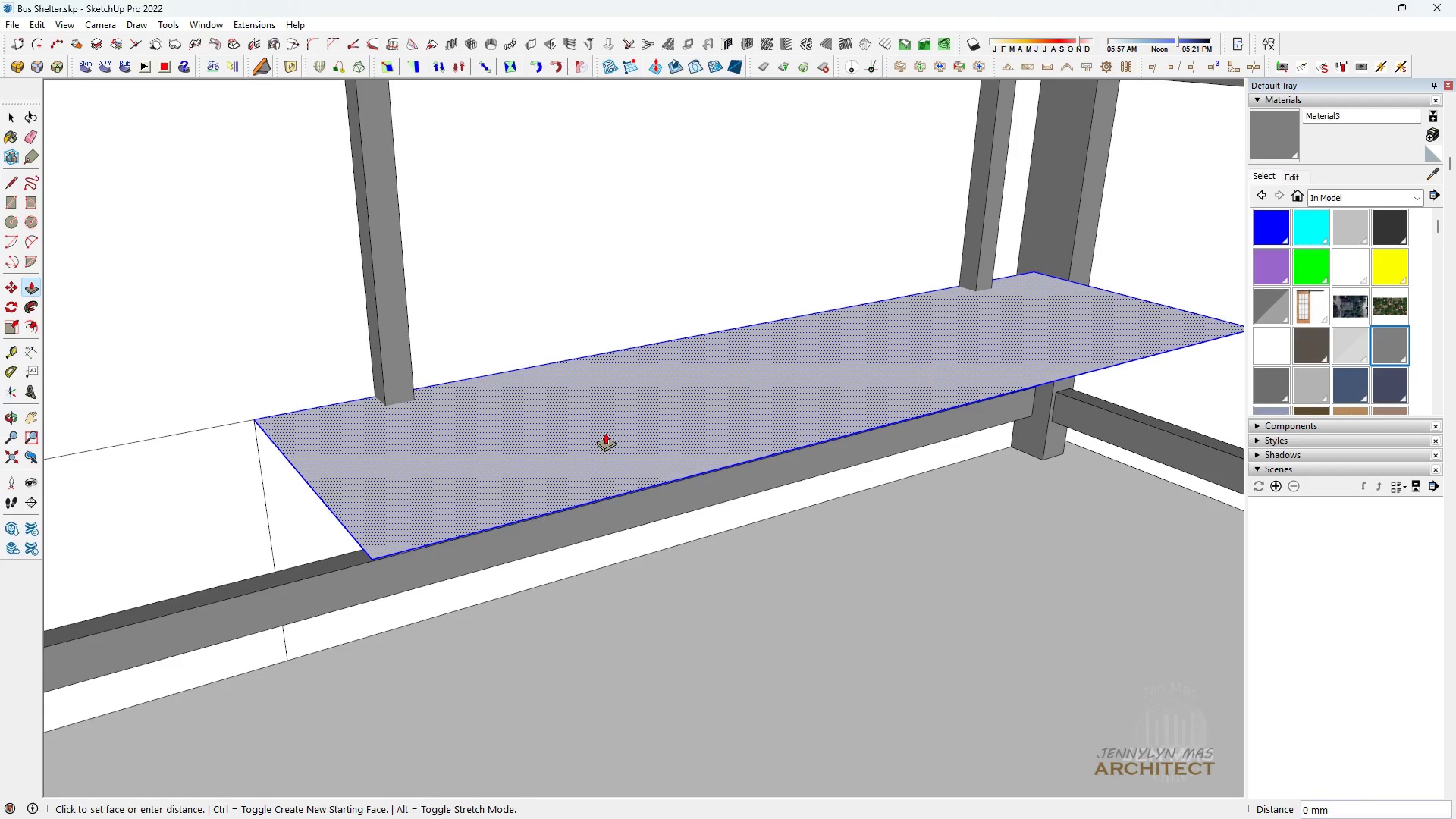 
left_click([605, 432])
 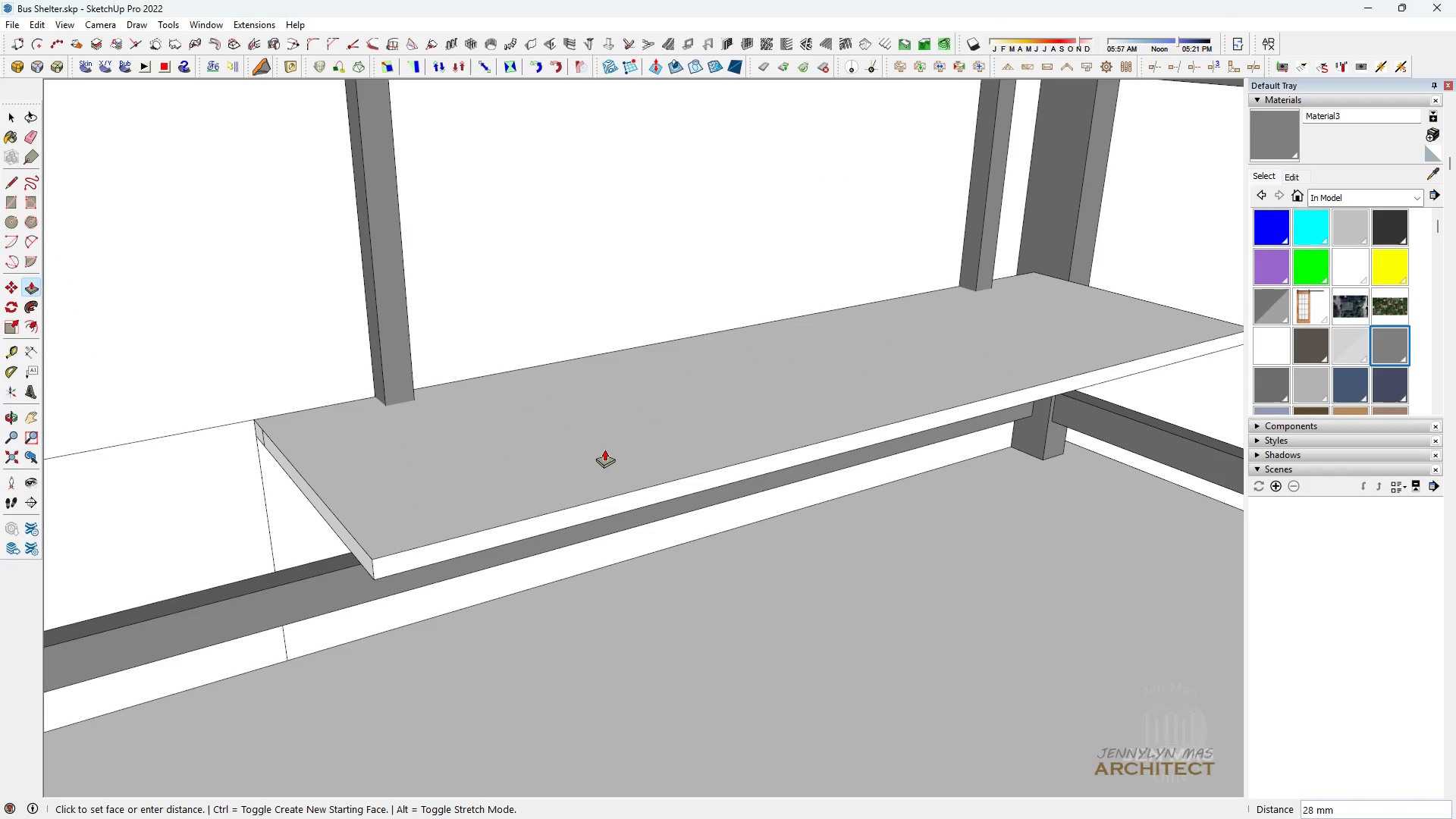 
wait(5.05)
 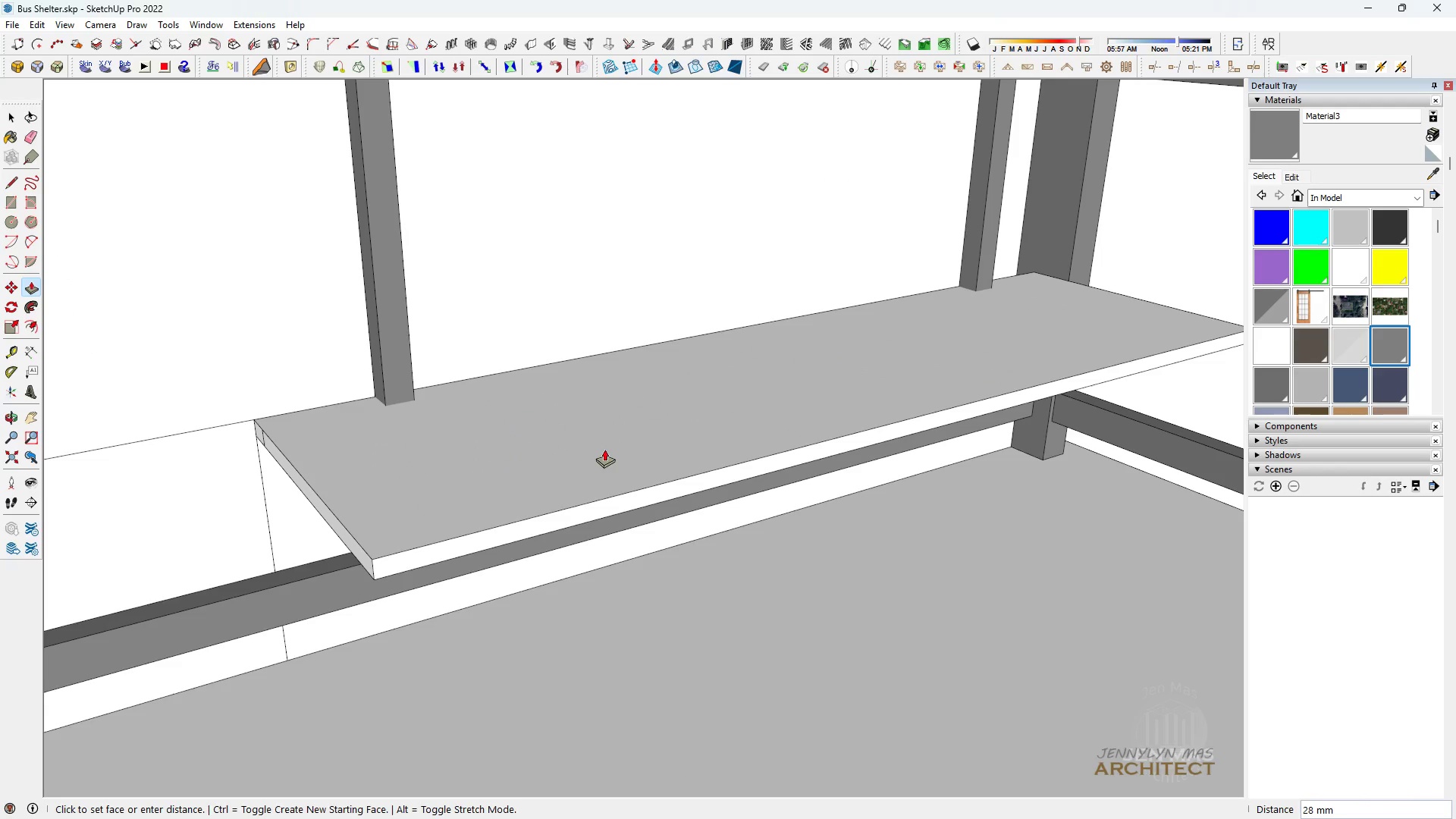 
type(100)
 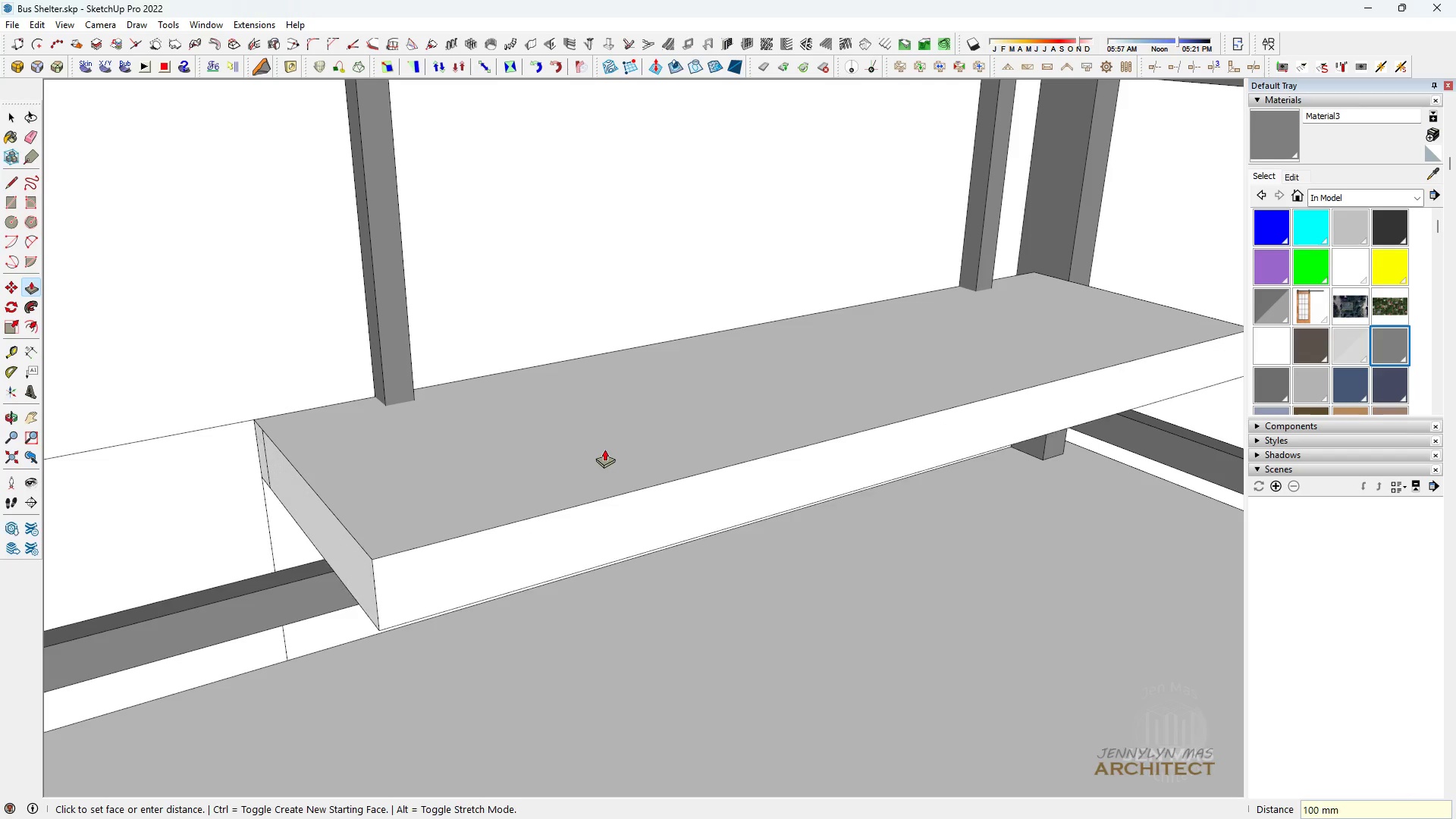 
key(Enter)
 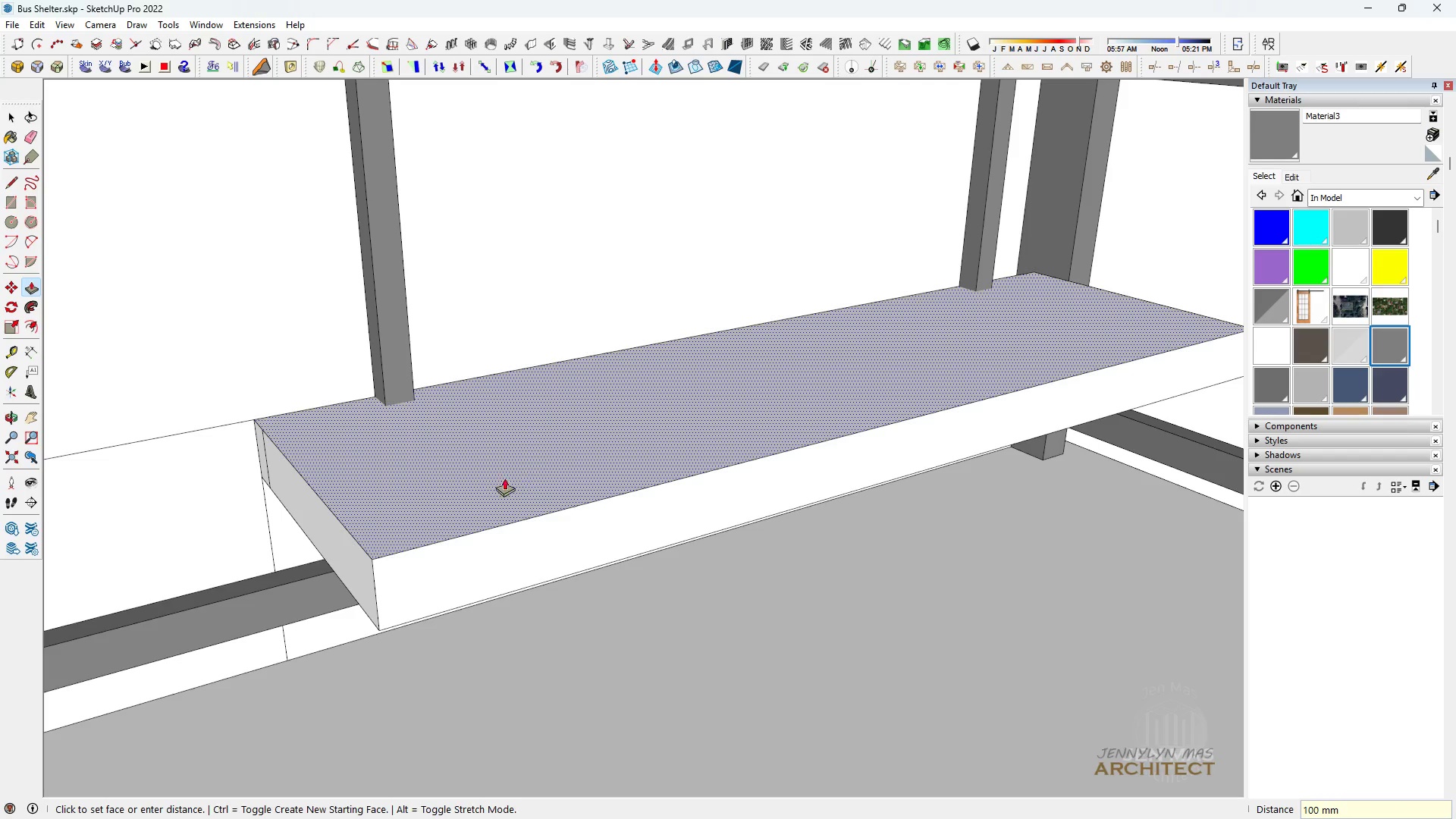 
scroll: coordinate [444, 496], scroll_direction: up, amount: 3.0
 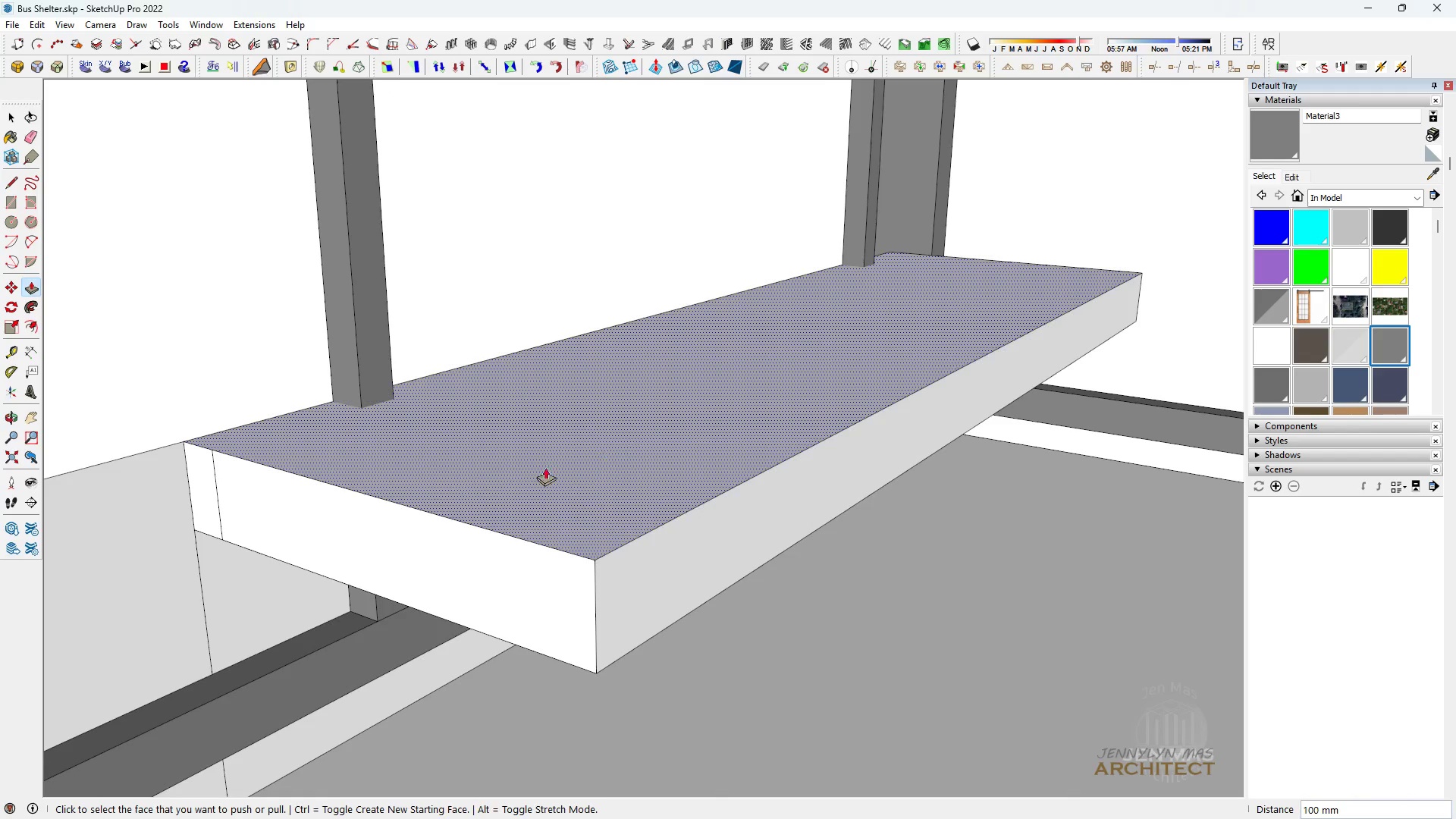 
type( ekk )
 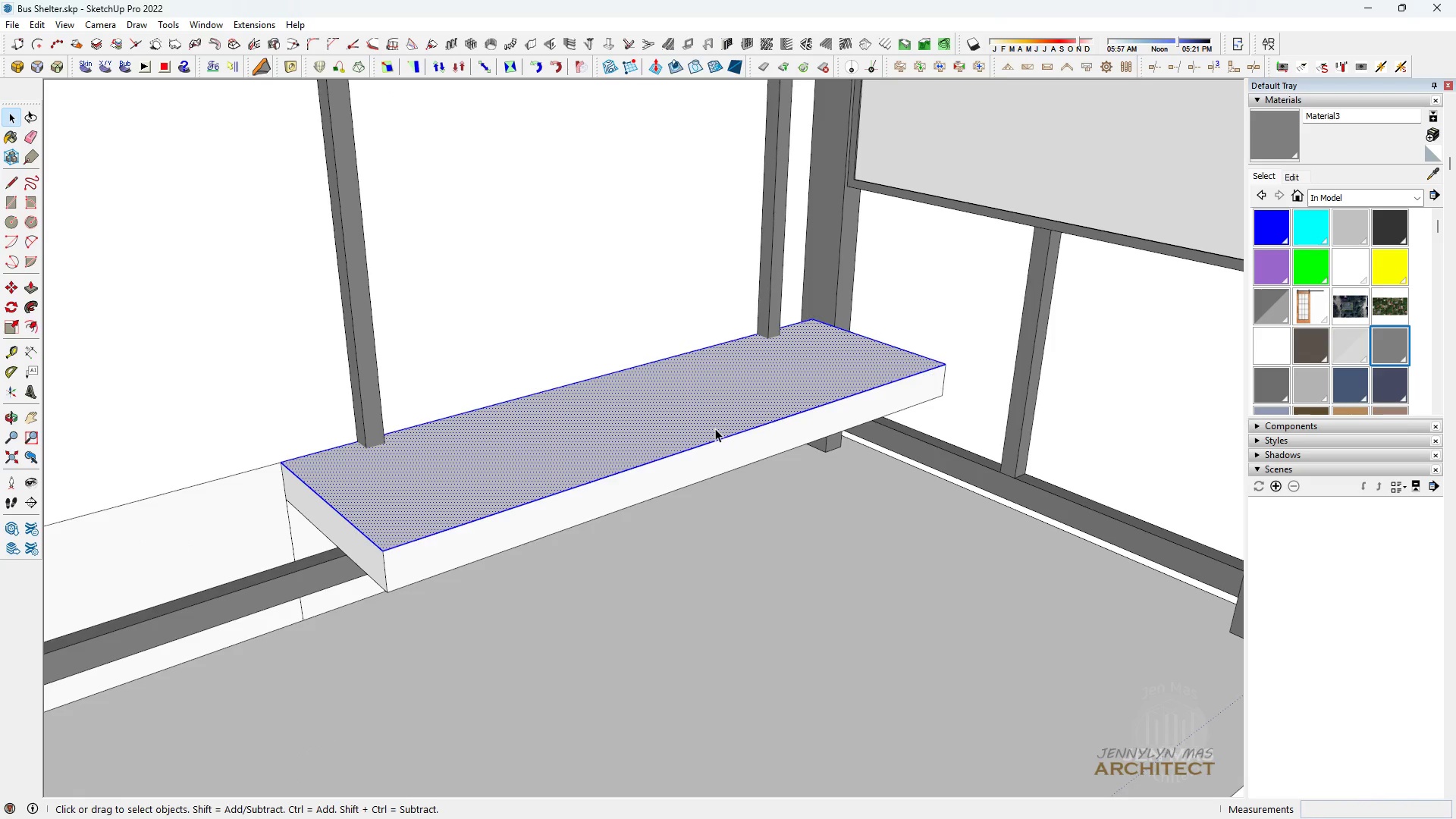 
left_click_drag(start_coordinate=[218, 510], to_coordinate=[221, 510])
 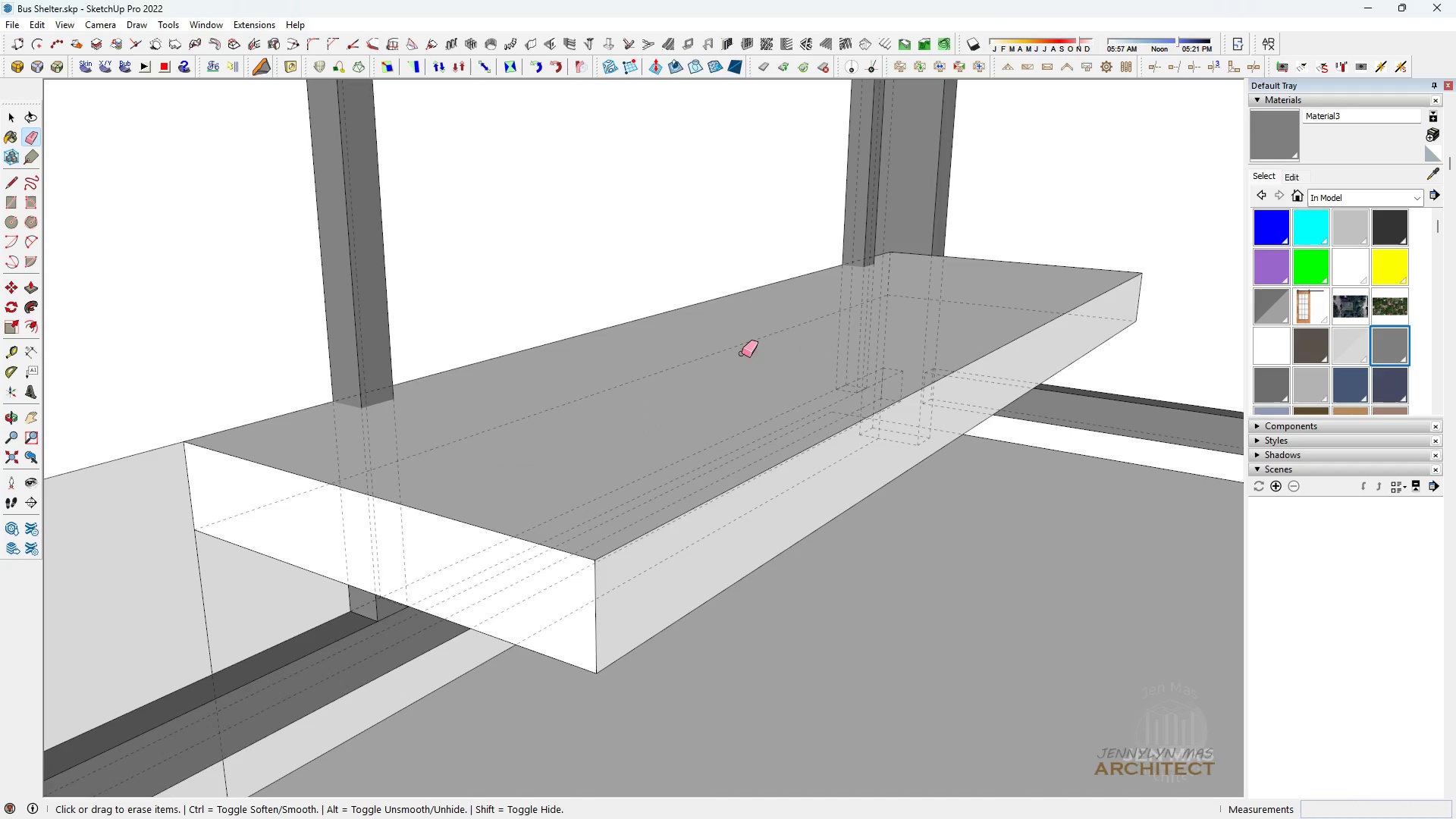 
scroll: coordinate [915, 278], scroll_direction: up, amount: 6.0
 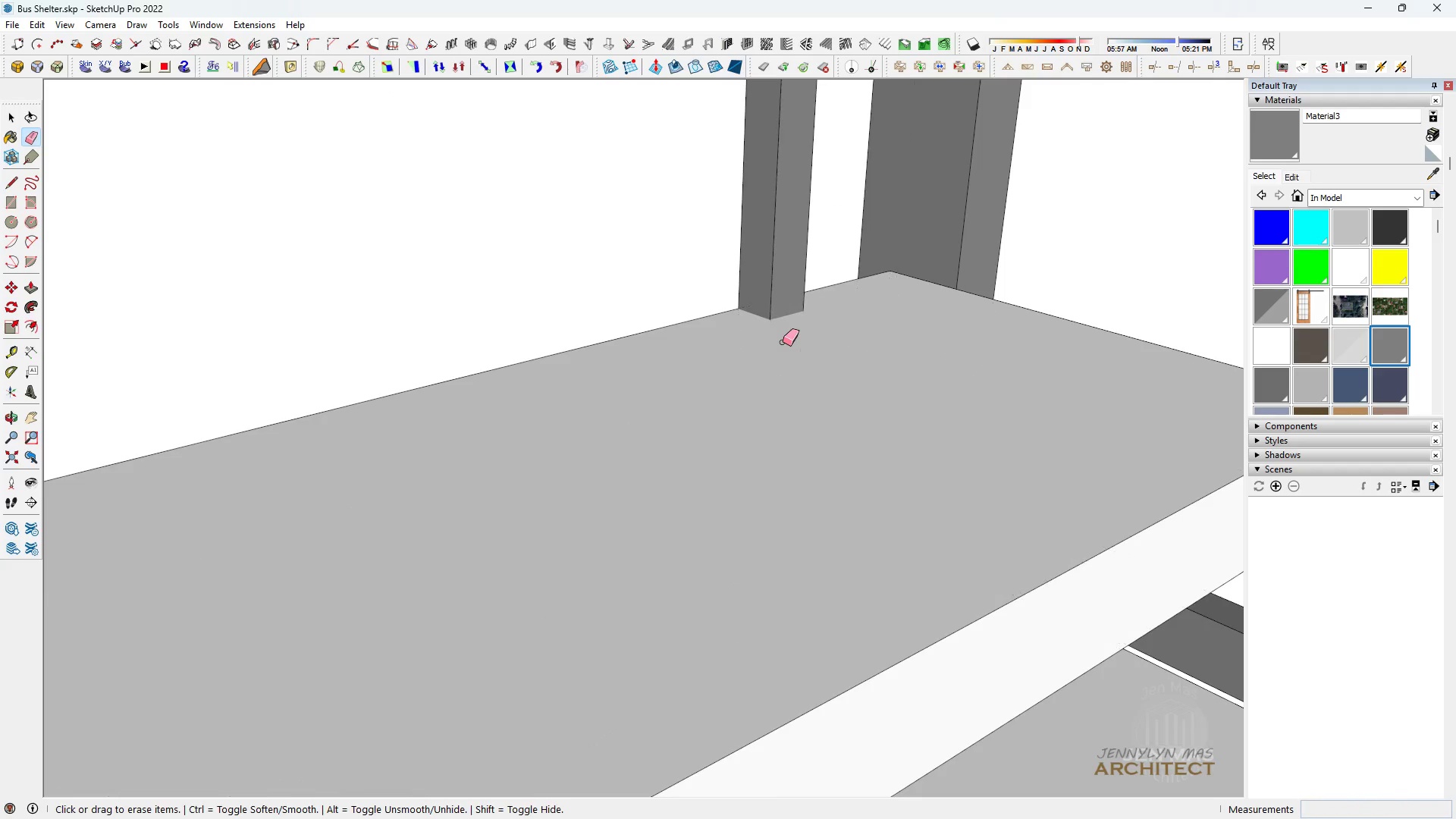 
scroll: coordinate [755, 359], scroll_direction: down, amount: 12.0
 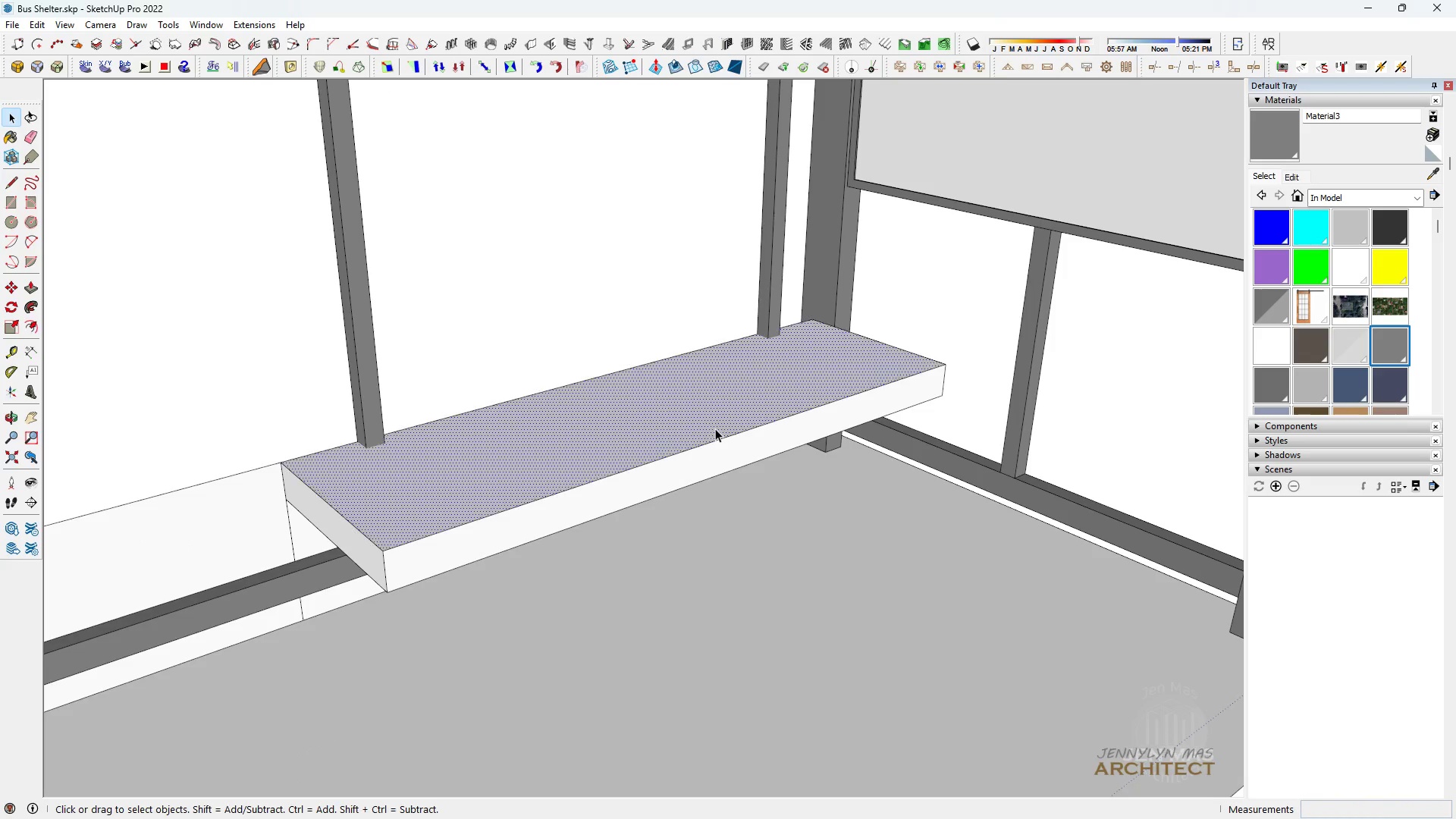 
double_click([715, 428])
 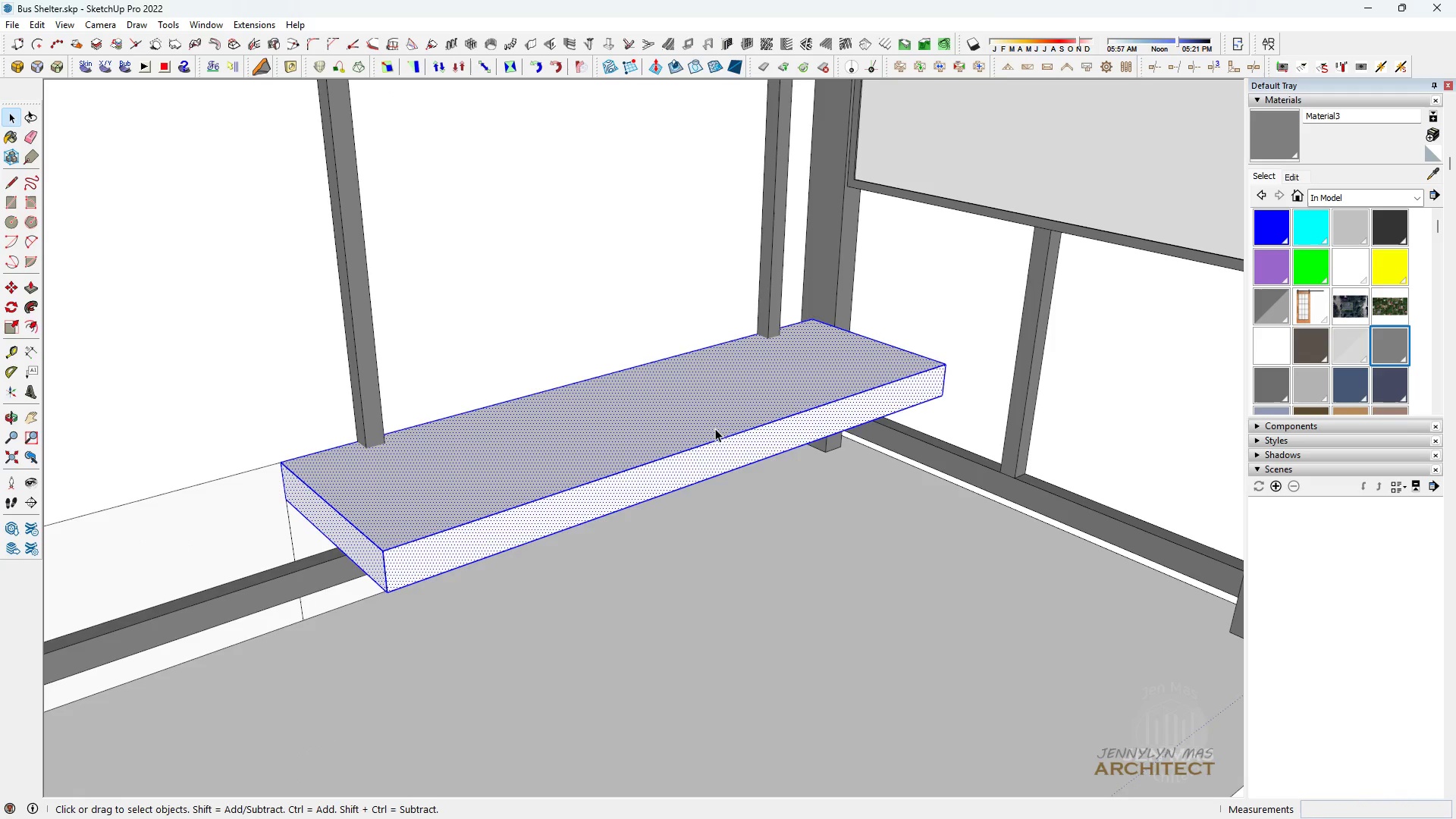 
triple_click([715, 428])
 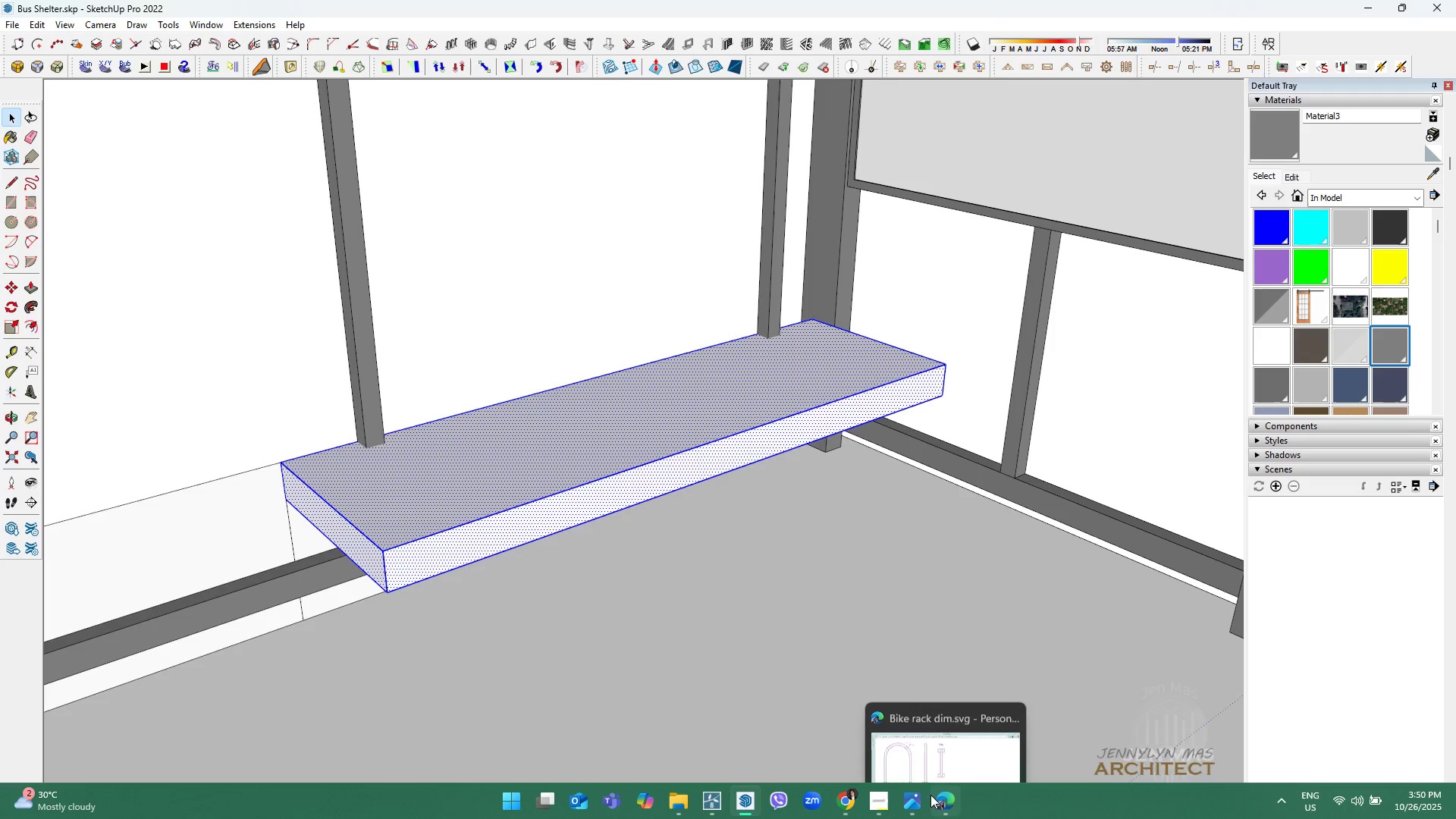 
left_click([914, 795])
 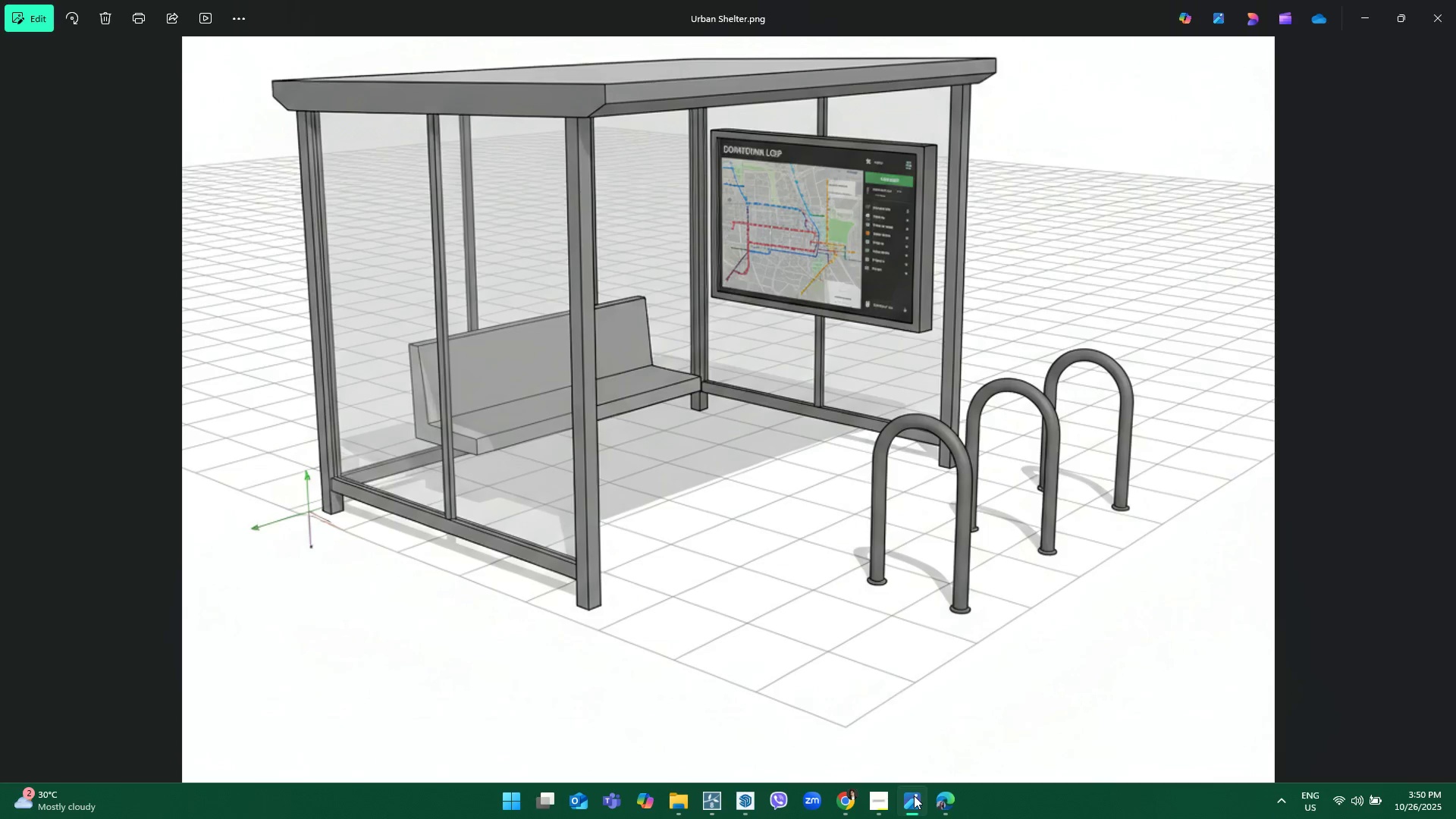 
left_click([913, 795])
 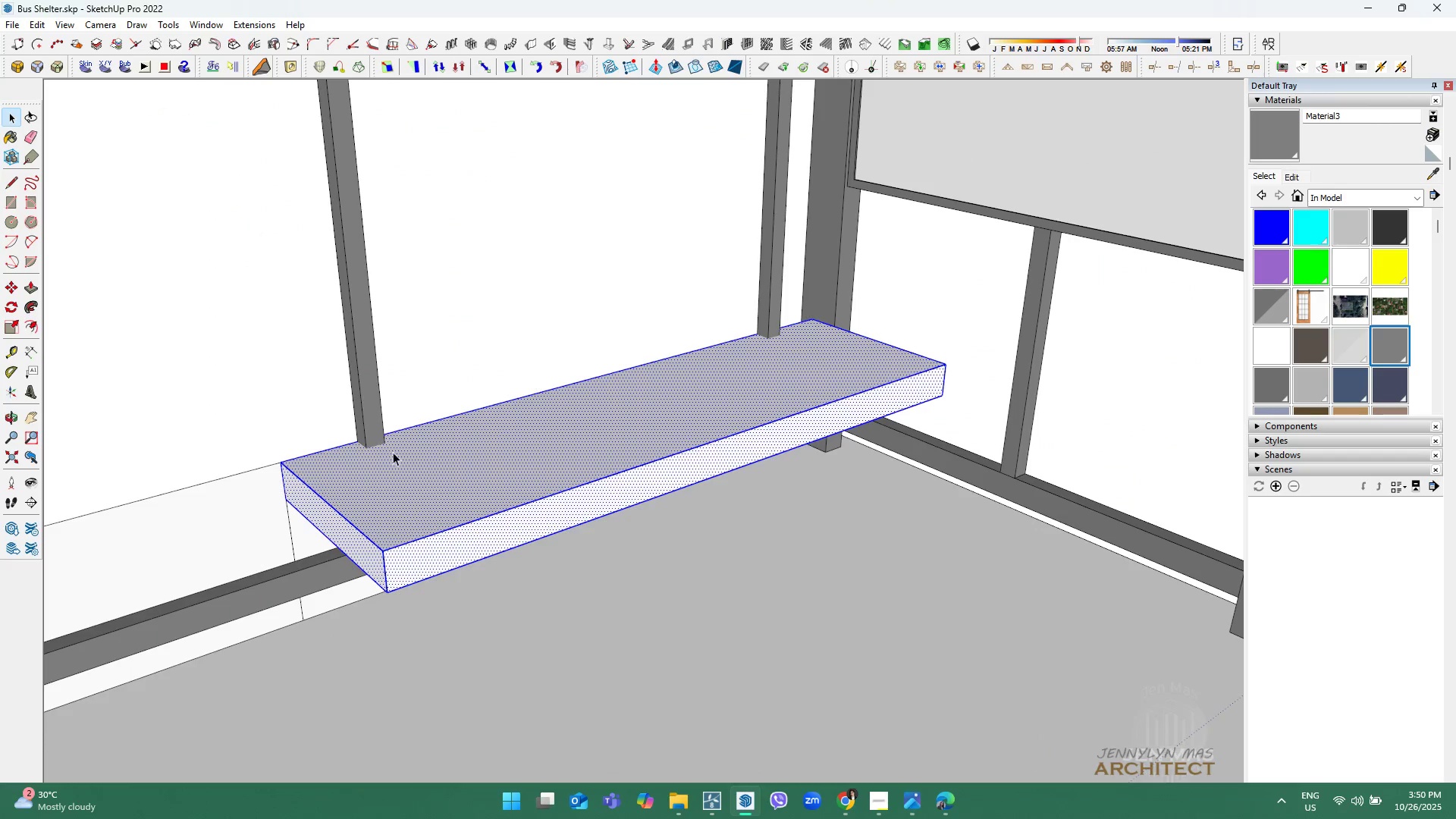 
scroll: coordinate [394, 442], scroll_direction: up, amount: 2.0
 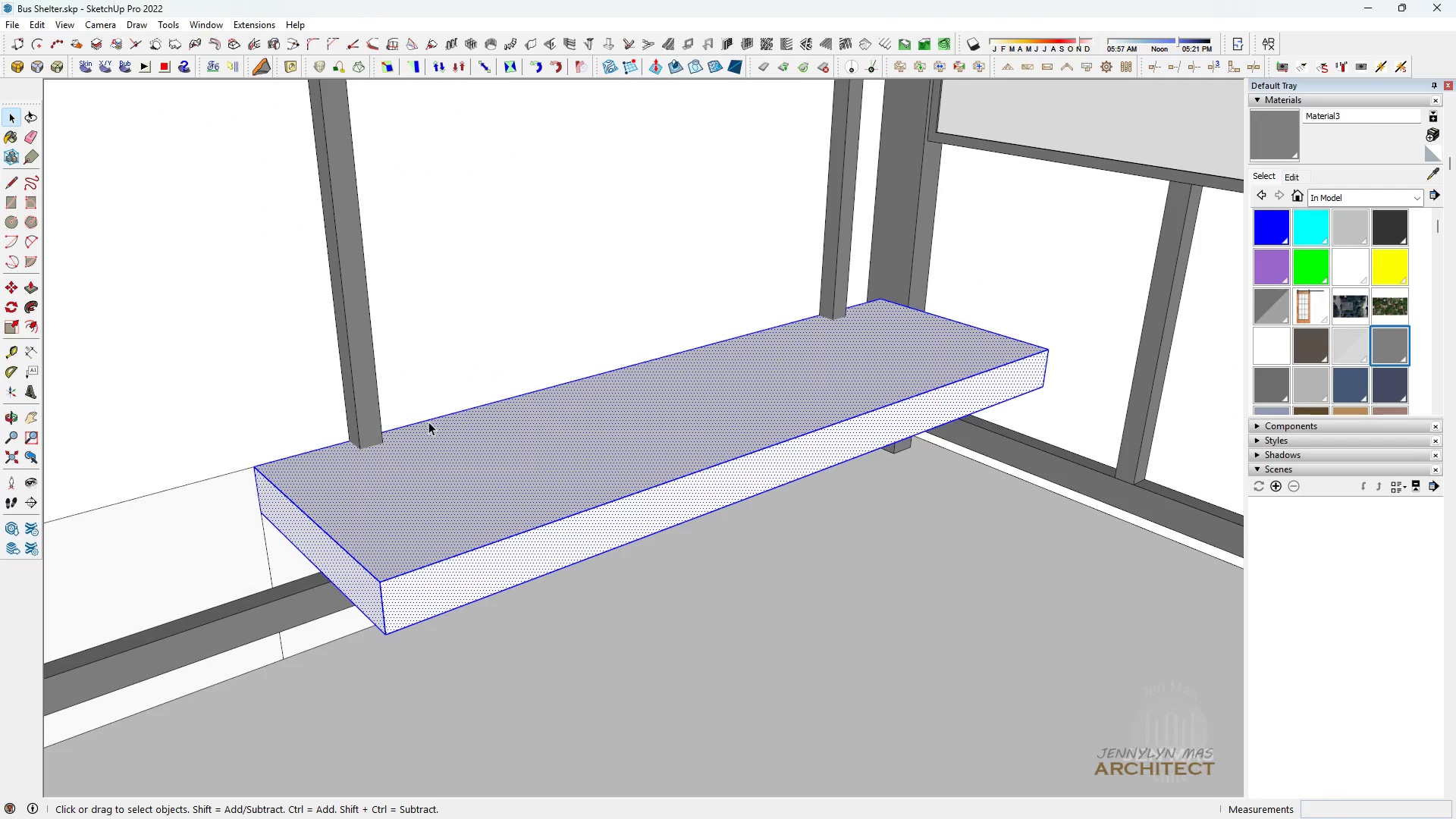 
left_click([428, 422])
 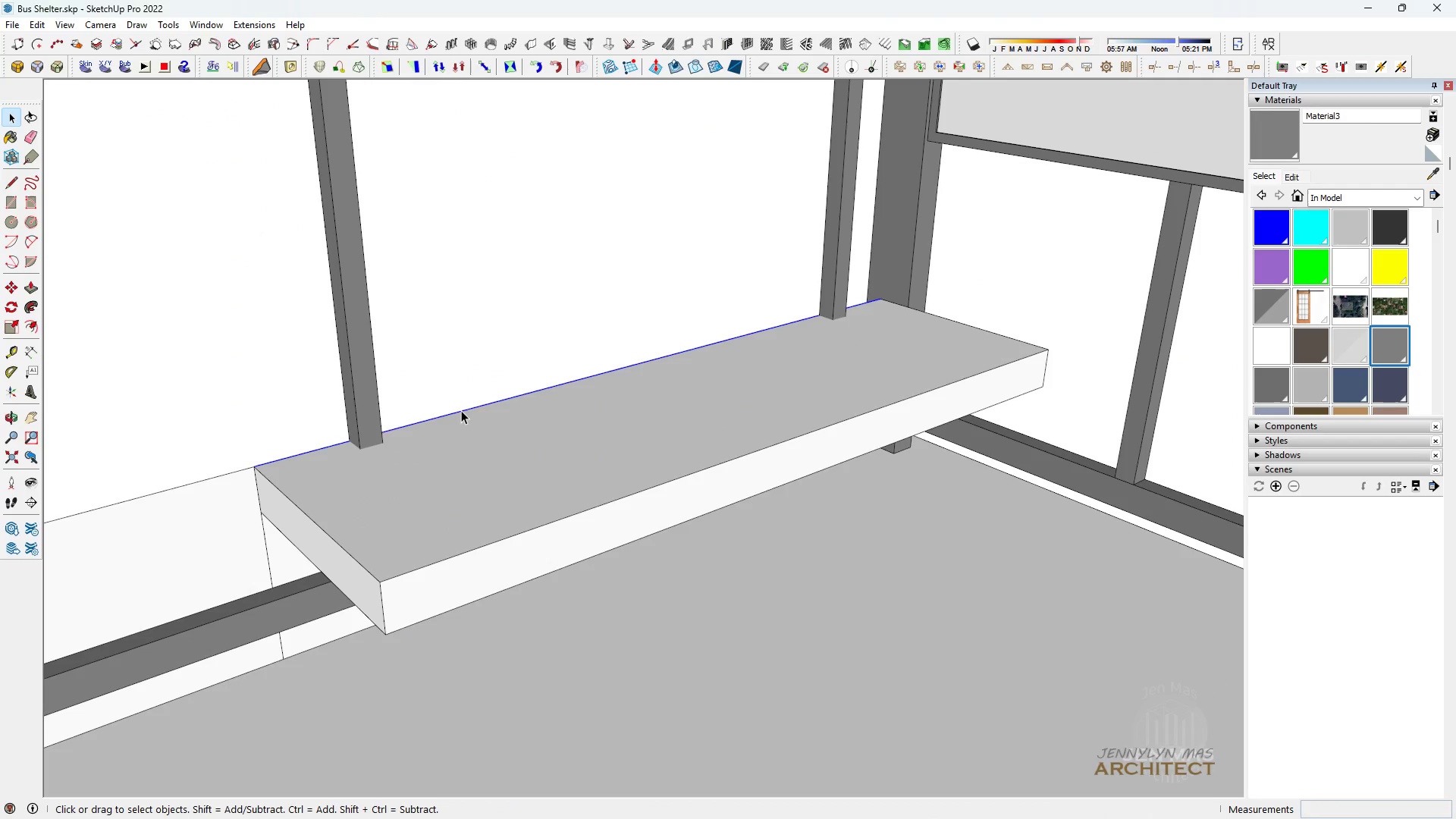 
key(Space)
 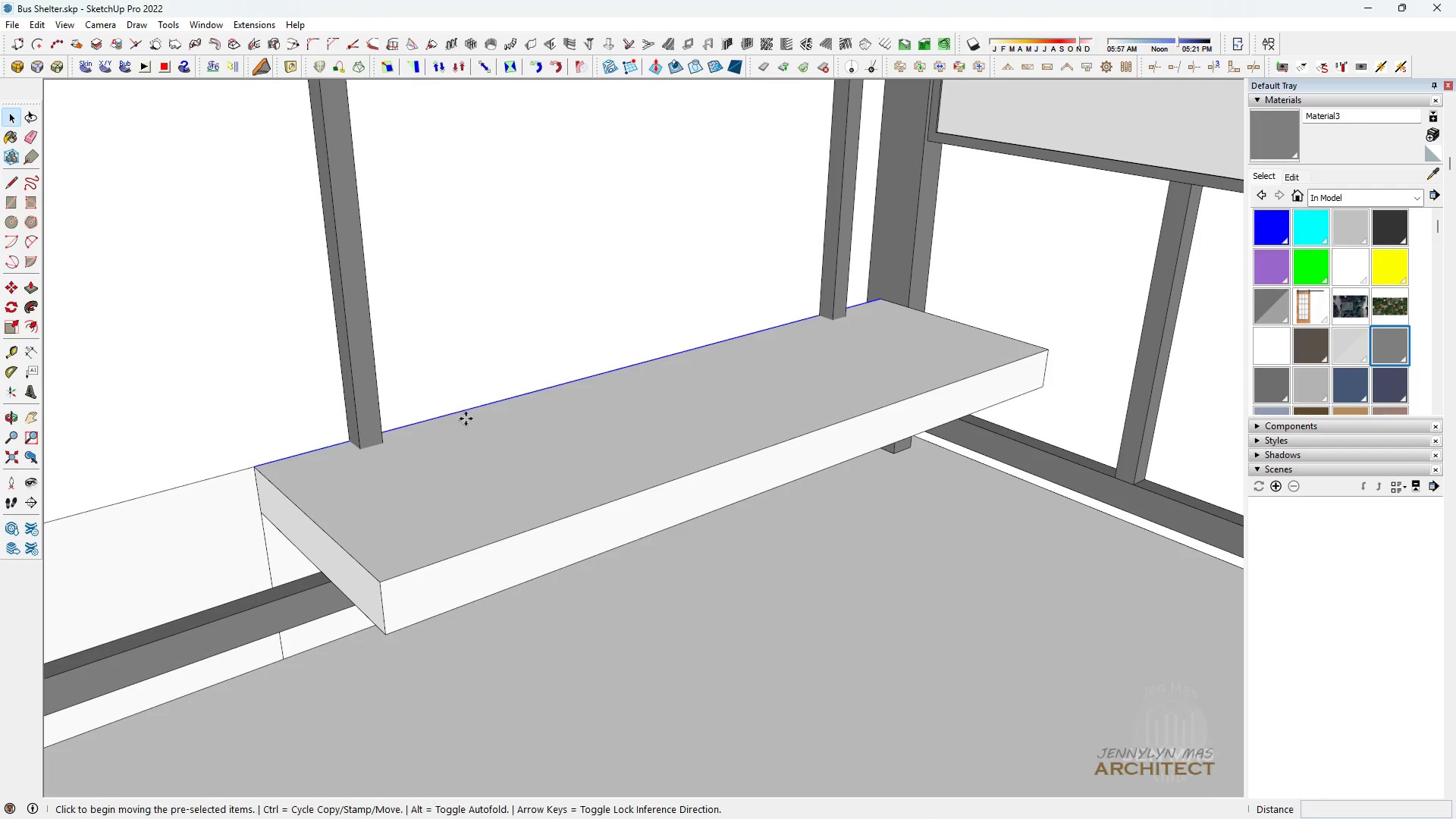 
key(M)
 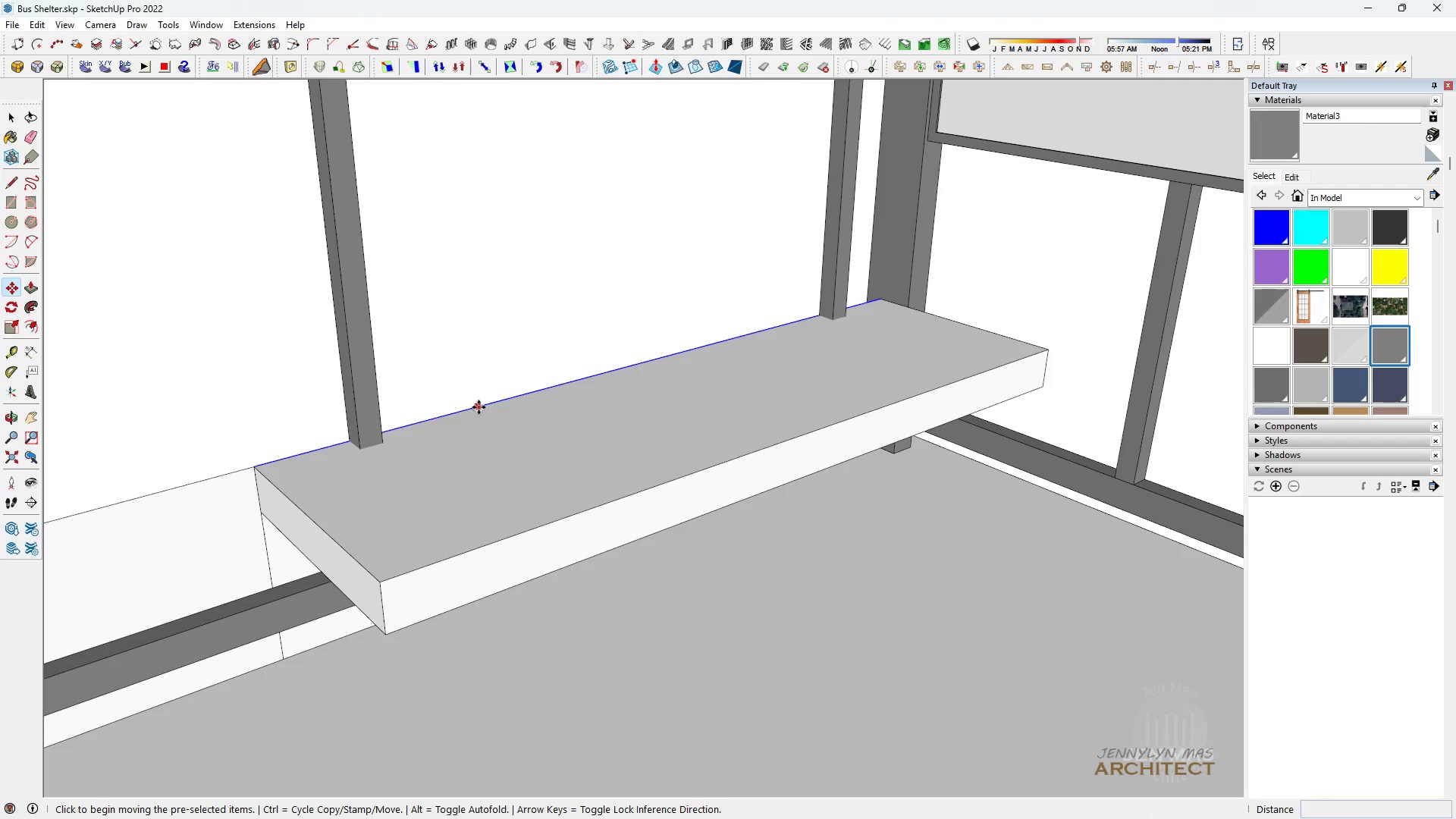 
key(Control+ControlLeft)
 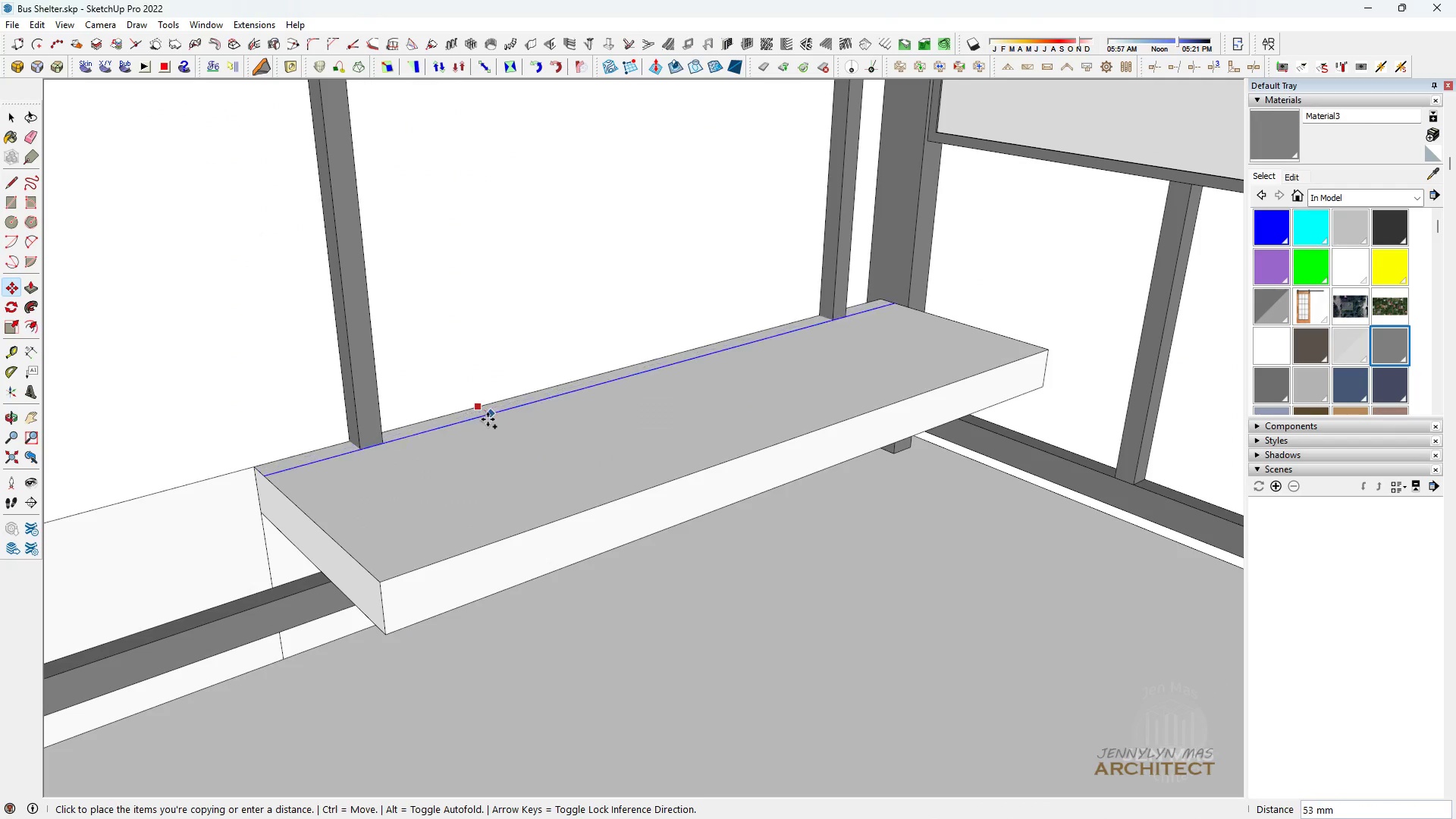 
hold_key(key=ShiftLeft, duration=1.53)
 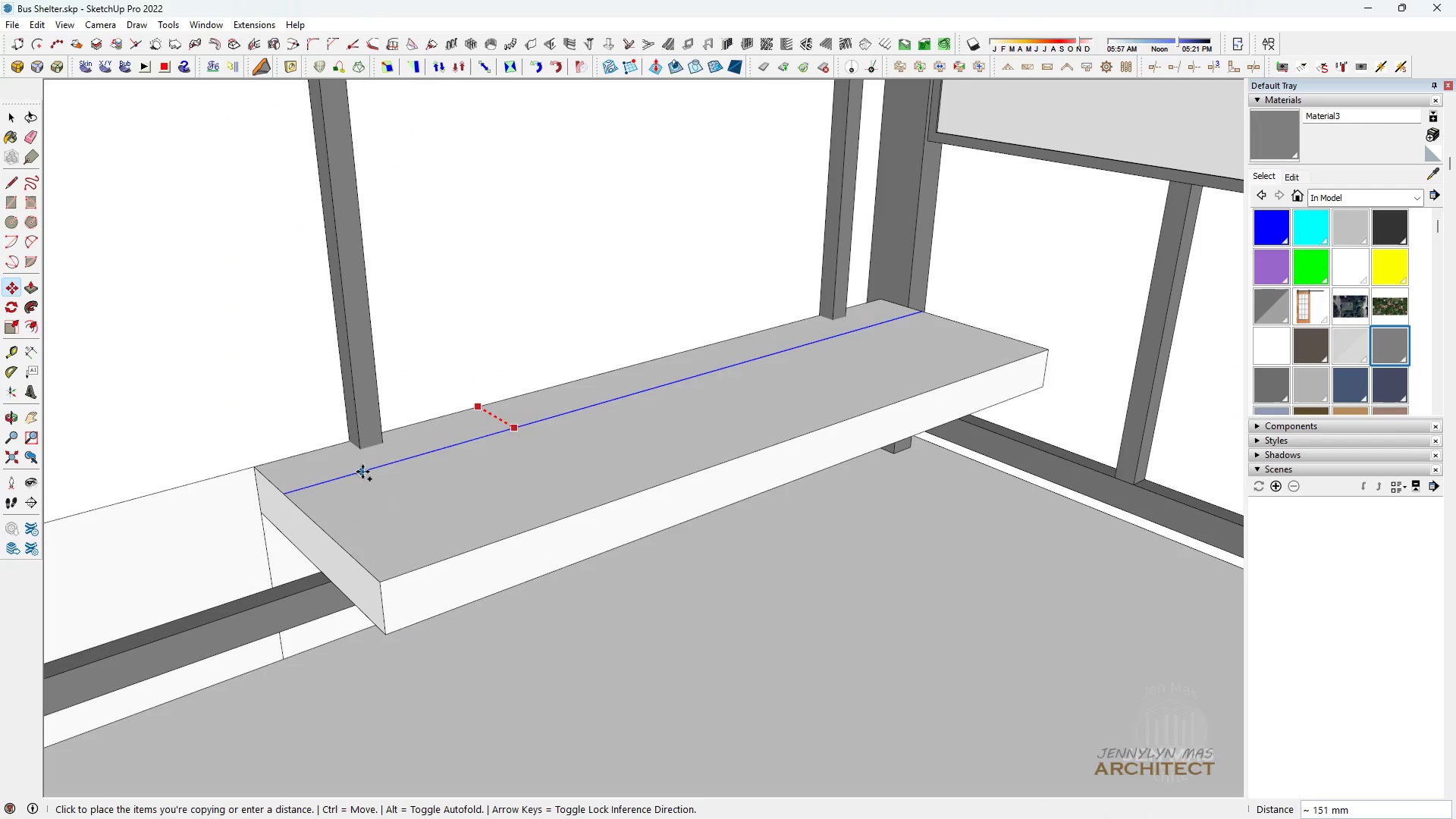 
hold_key(key=ShiftLeft, duration=0.96)
 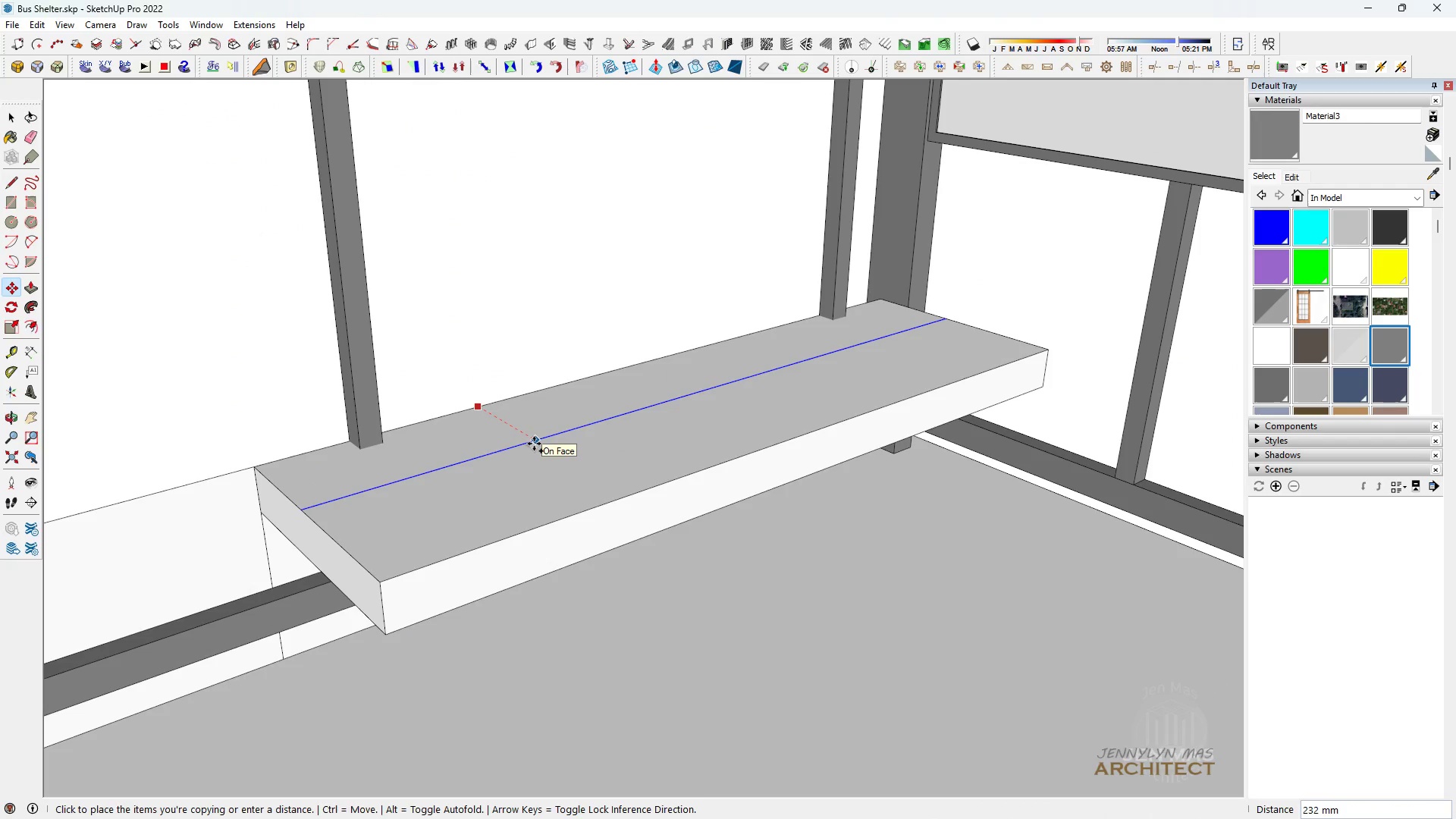 
type(150)
 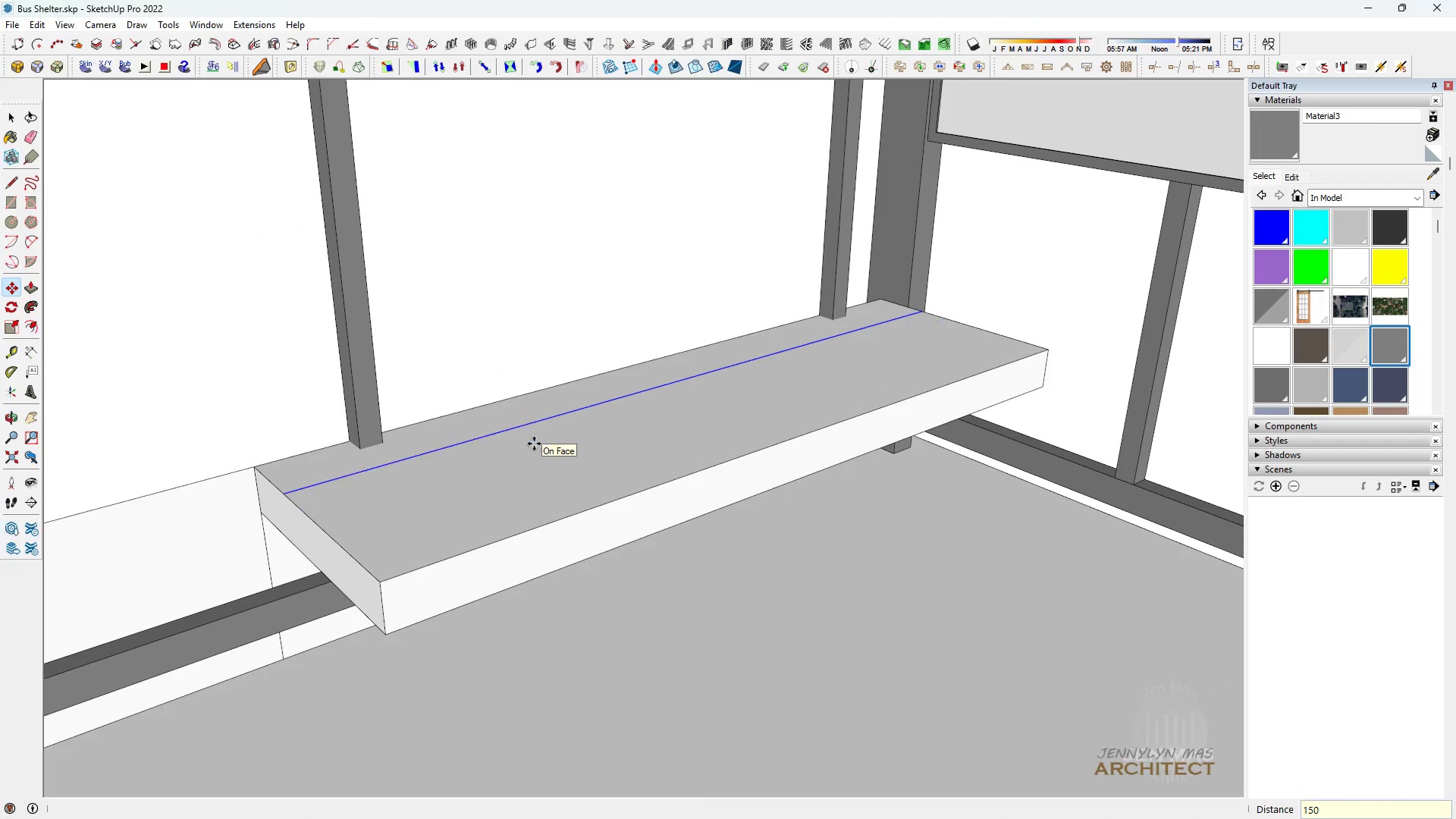 
key(Enter)
 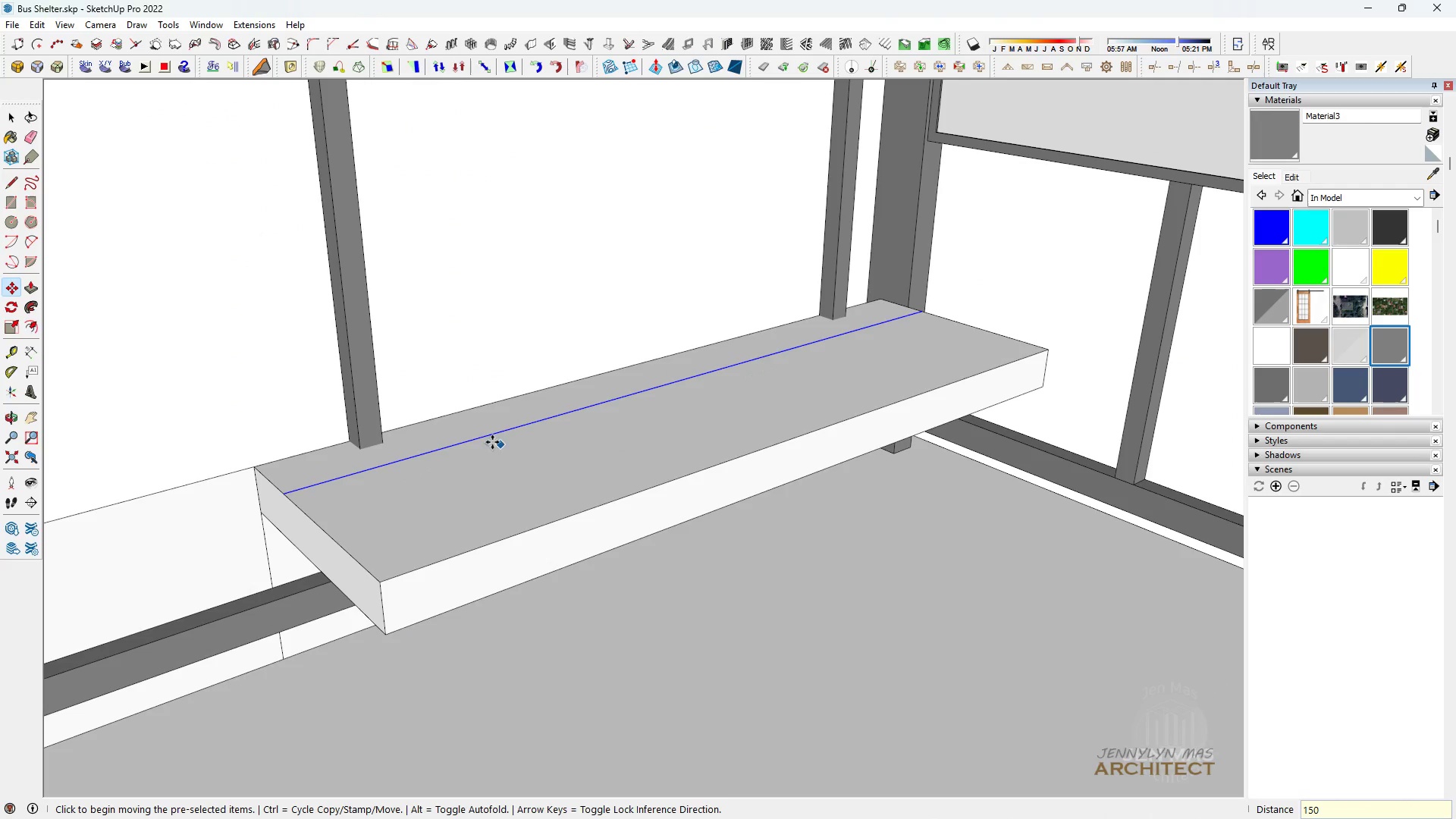 
key(Space)
 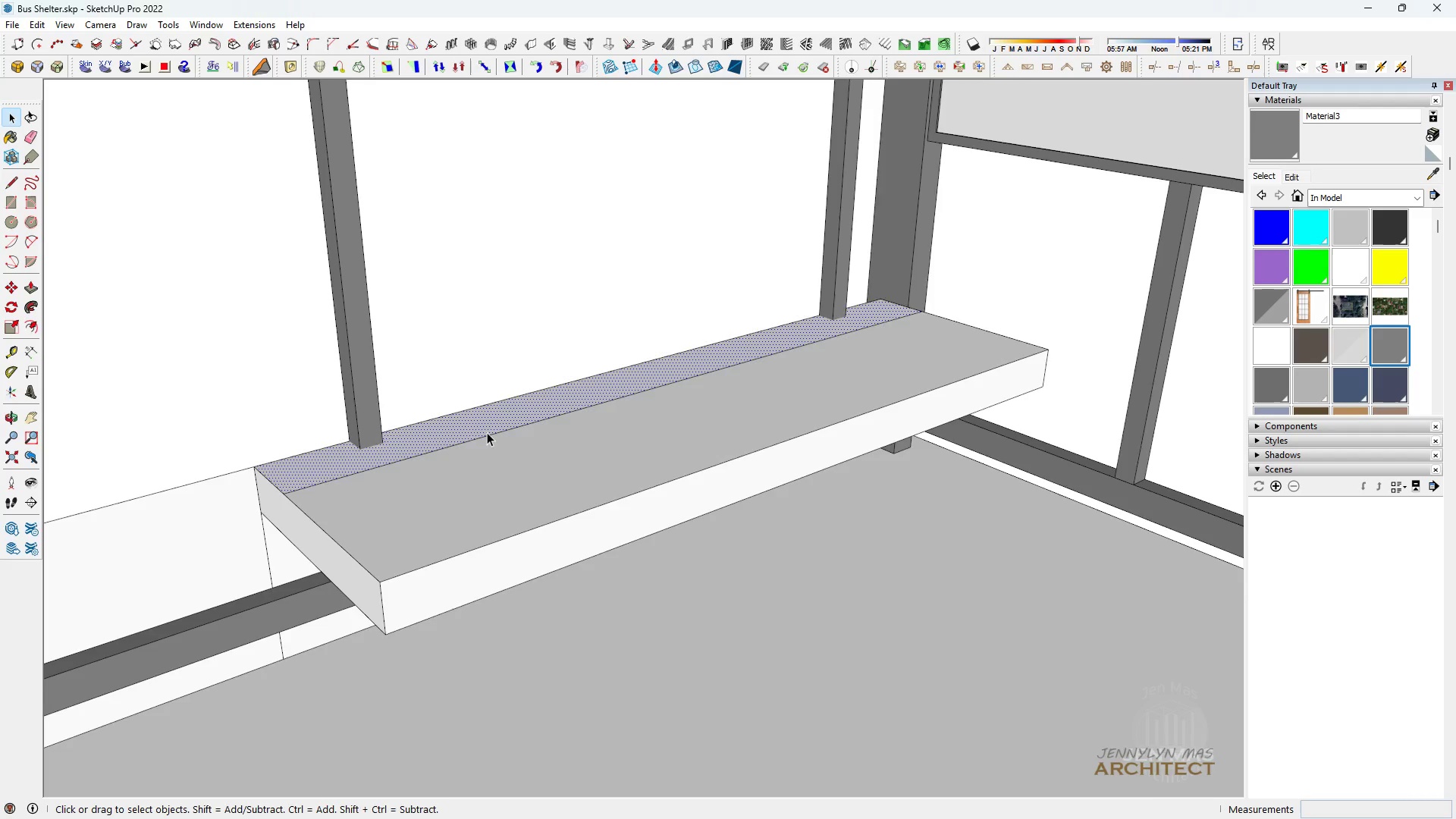 
scroll: coordinate [487, 432], scroll_direction: down, amount: 2.0
 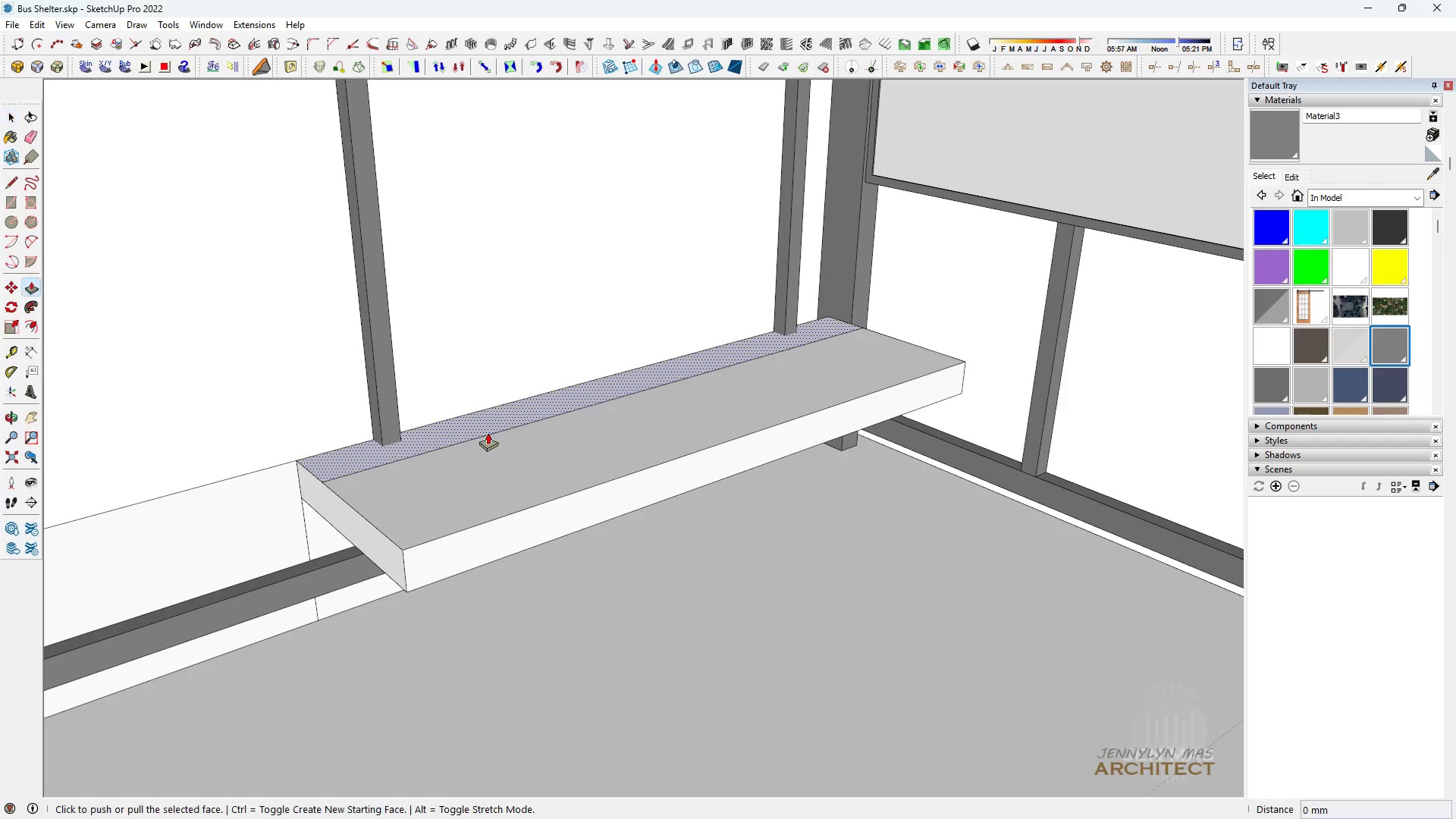 
key(P)
 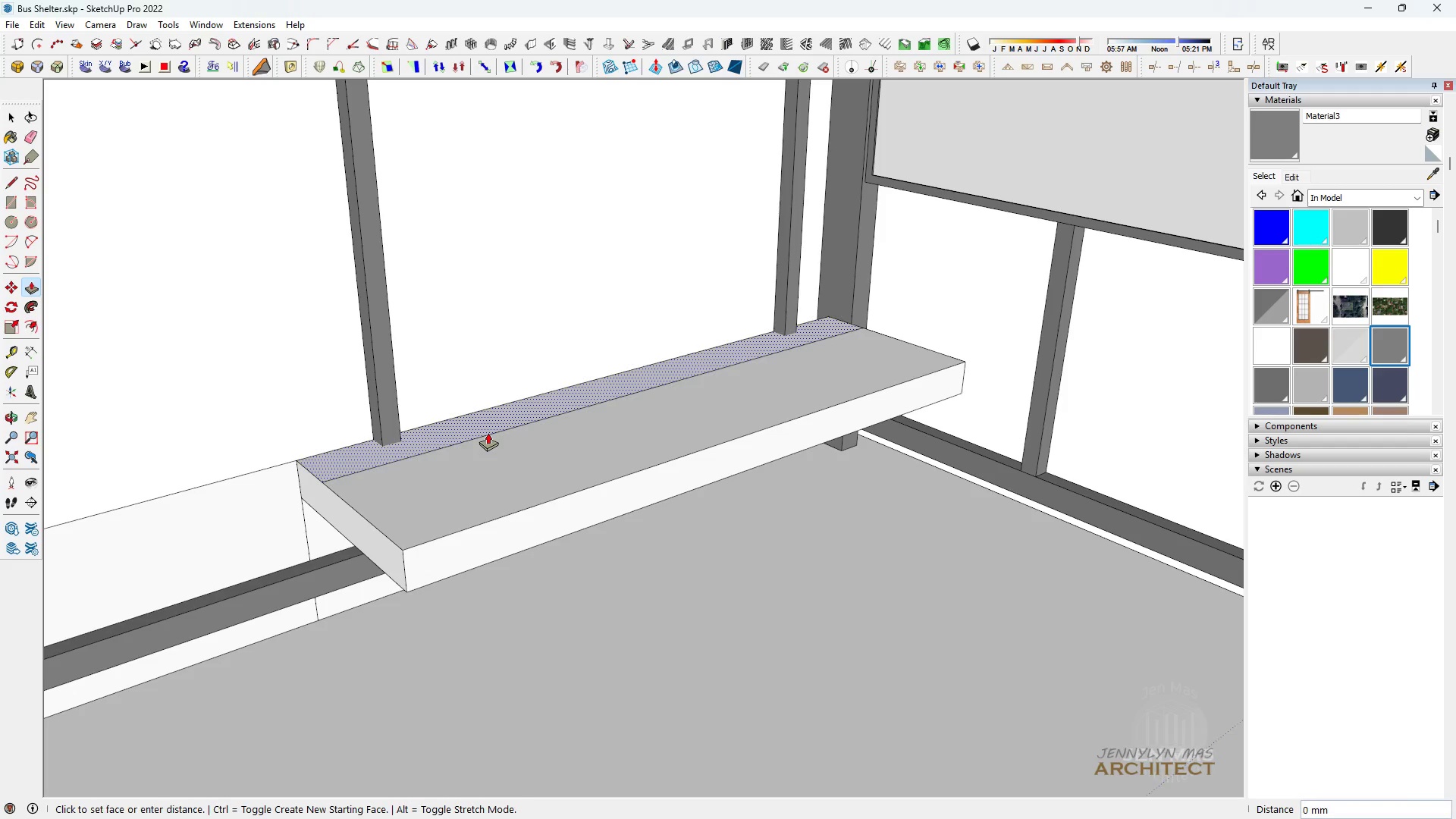 
left_click([488, 432])
 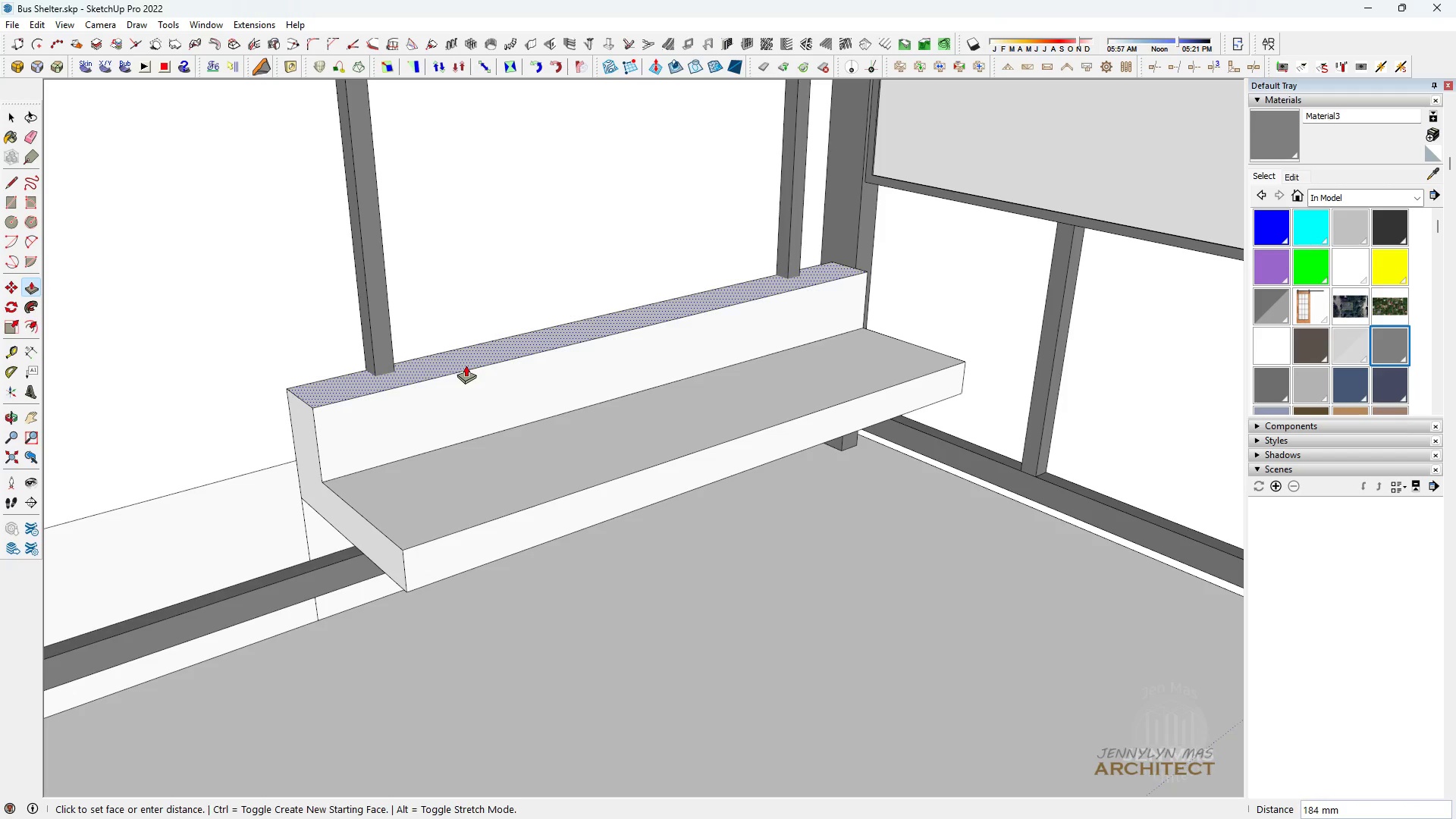 
type(300)
 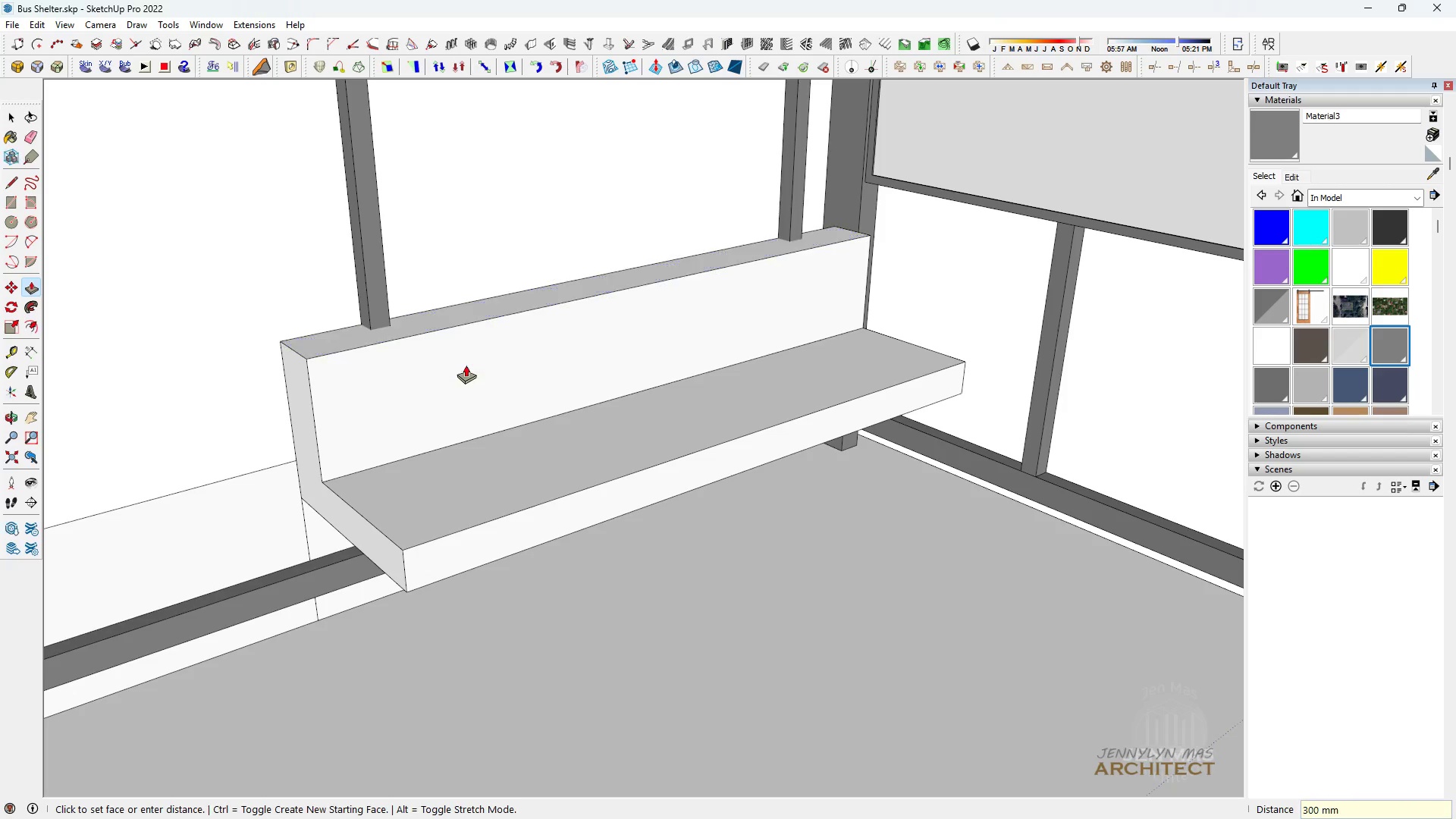 
key(Enter)
 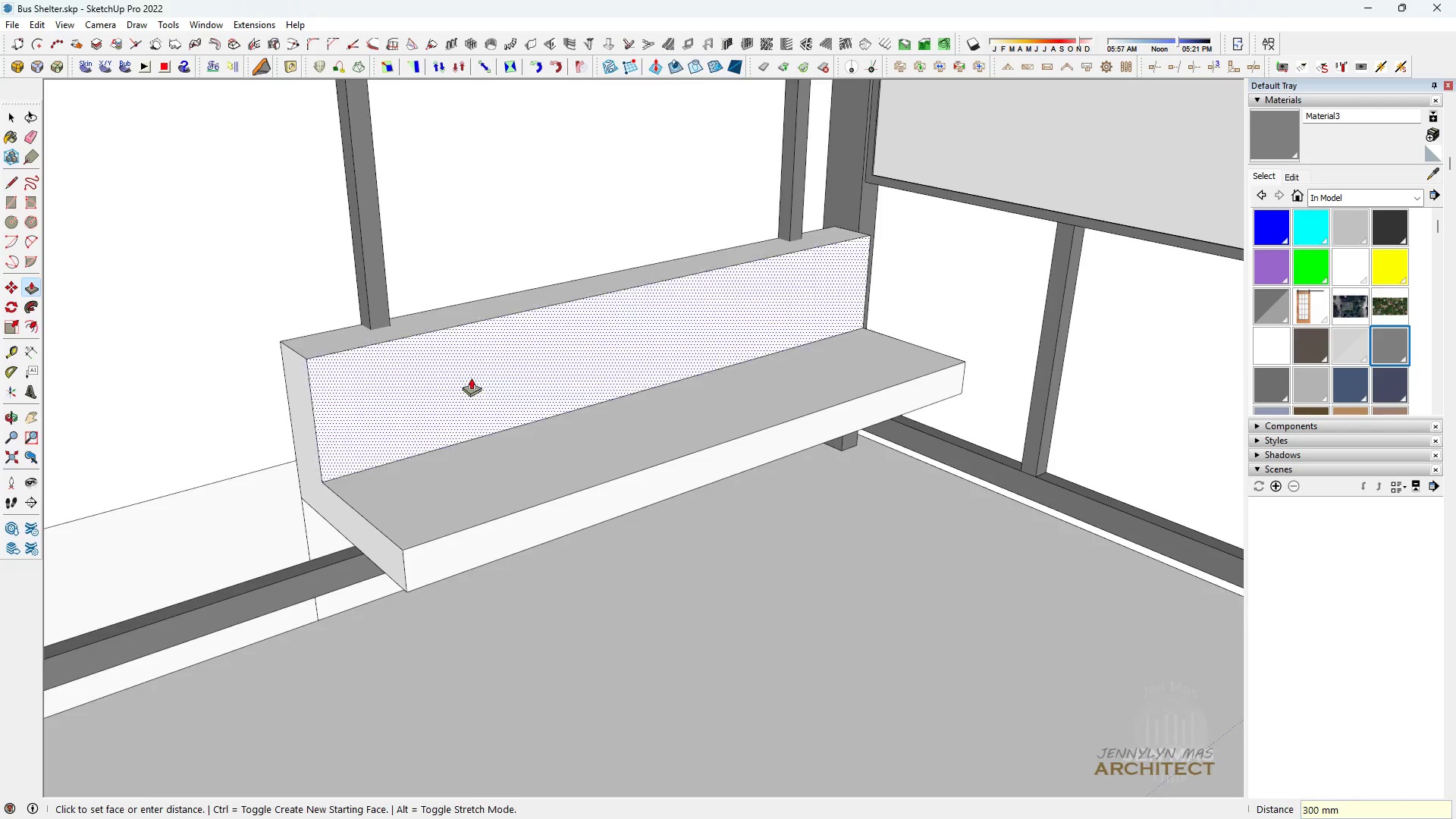 
scroll: coordinate [476, 388], scroll_direction: down, amount: 5.0
 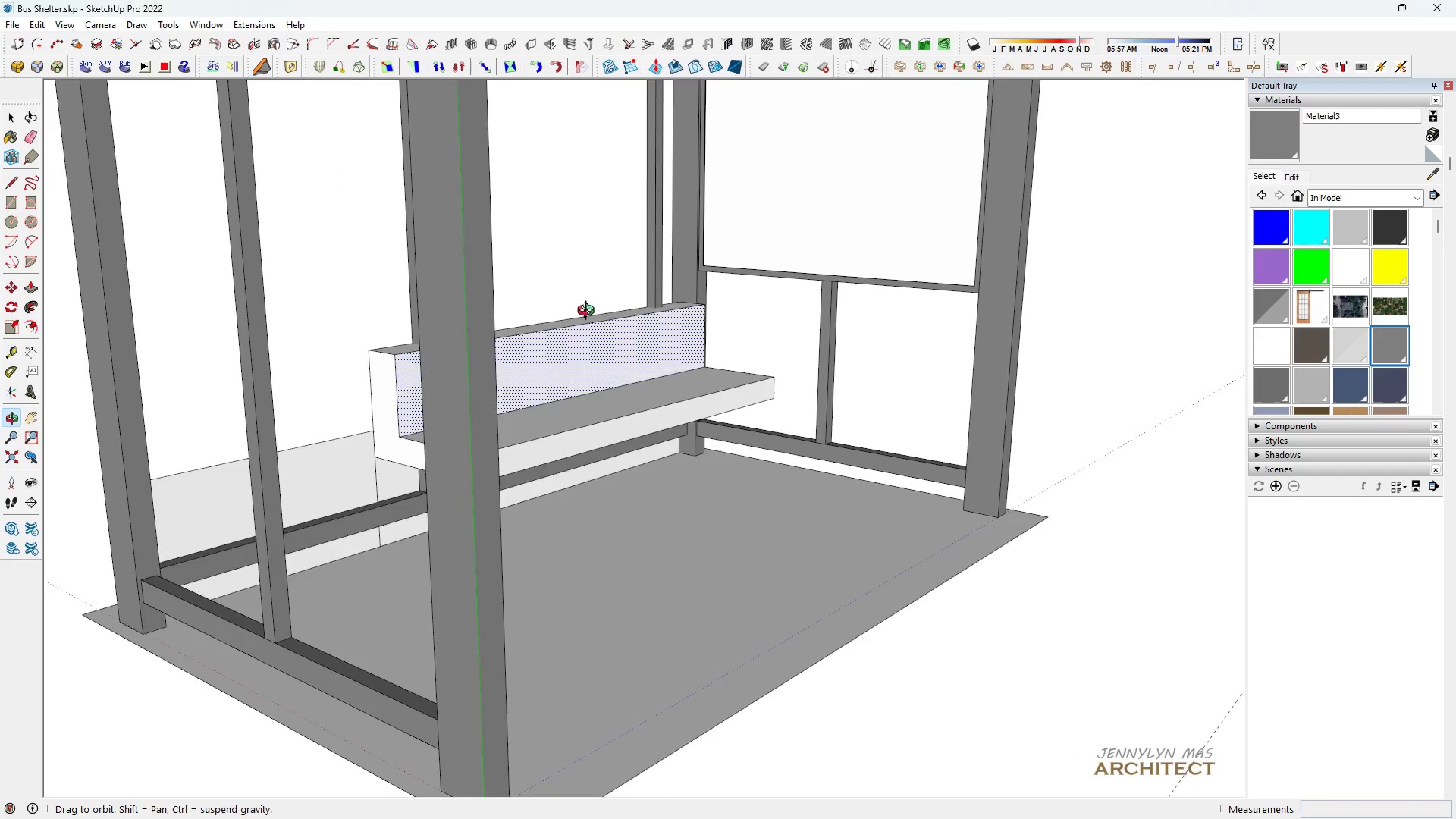 
scroll: coordinate [447, 361], scroll_direction: up, amount: 5.0
 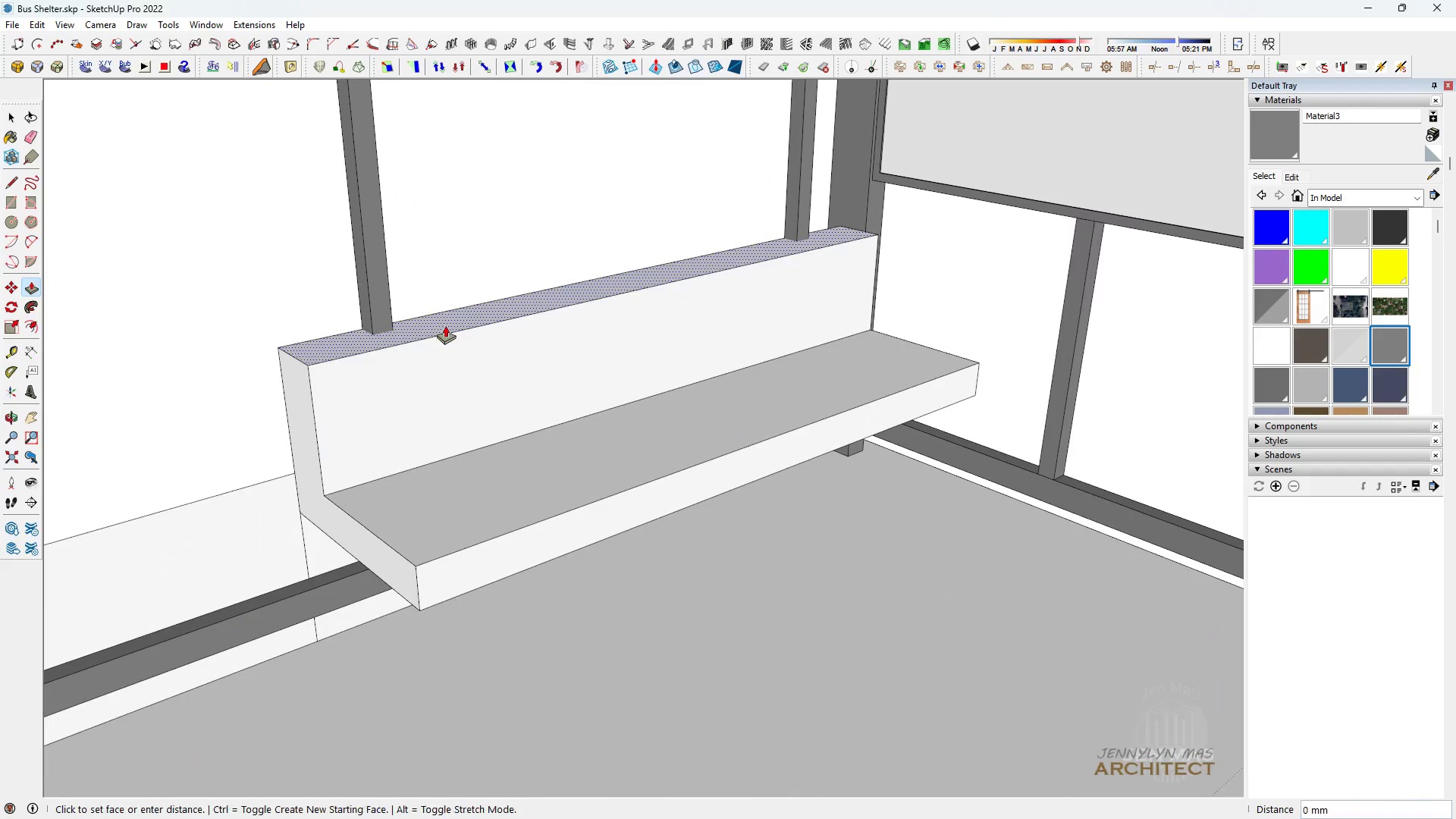 
left_click([445, 325])
 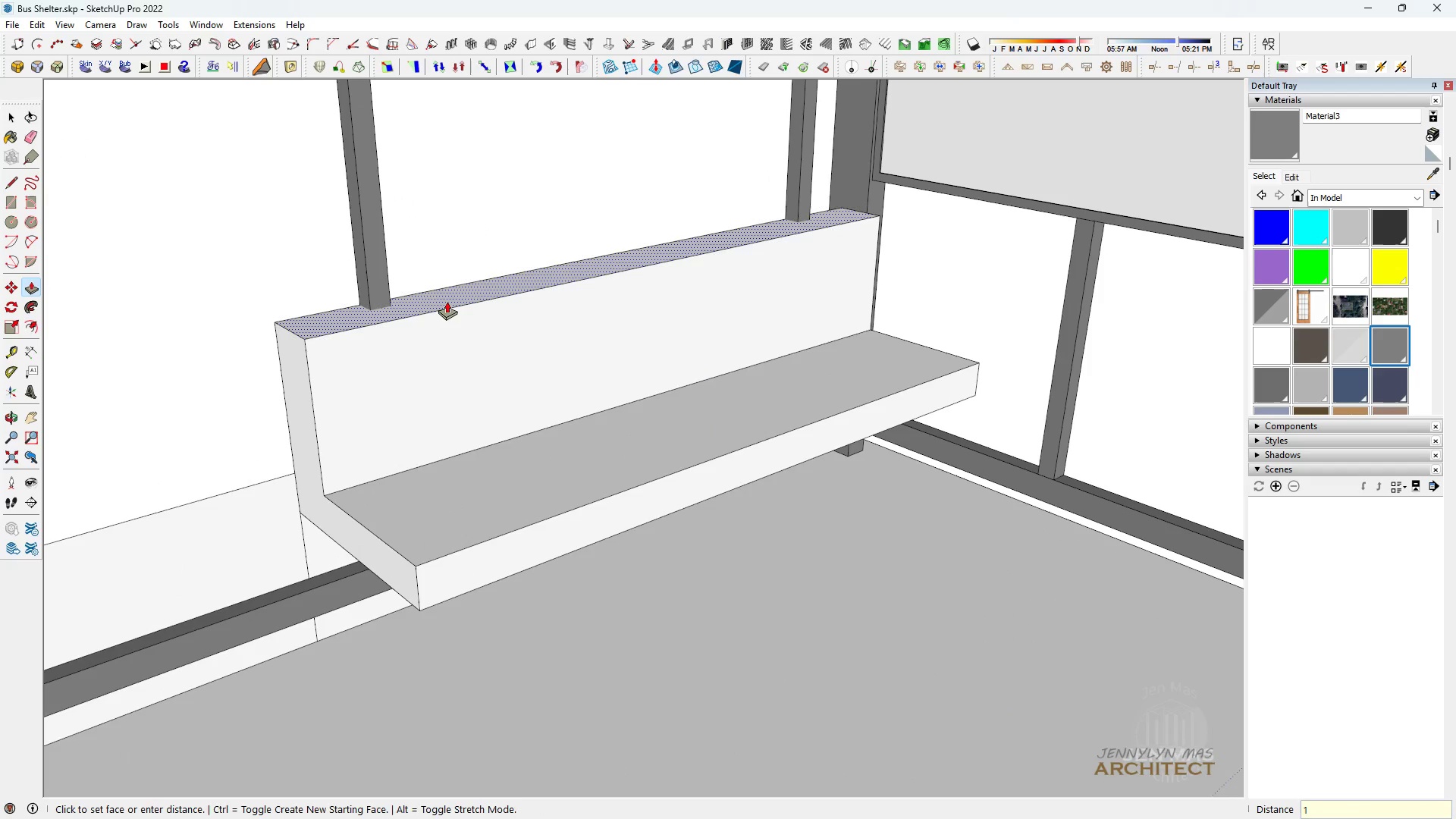 
type(100)
 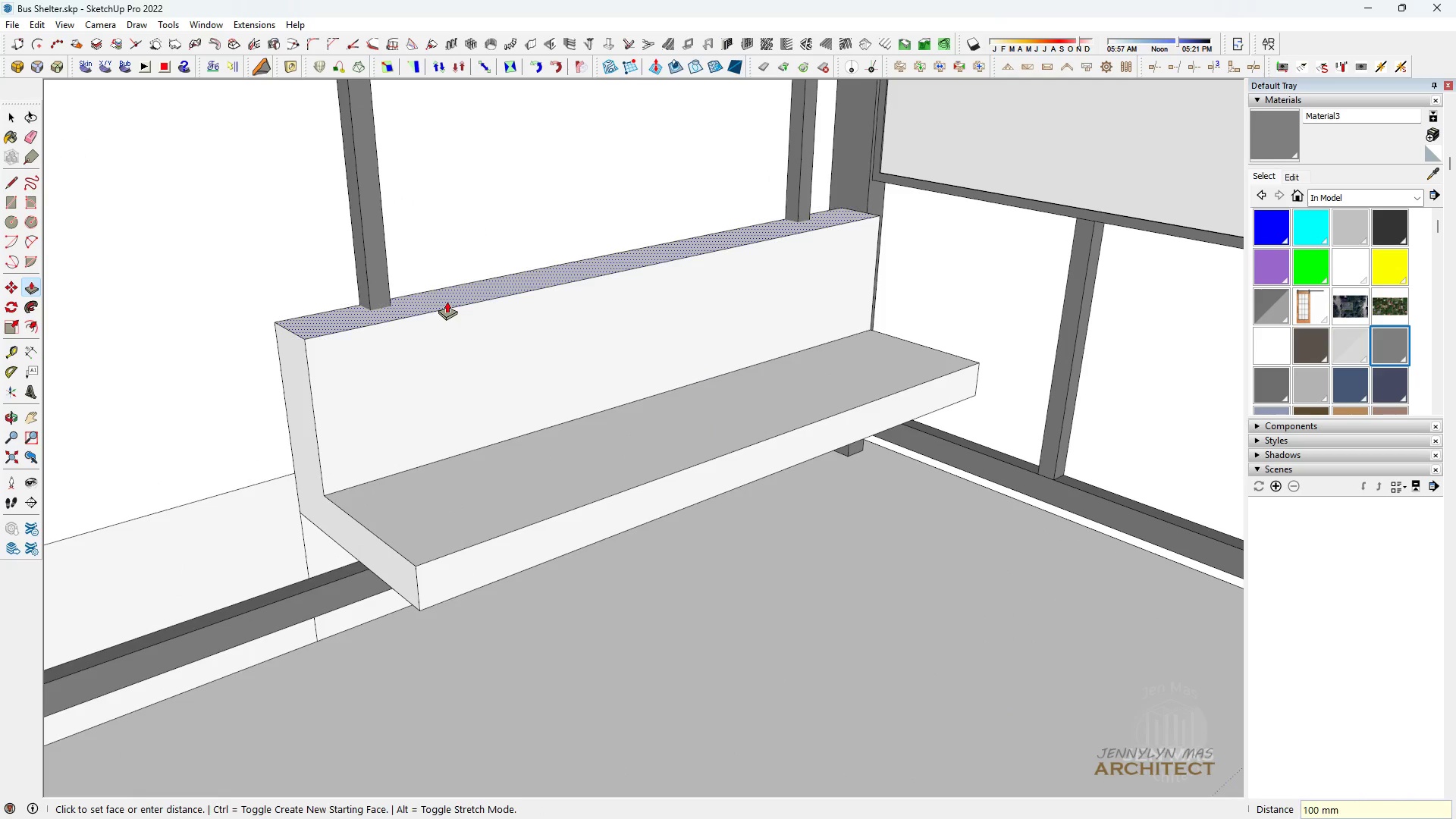 
key(Enter)
 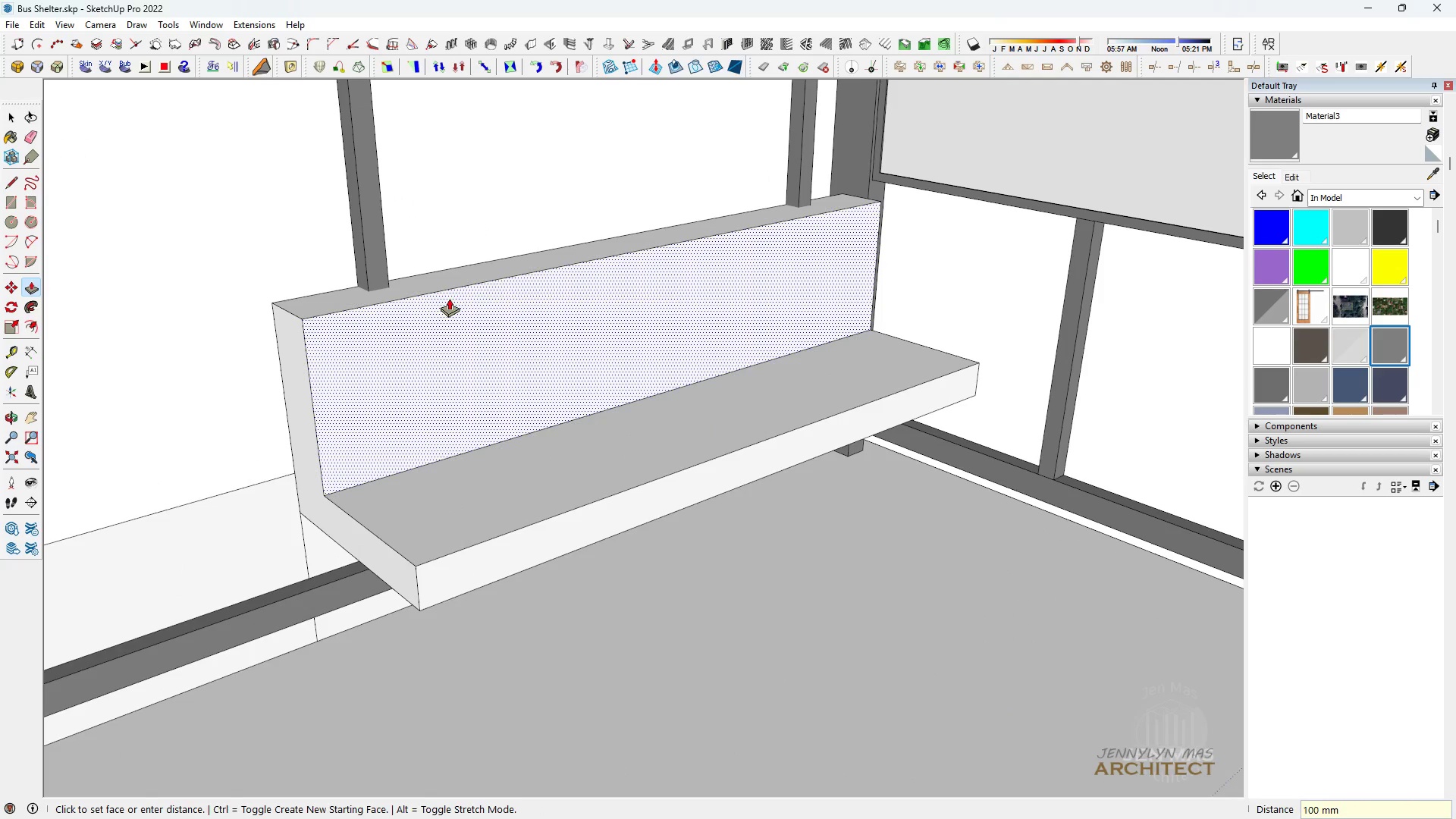 
key(Space)
 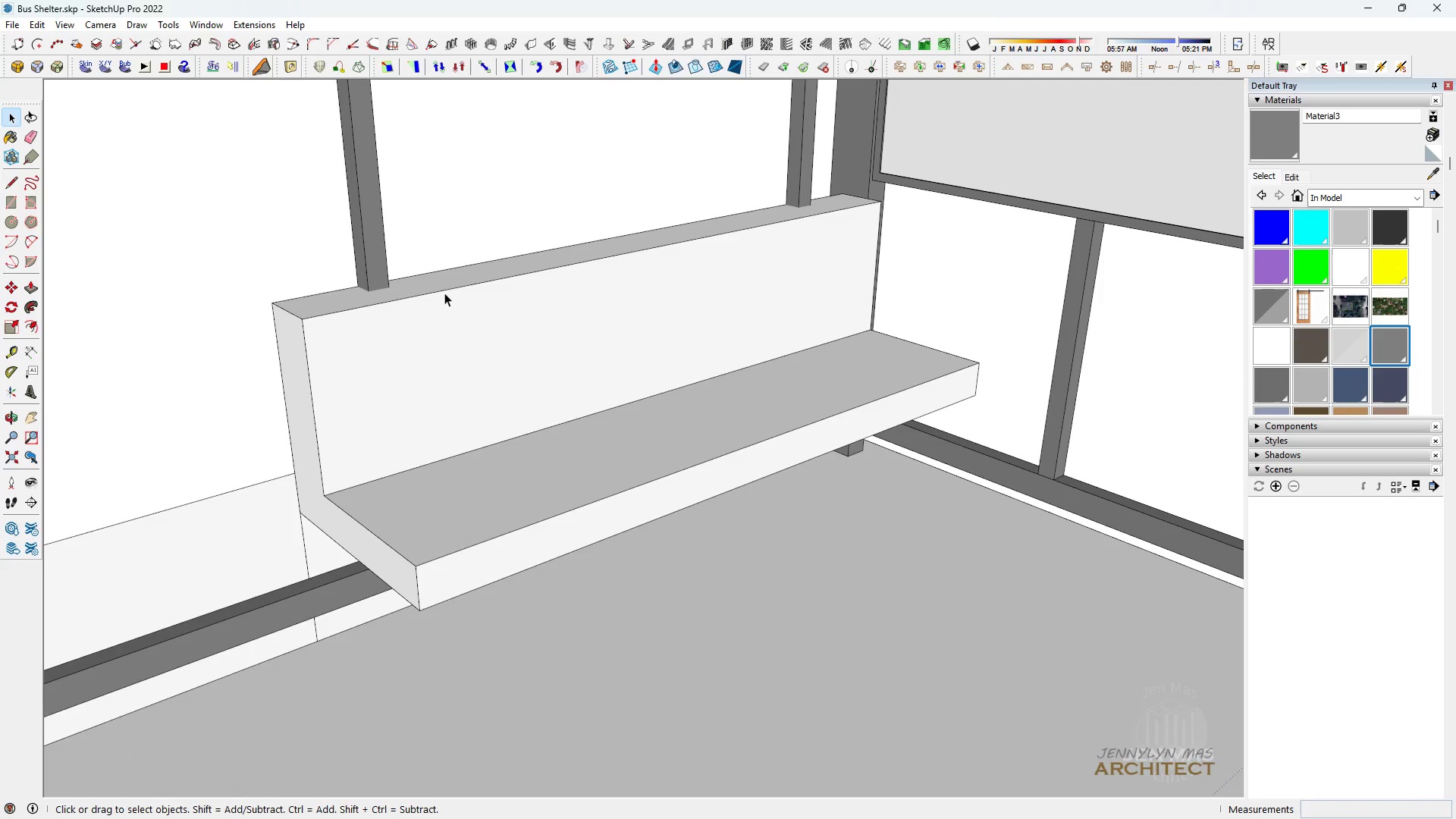 
left_click([444, 293])
 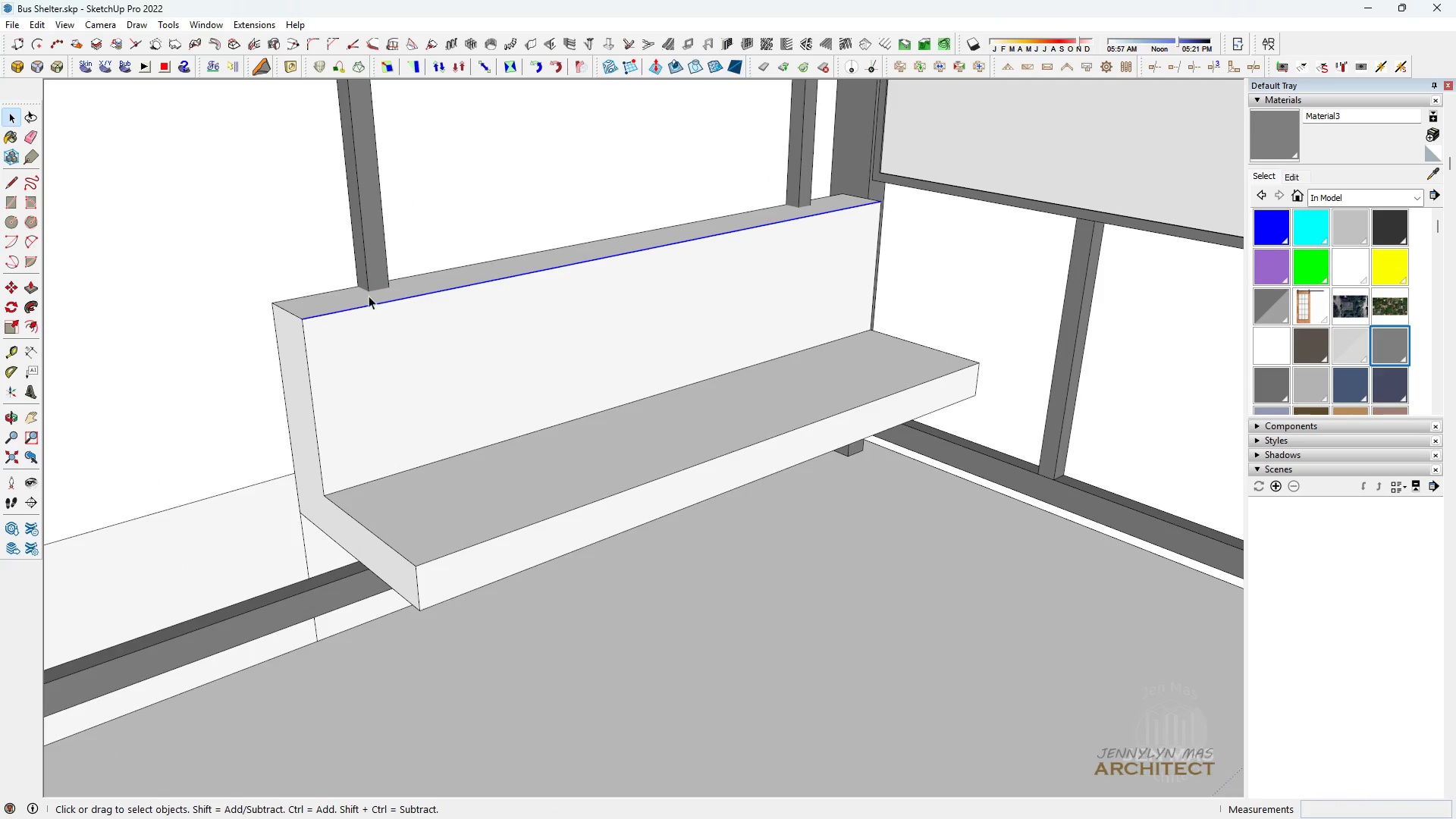 
scroll: coordinate [351, 296], scroll_direction: up, amount: 6.0
 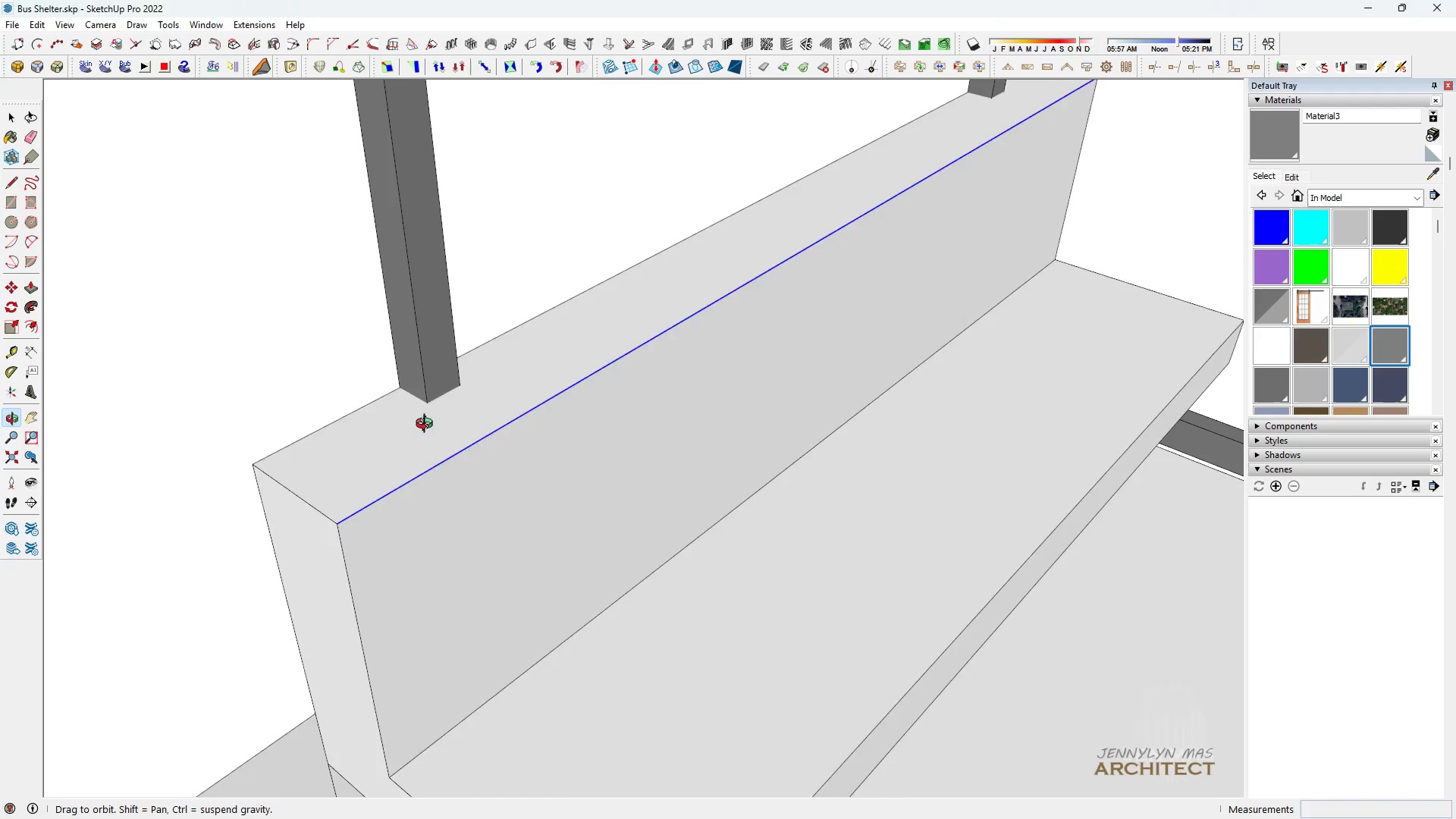 
key(Space)
 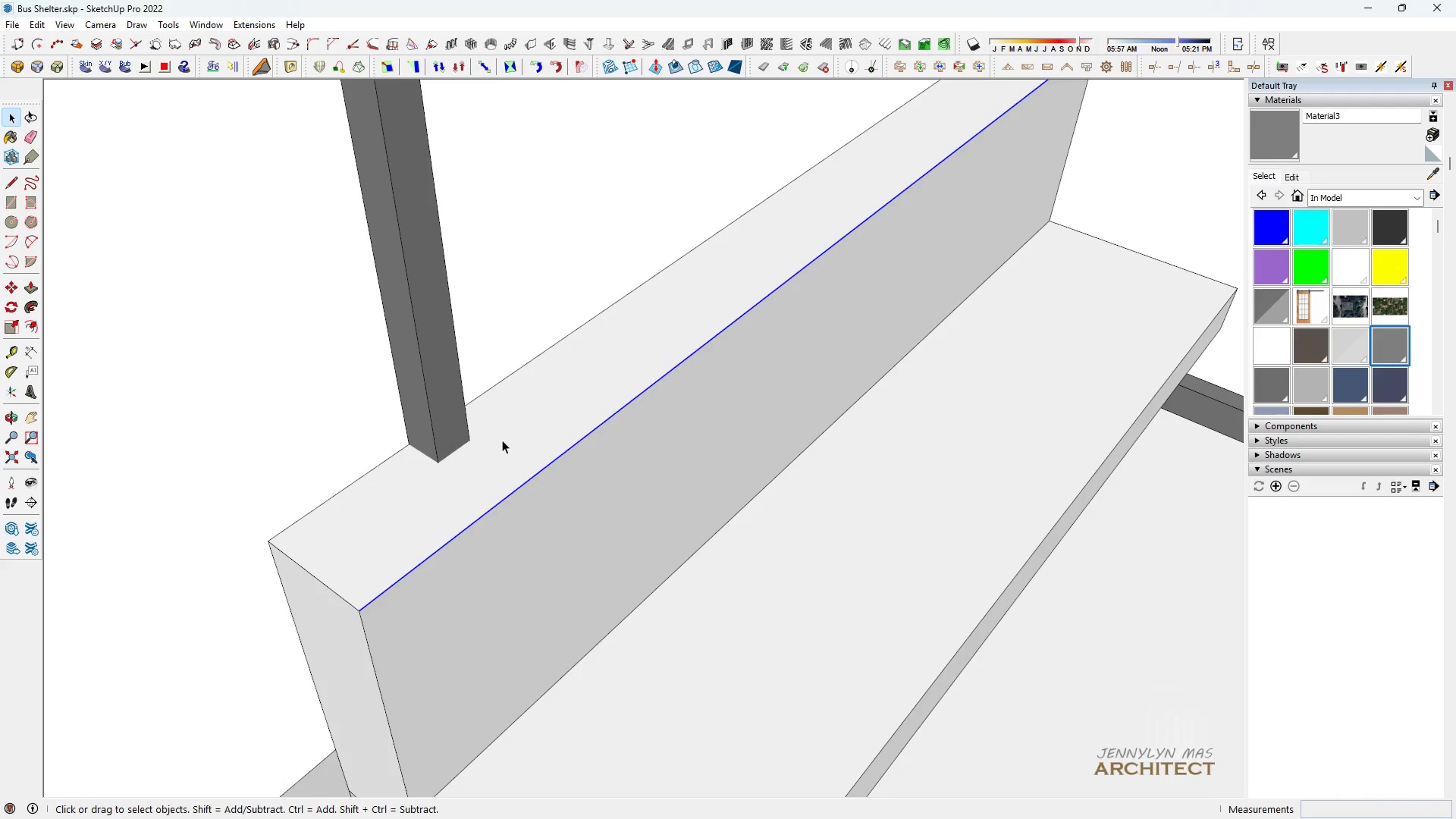 
key(M)
 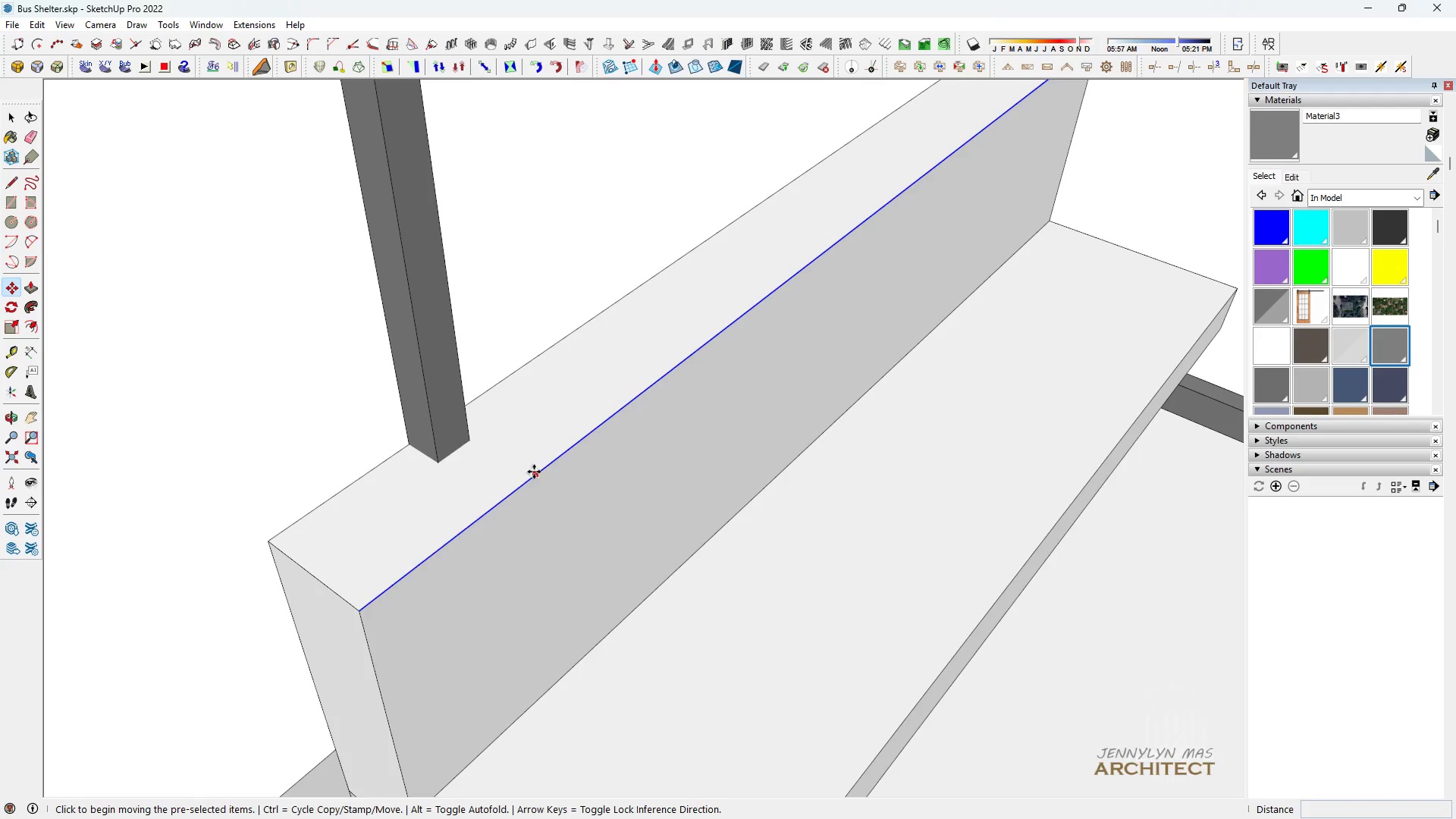 
left_click([534, 472])
 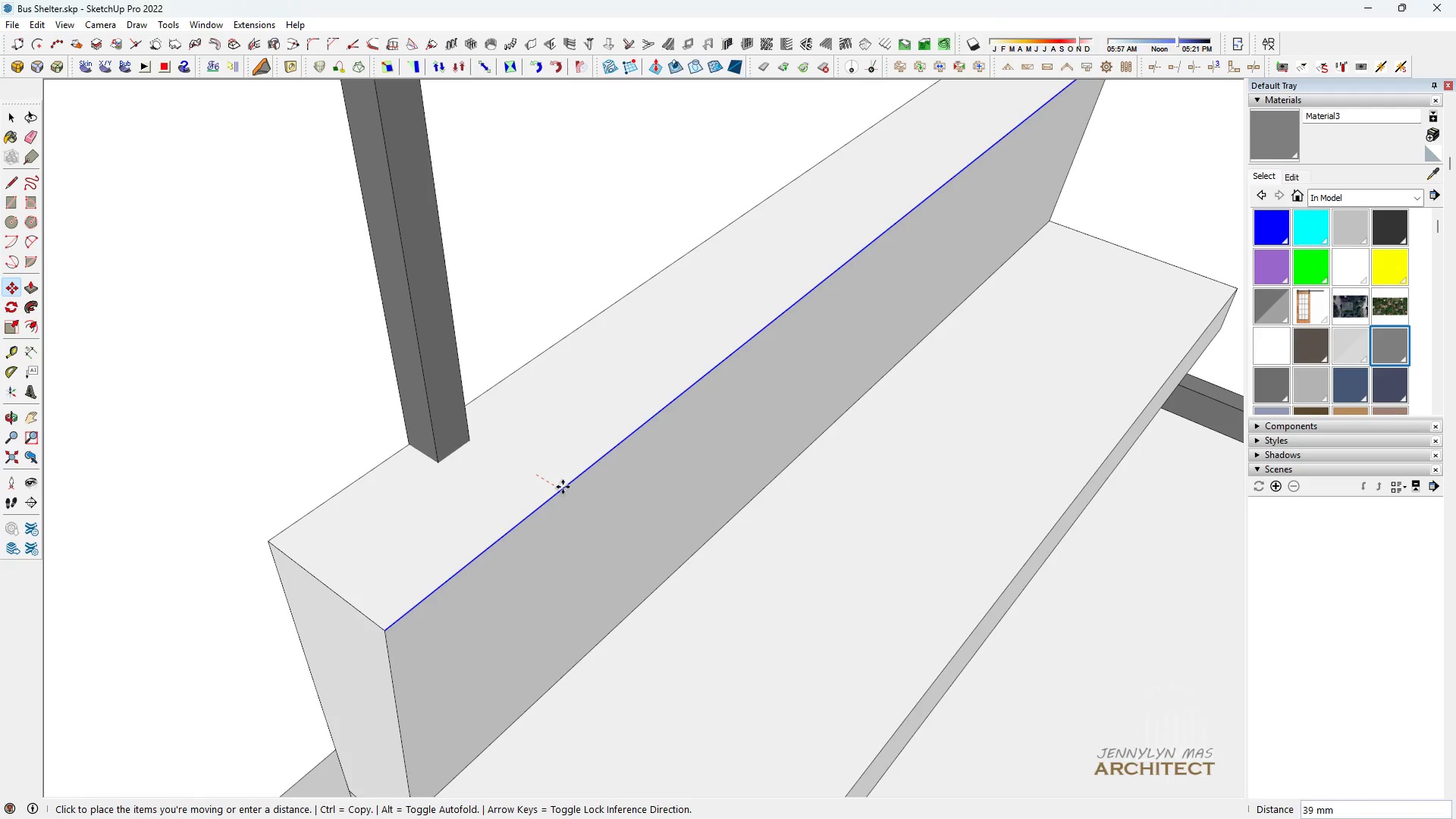 
hold_key(key=ShiftLeft, duration=0.97)
scroll: coordinate [464, 461], scroll_direction: up, amount: 5.0
 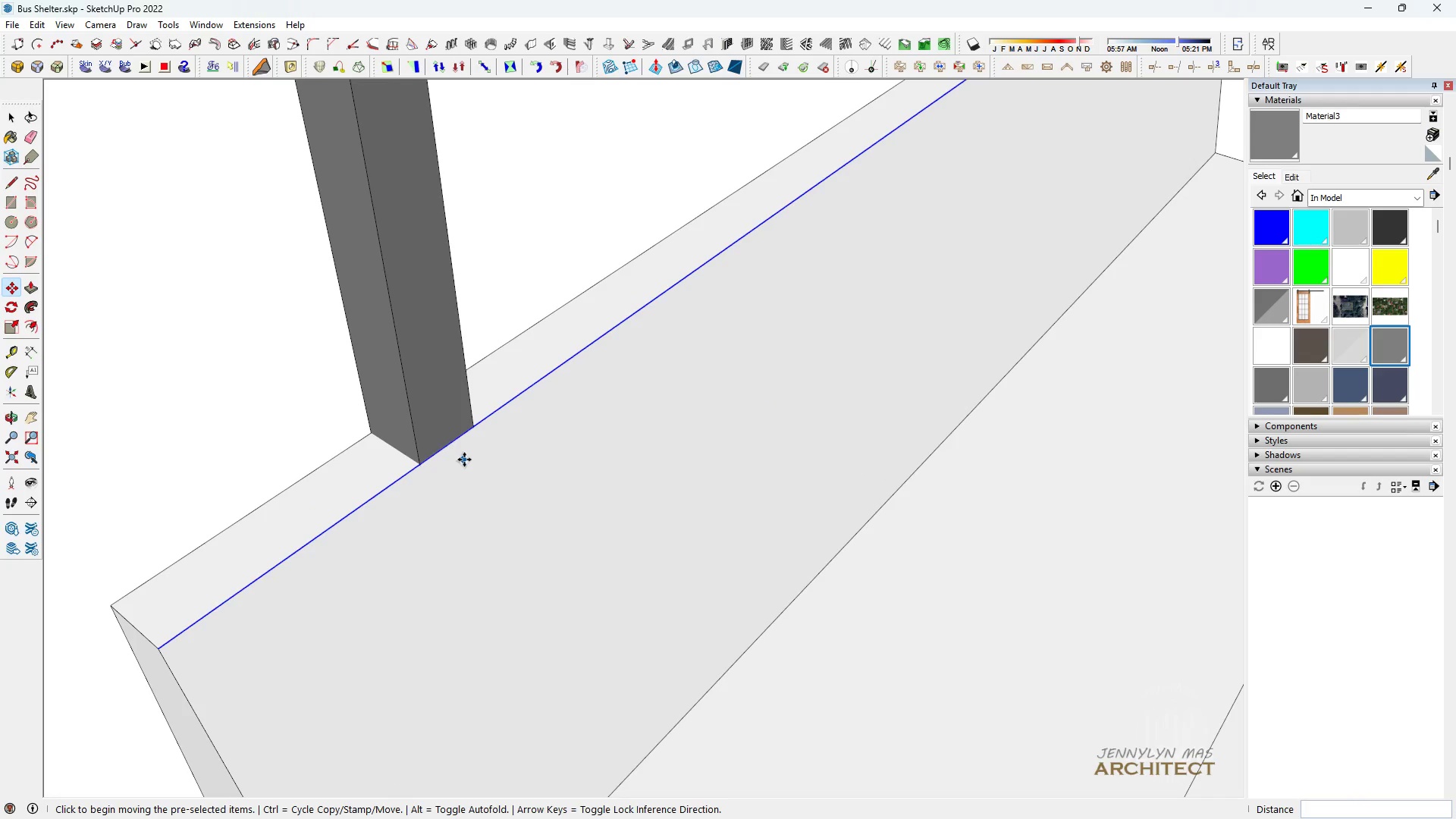 
left_click([464, 460])
 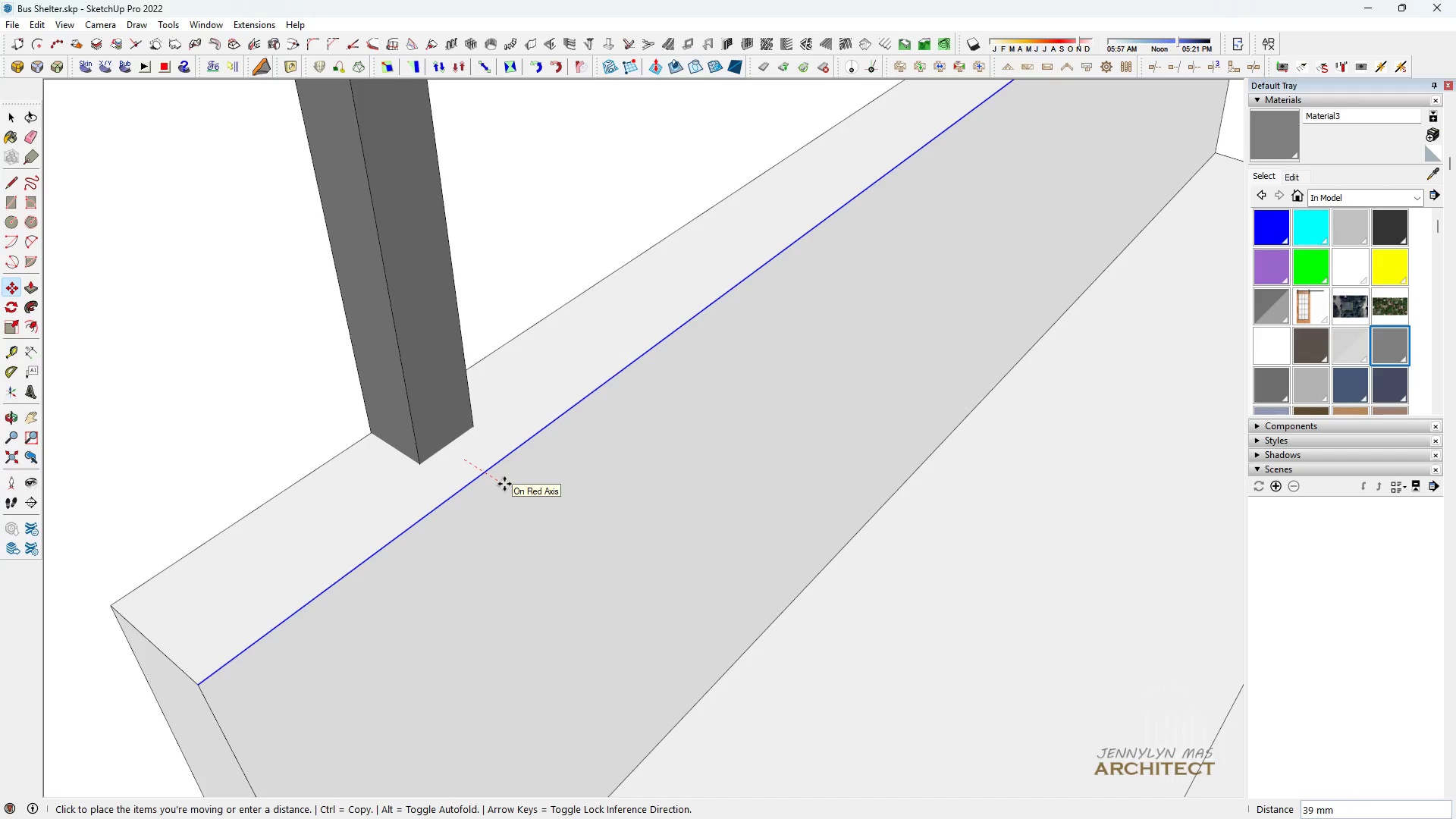 
type(25)
 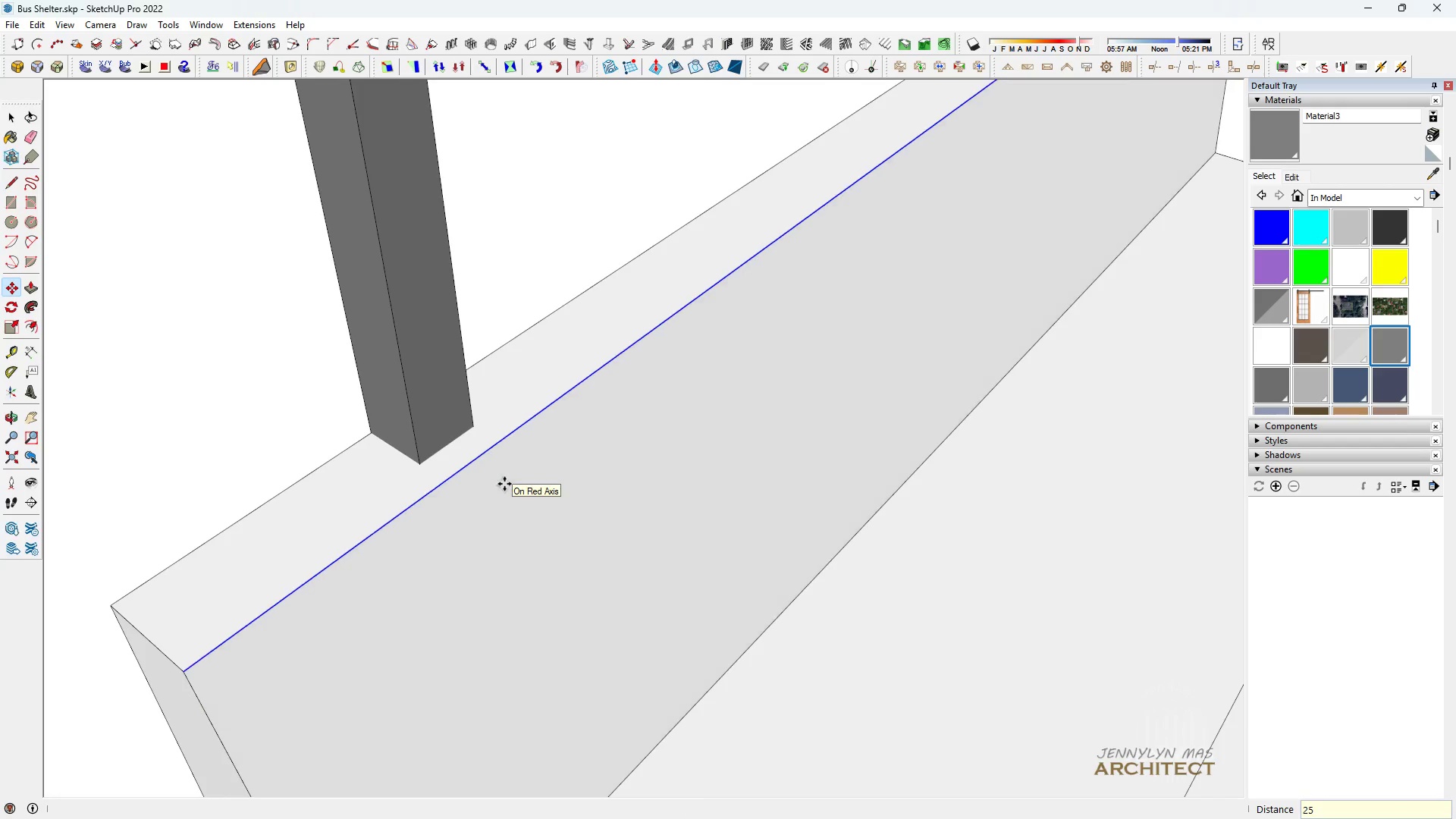 
key(Enter)
 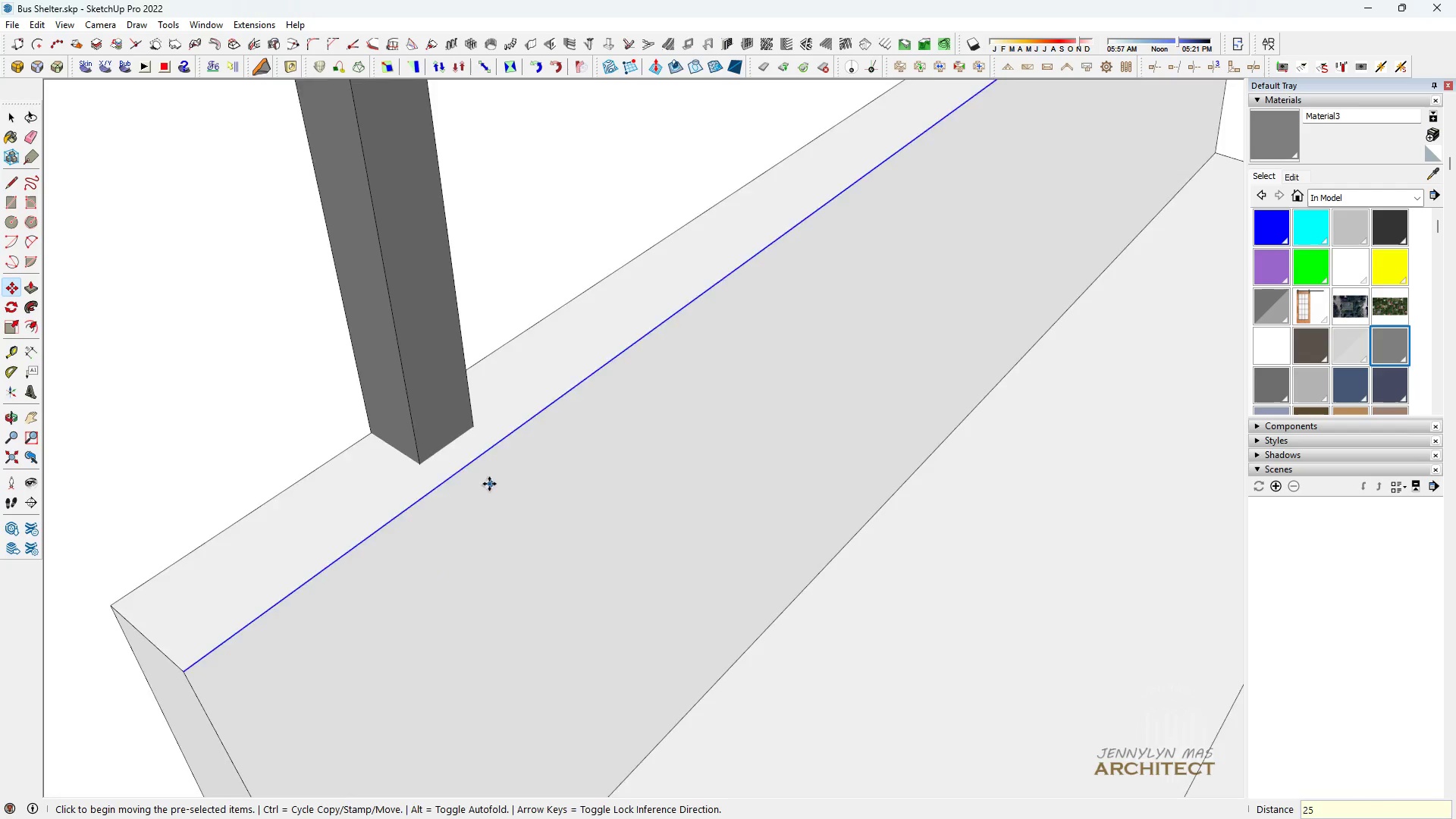 
scroll: coordinate [498, 280], scroll_direction: down, amount: 14.0
 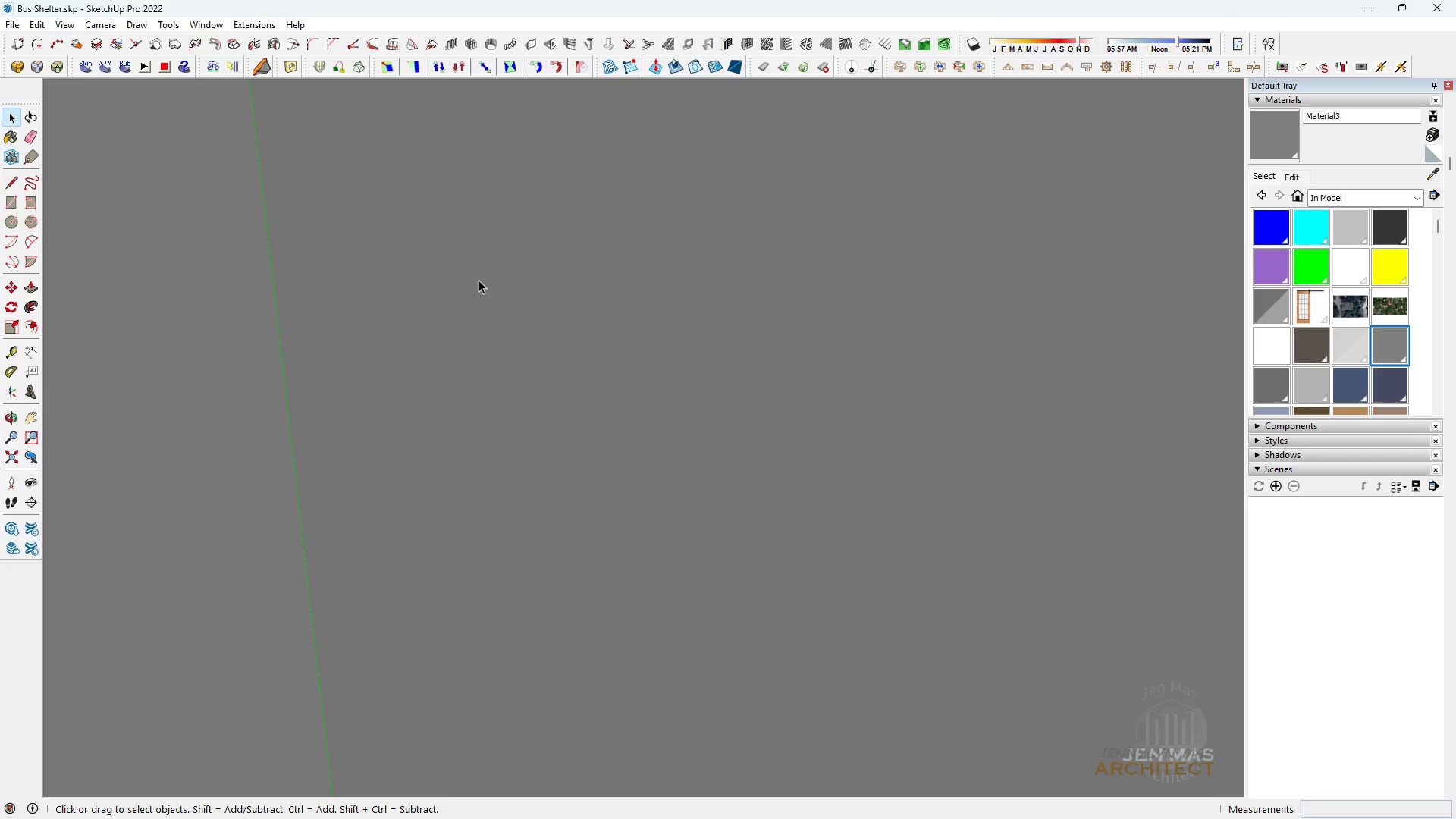 
type( hh )
 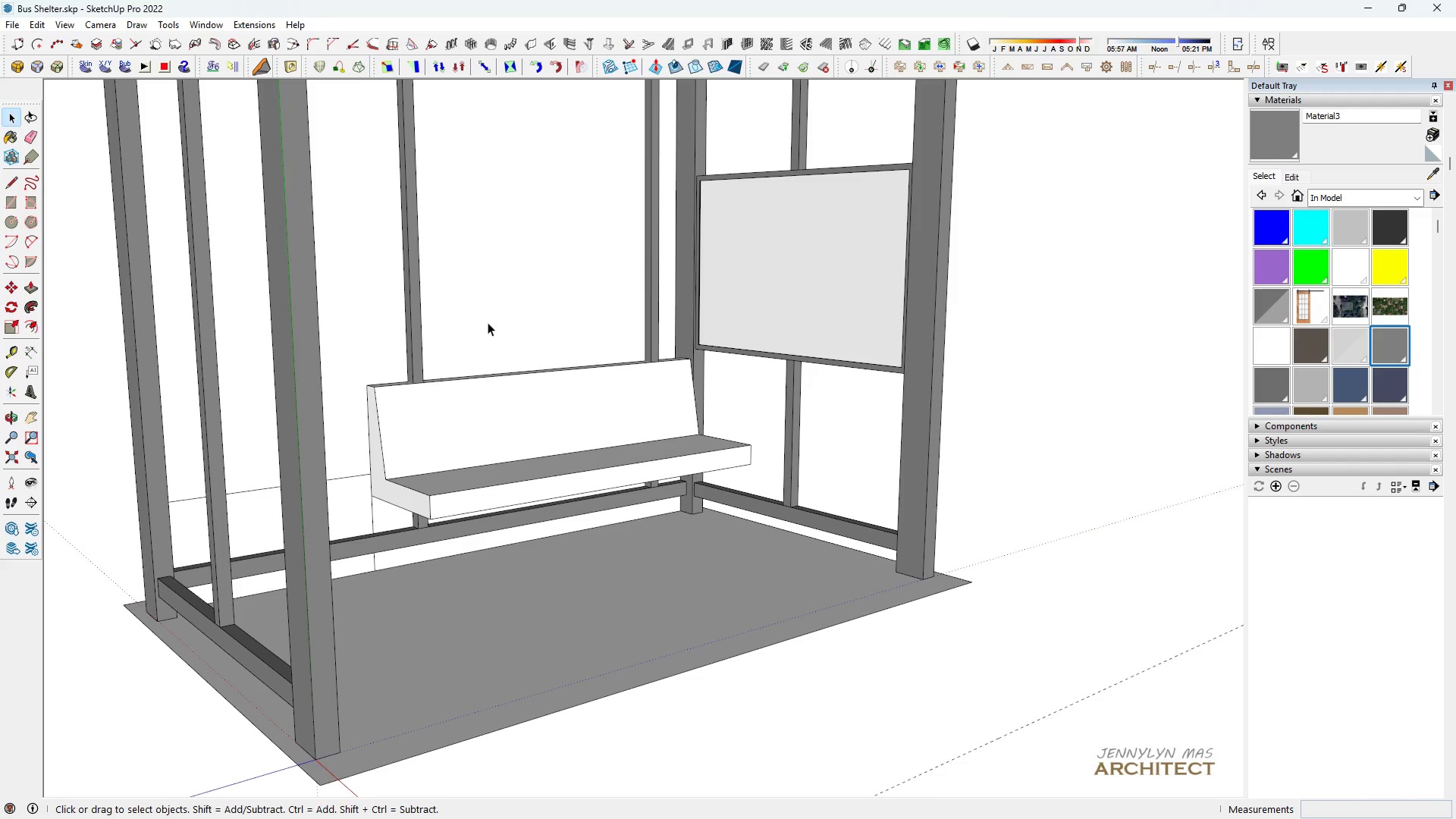 
scroll: coordinate [329, 309], scroll_direction: down, amount: 23.0
 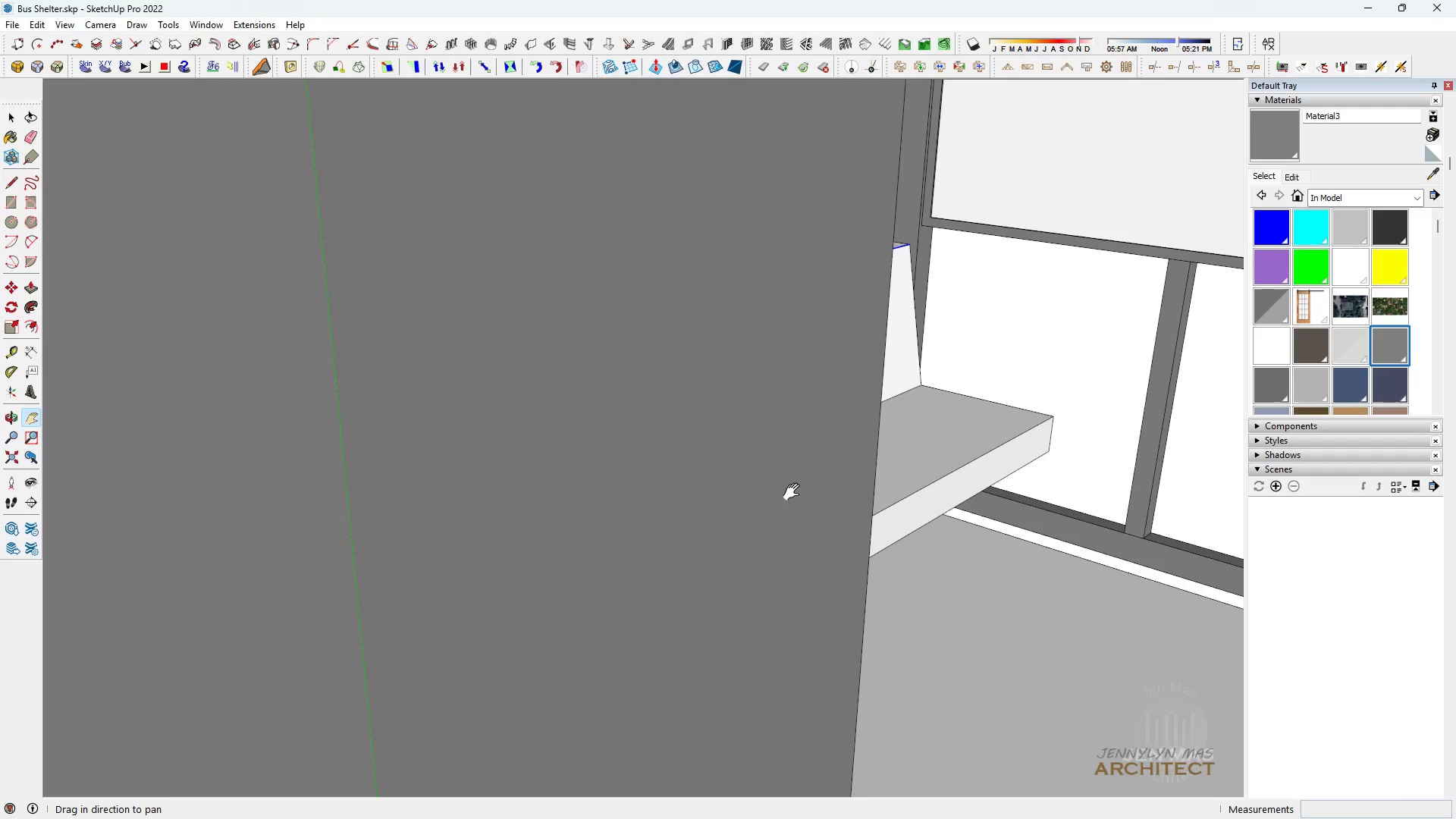 
left_click_drag(start_coordinate=[858, 496], to_coordinate=[361, 466])
 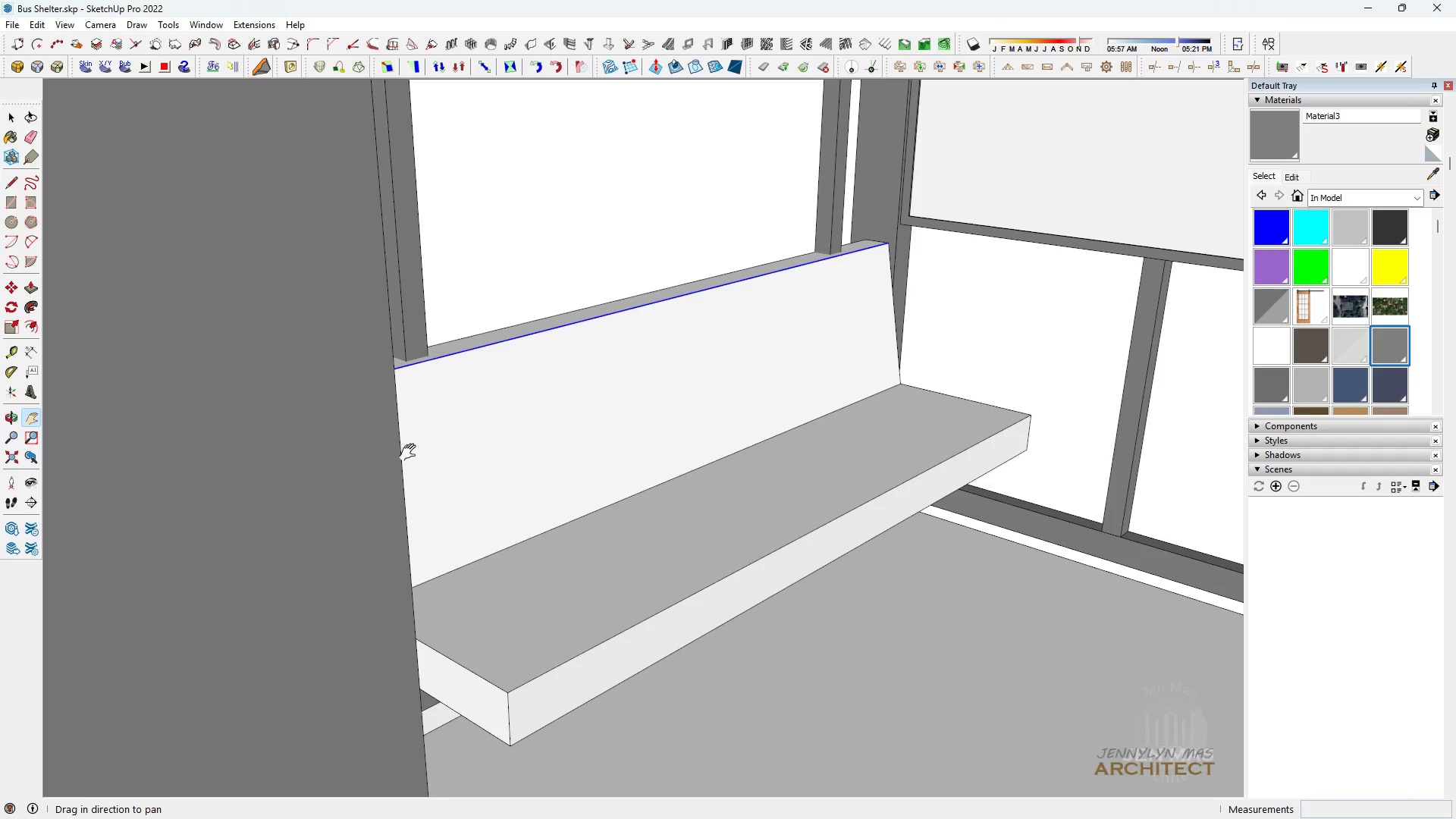 
scroll: coordinate [388, 383], scroll_direction: down, amount: 10.0
 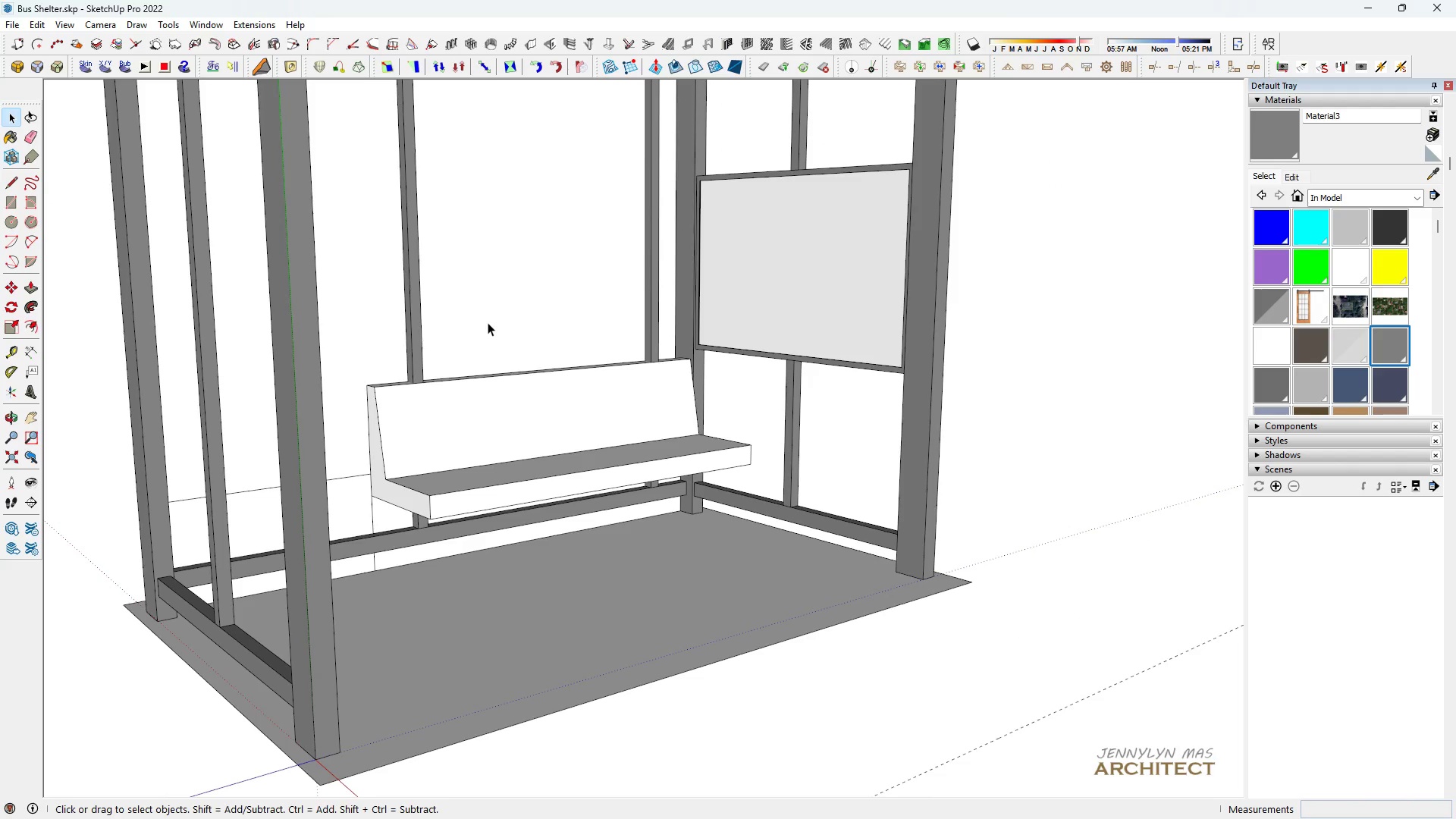 
double_click([488, 322])
 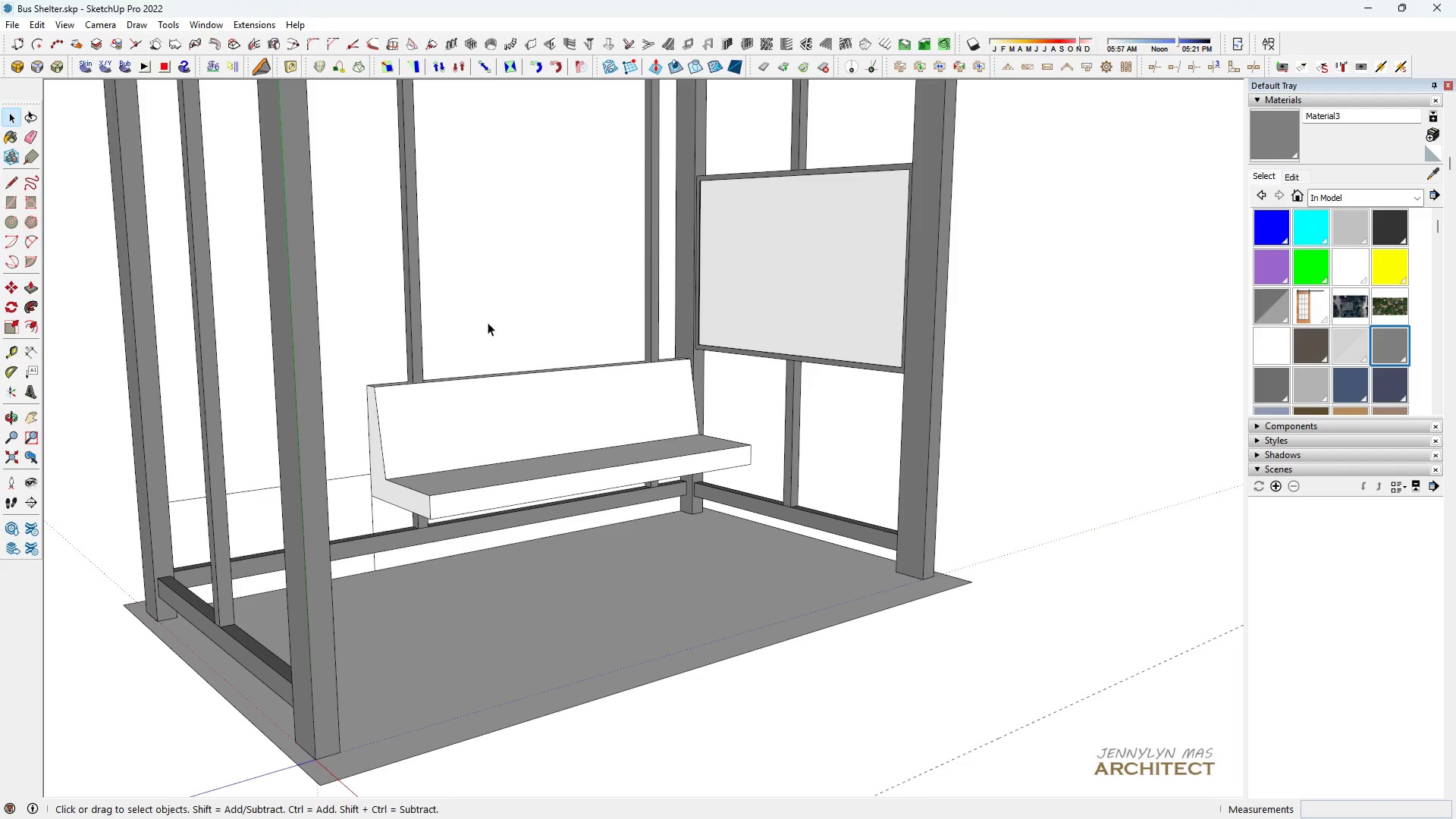 
triple_click([488, 322])
 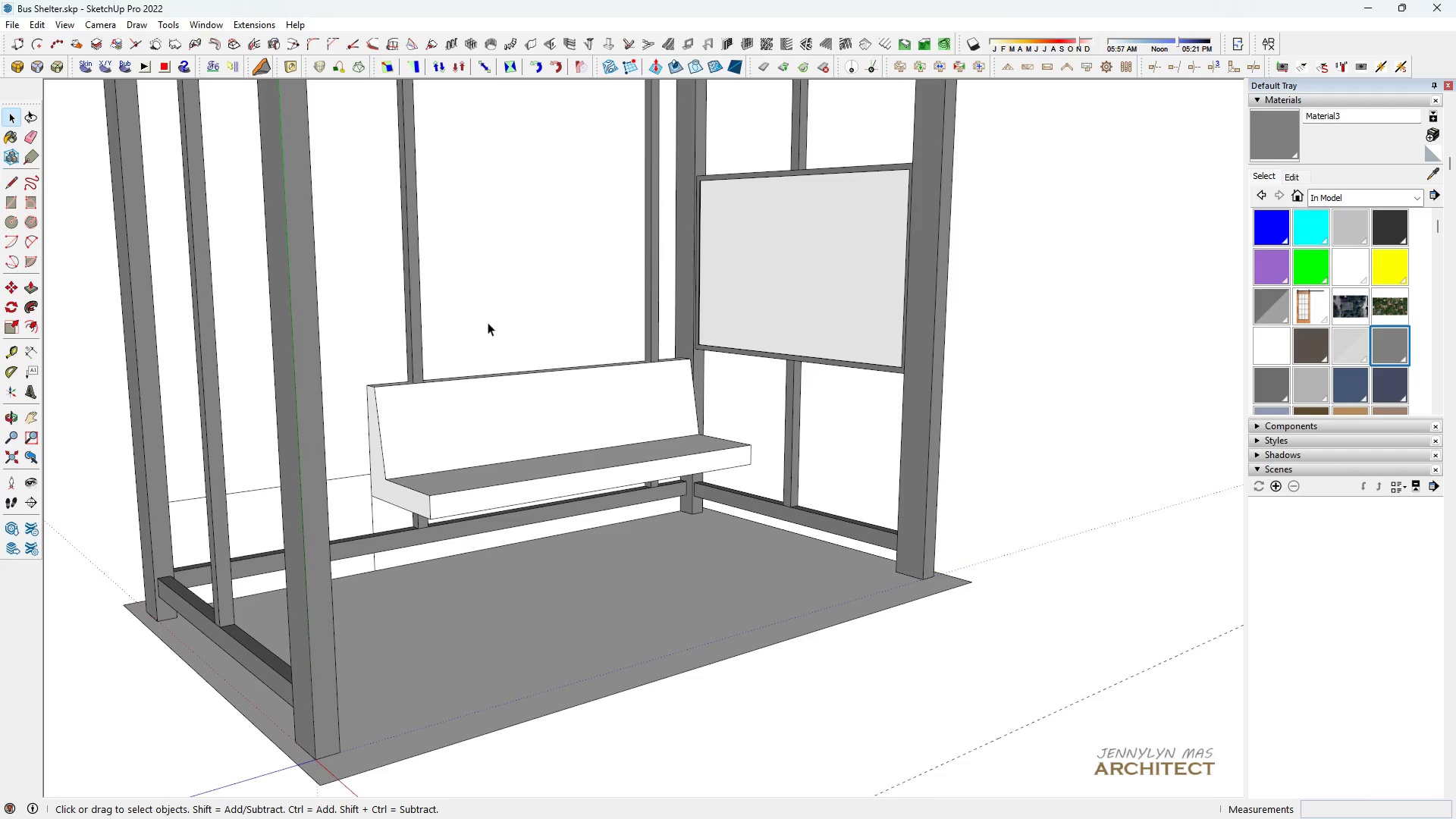 
triple_click([488, 322])
 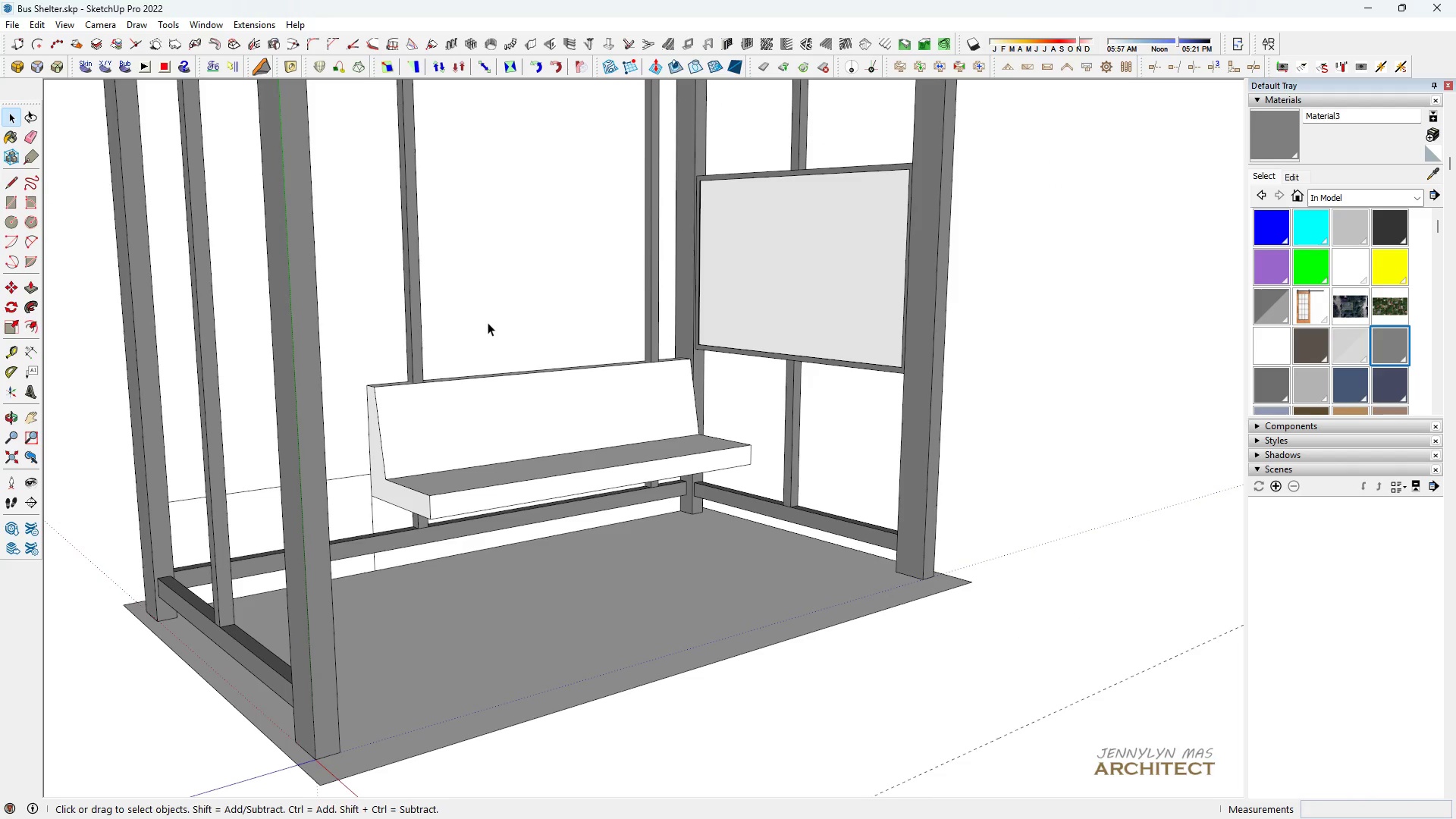 
key(H)
 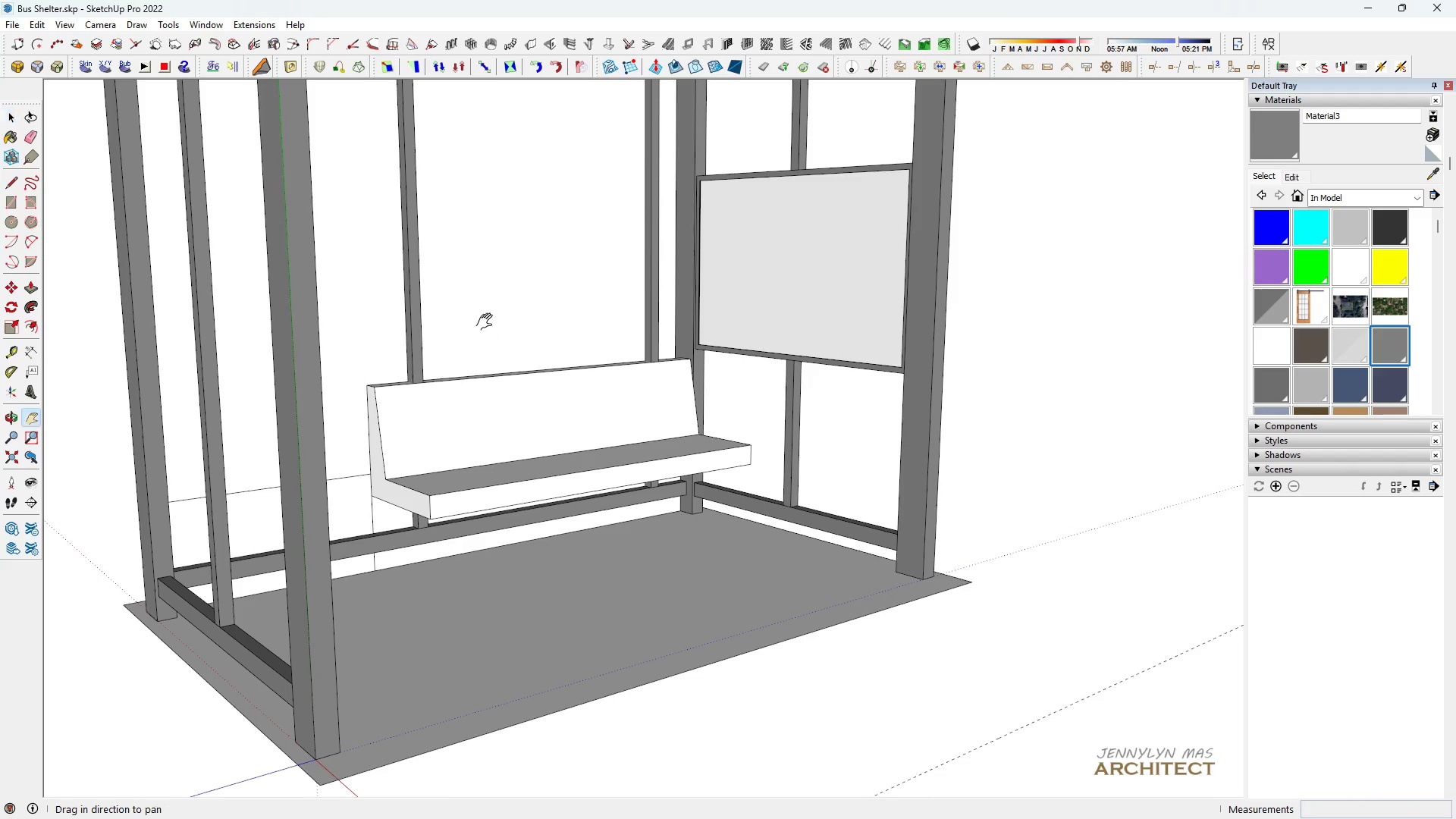 
triple_click([488, 322])
 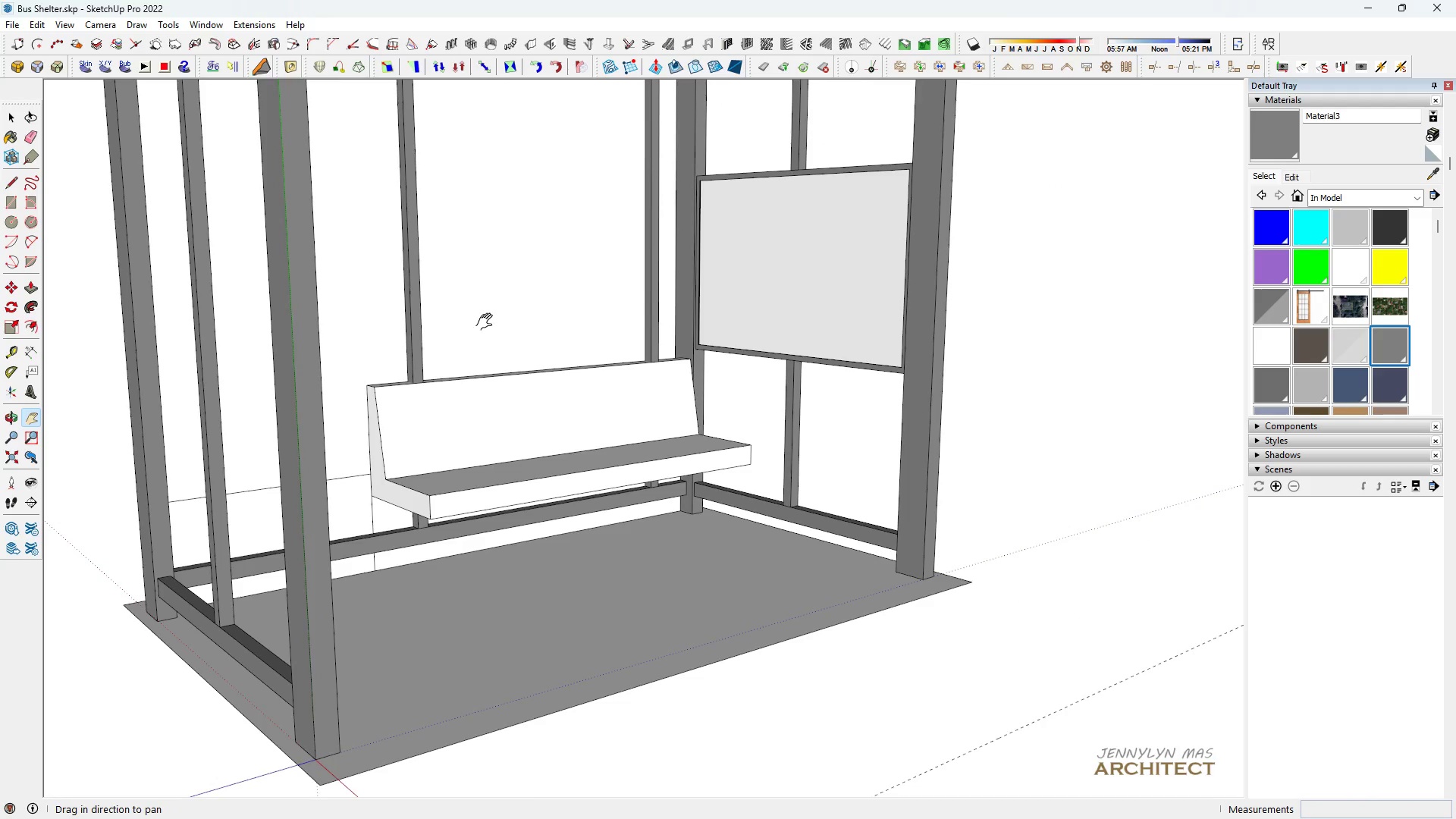 
scroll: coordinate [366, 529], scroll_direction: down, amount: 2.0
 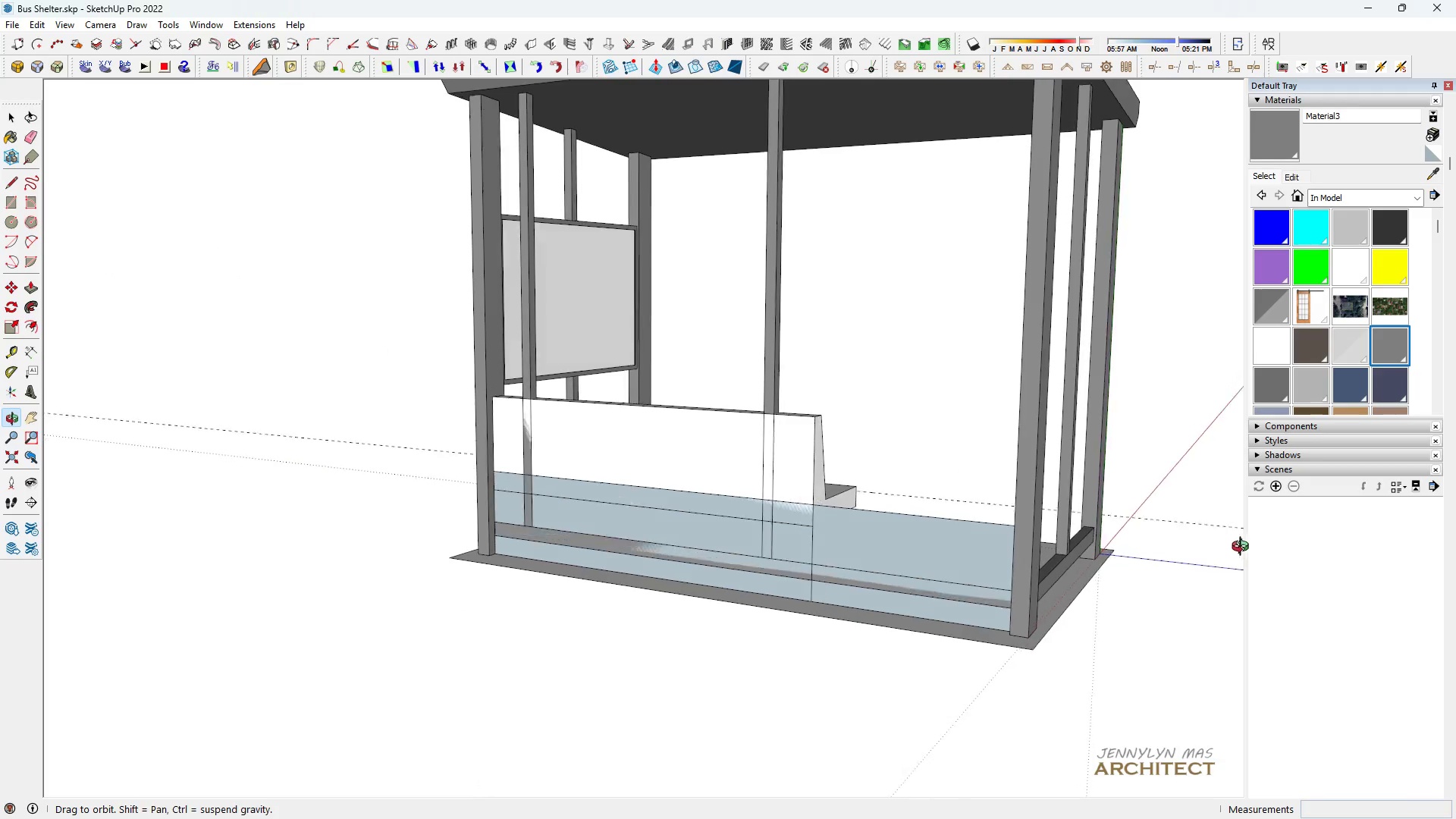 
key(Space)
 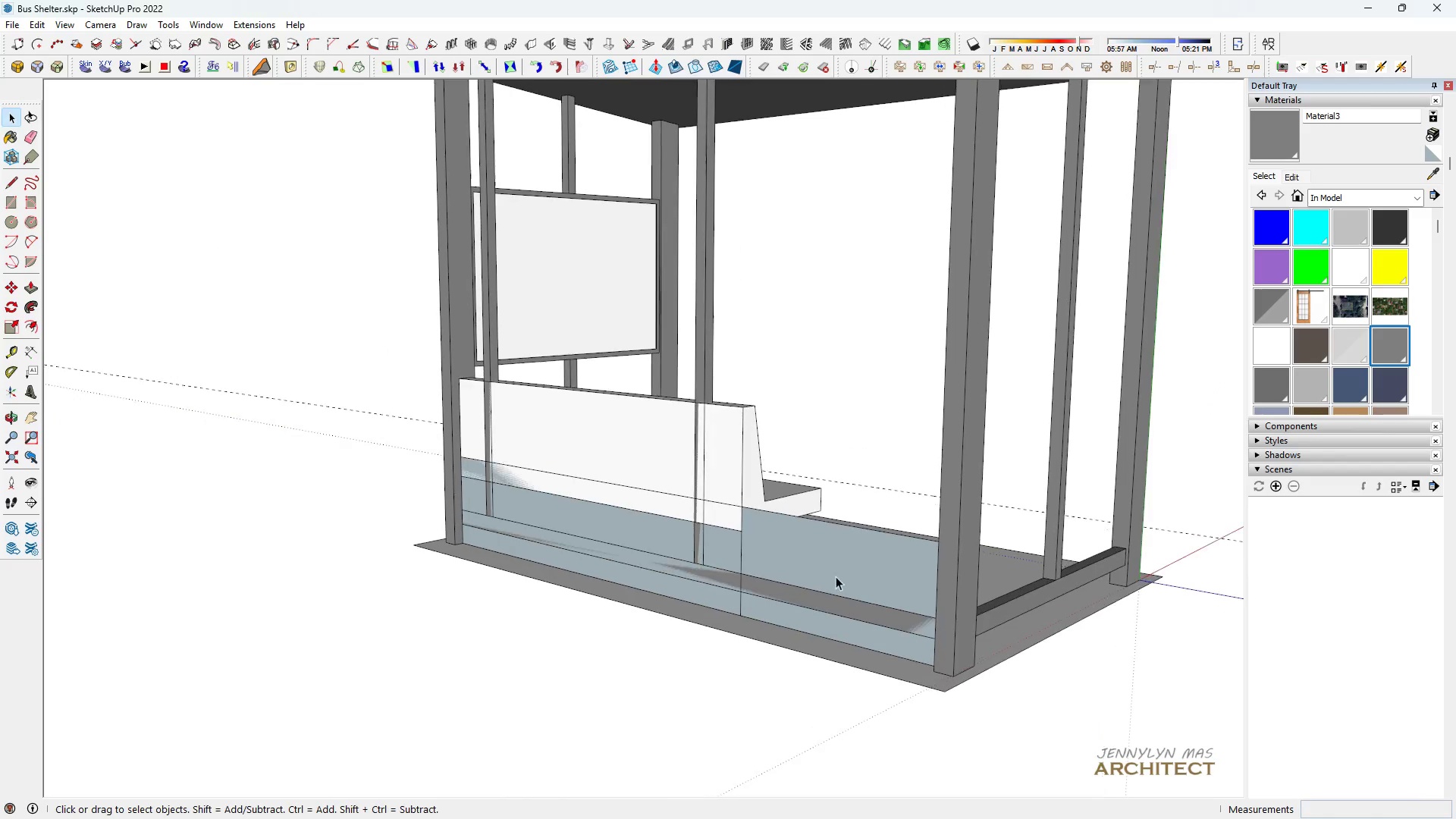 
scroll: coordinate [836, 582], scroll_direction: up, amount: 1.0
 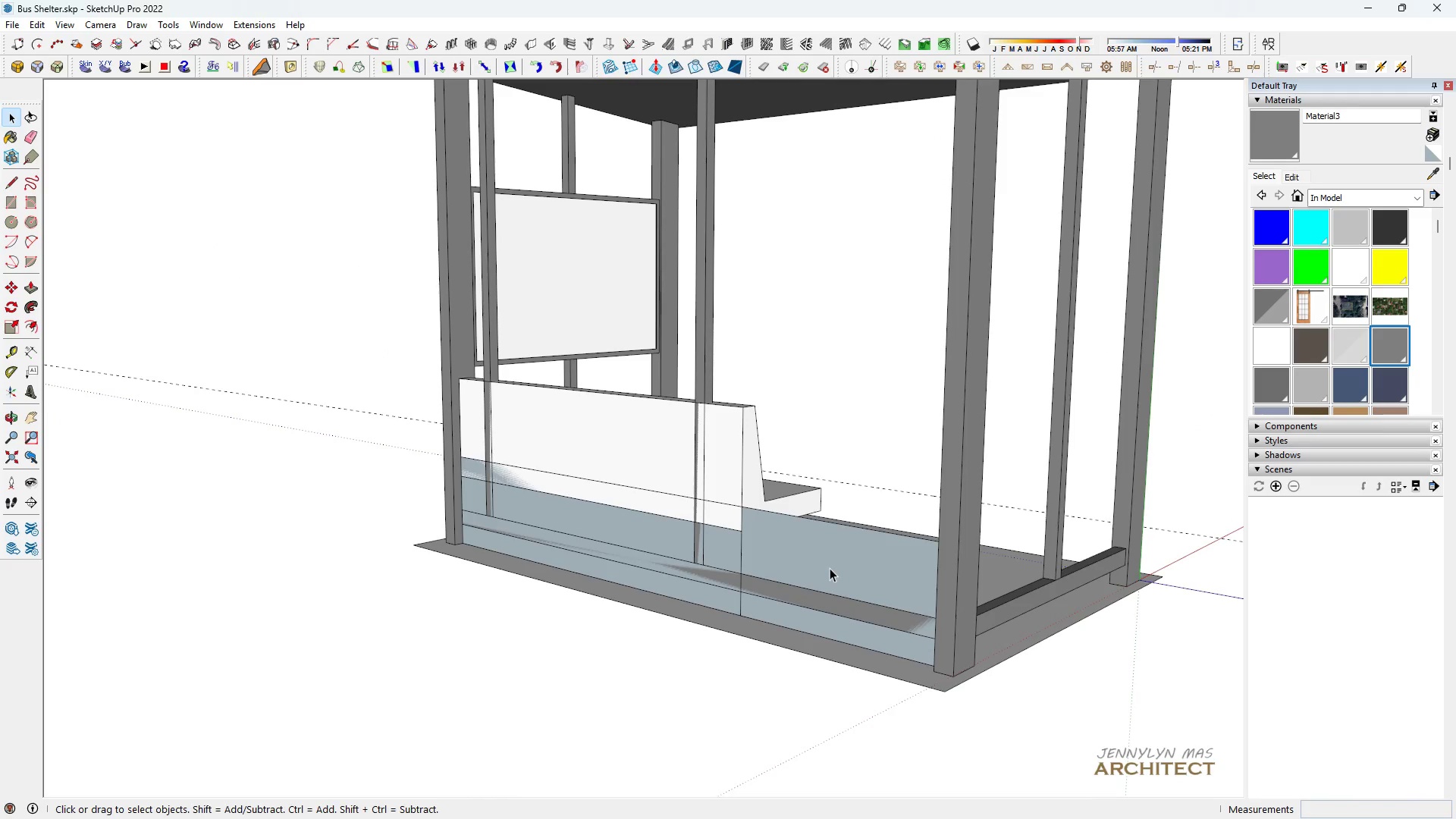 
left_click_drag(start_coordinate=[834, 568], to_coordinate=[830, 568])
 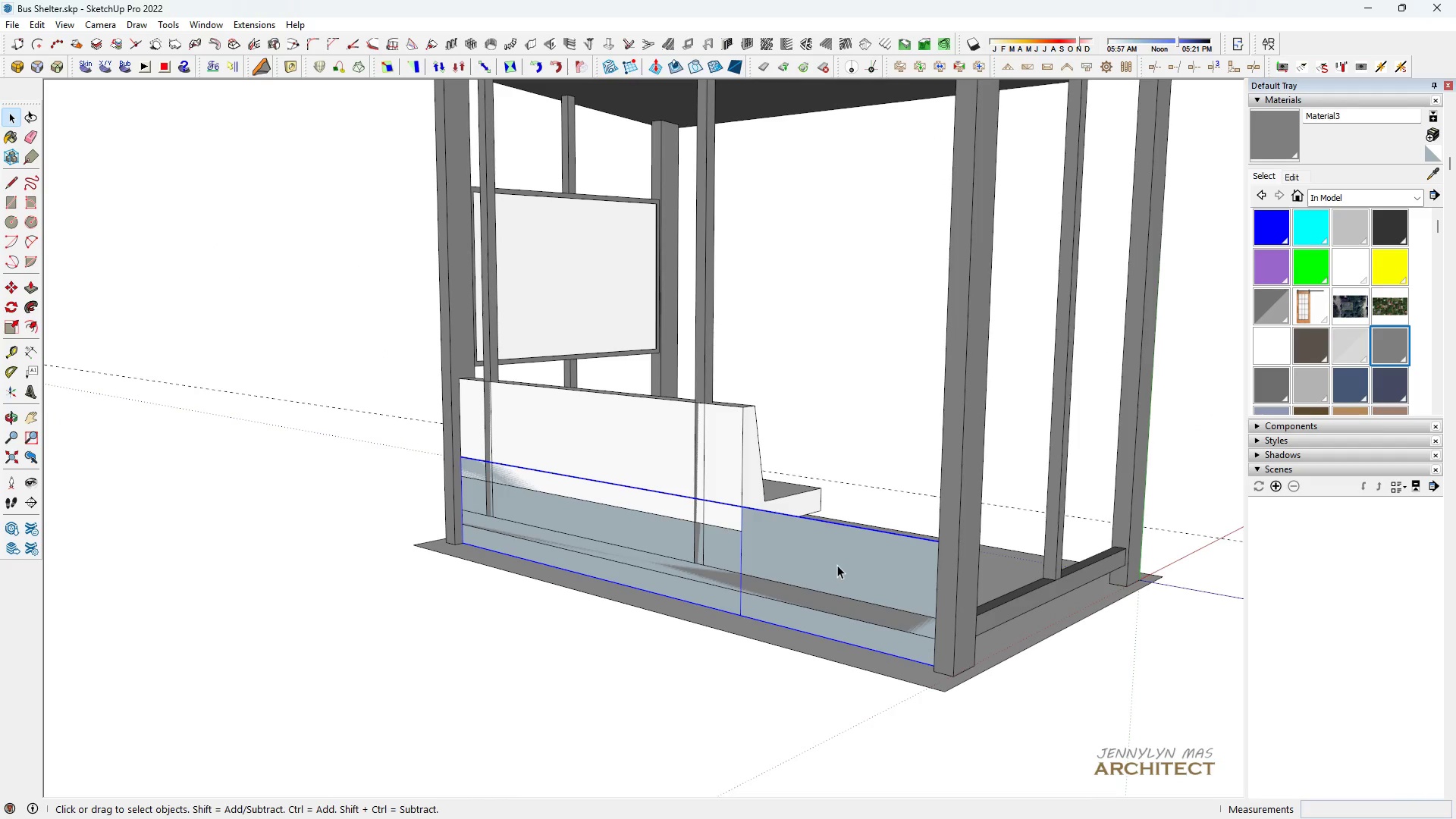 
key(Delete)
 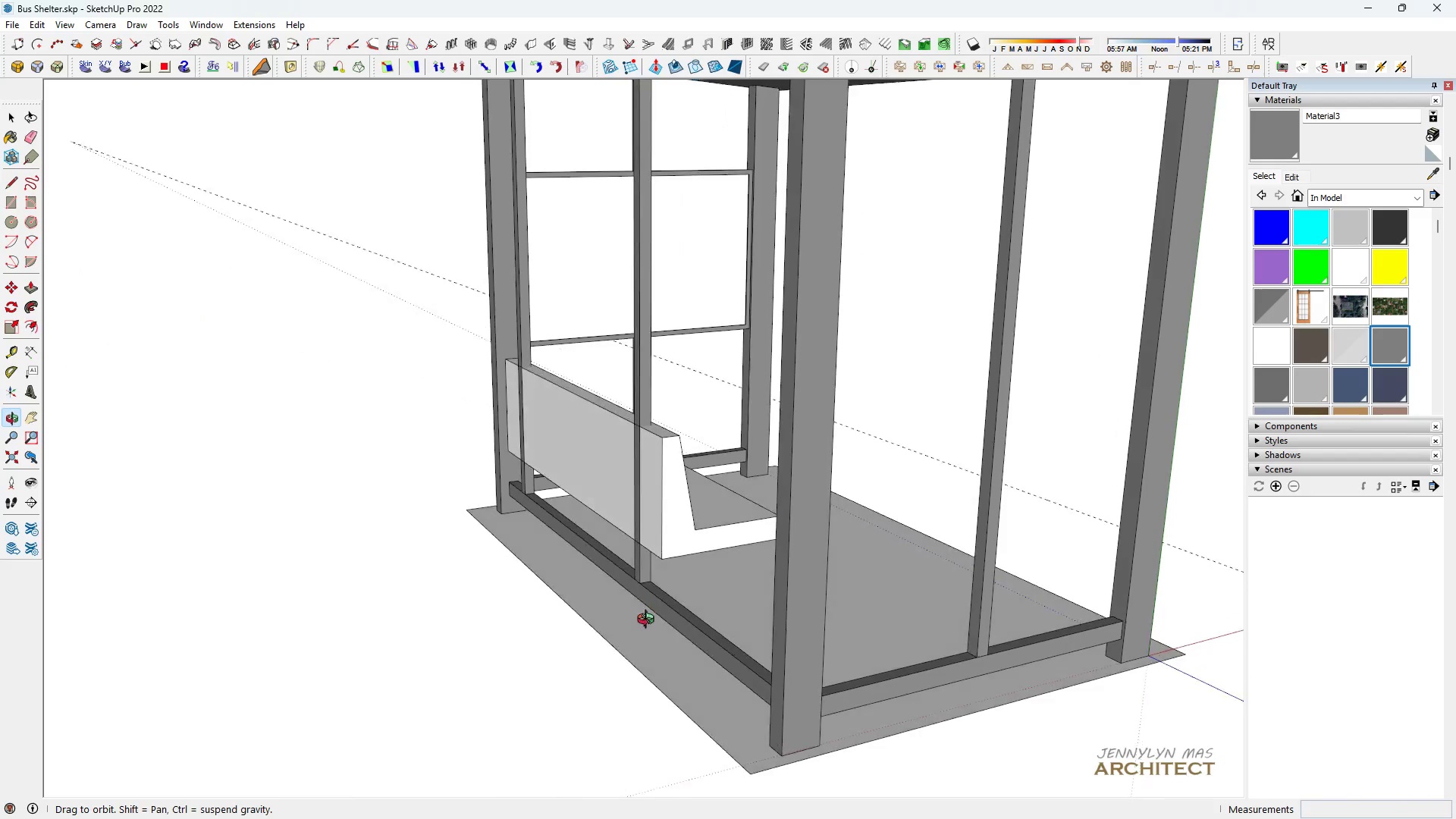 
scroll: coordinate [650, 452], scroll_direction: up, amount: 6.0
 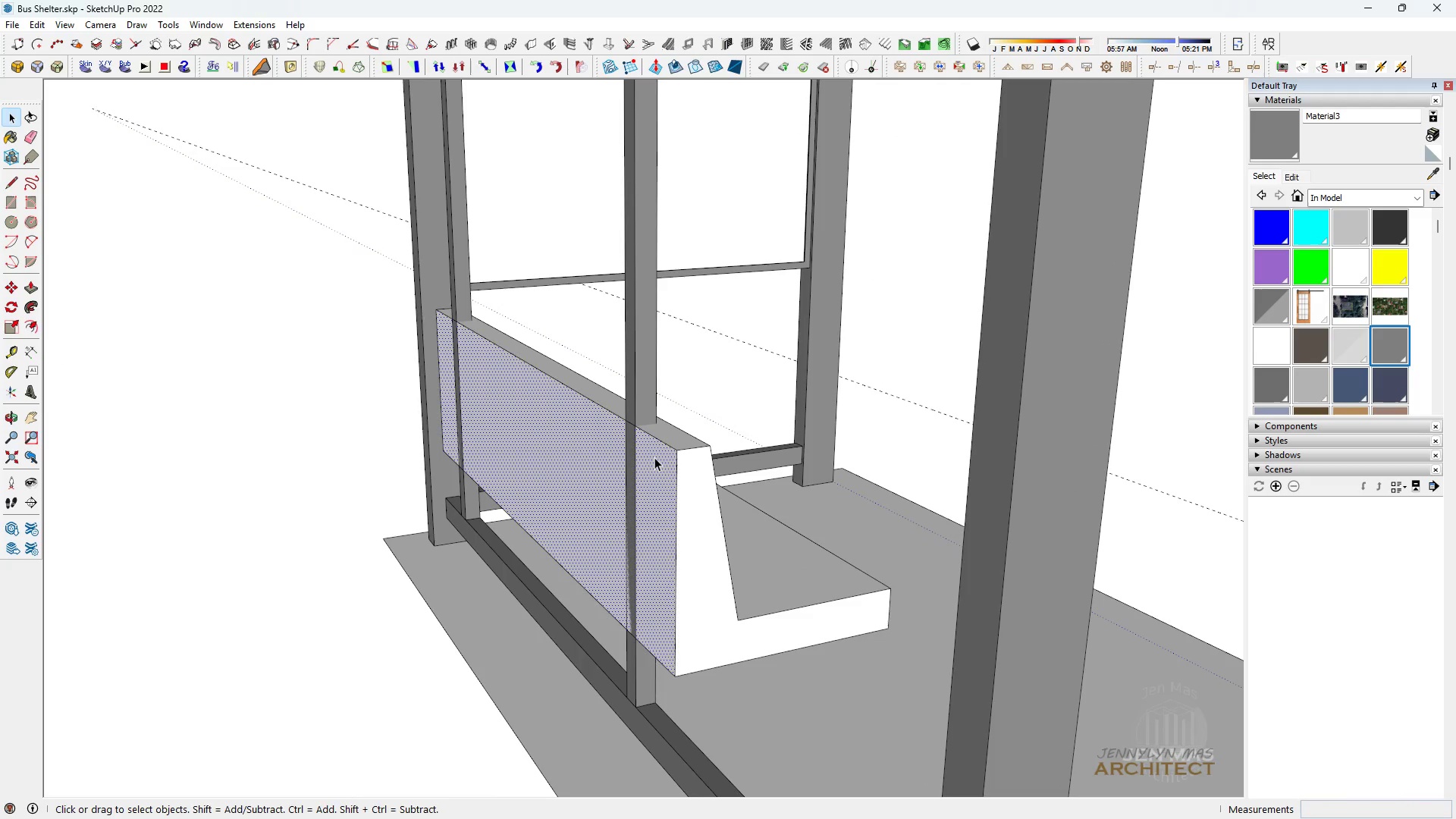 
double_click([654, 457])
 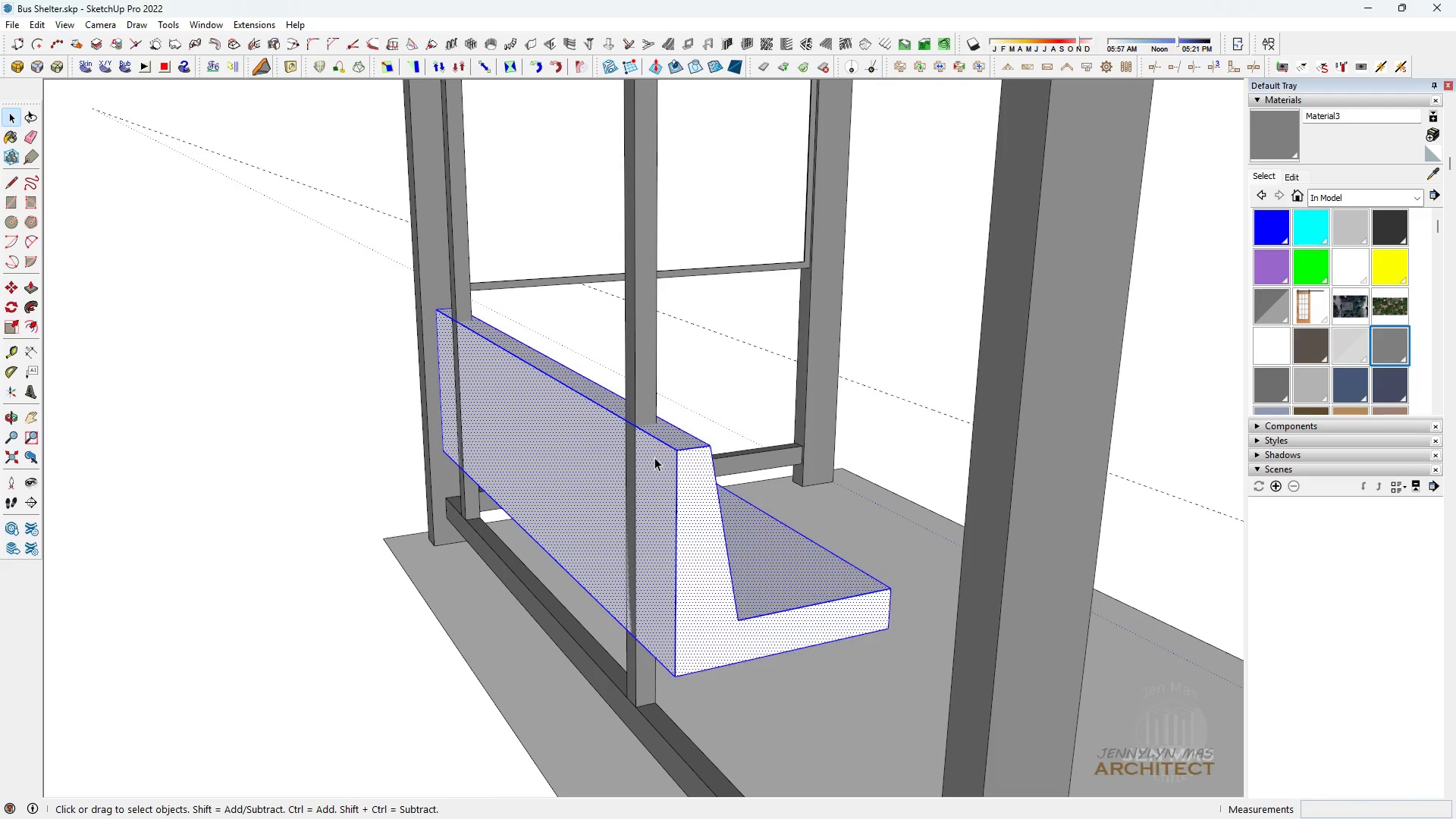 
triple_click([654, 457])
 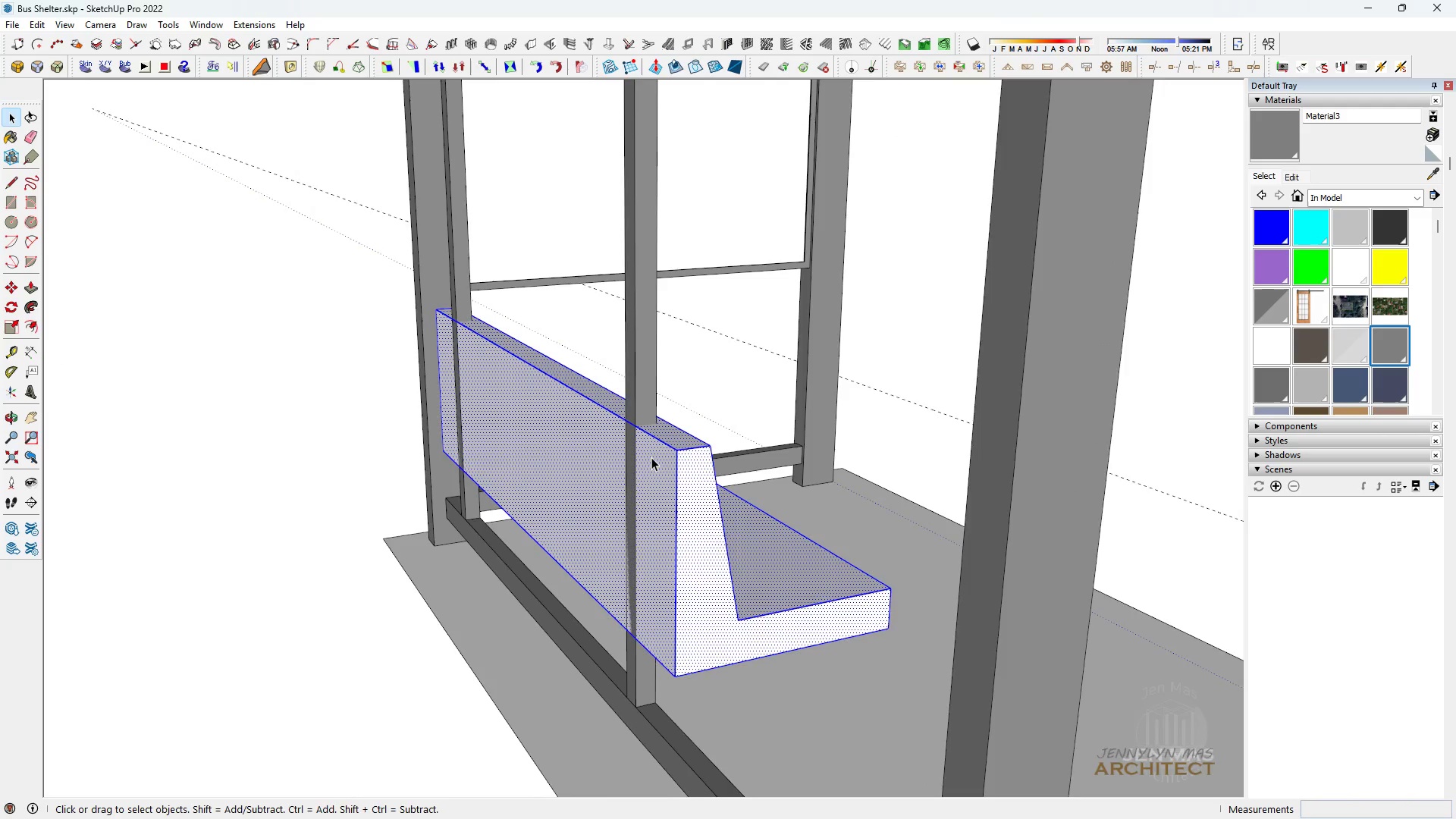 
scroll: coordinate [651, 457], scroll_direction: up, amount: 4.0
 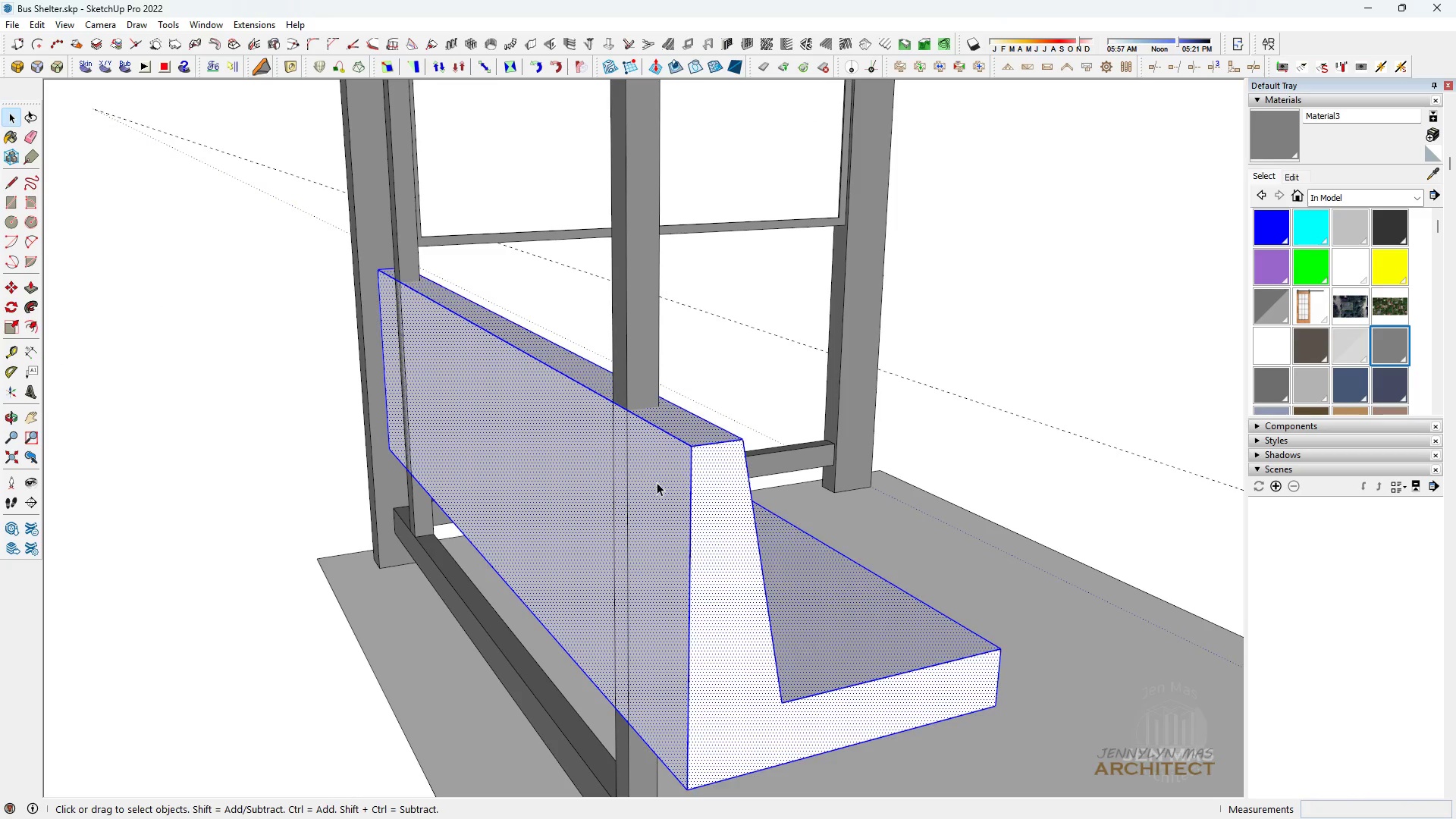 
key(Space)
 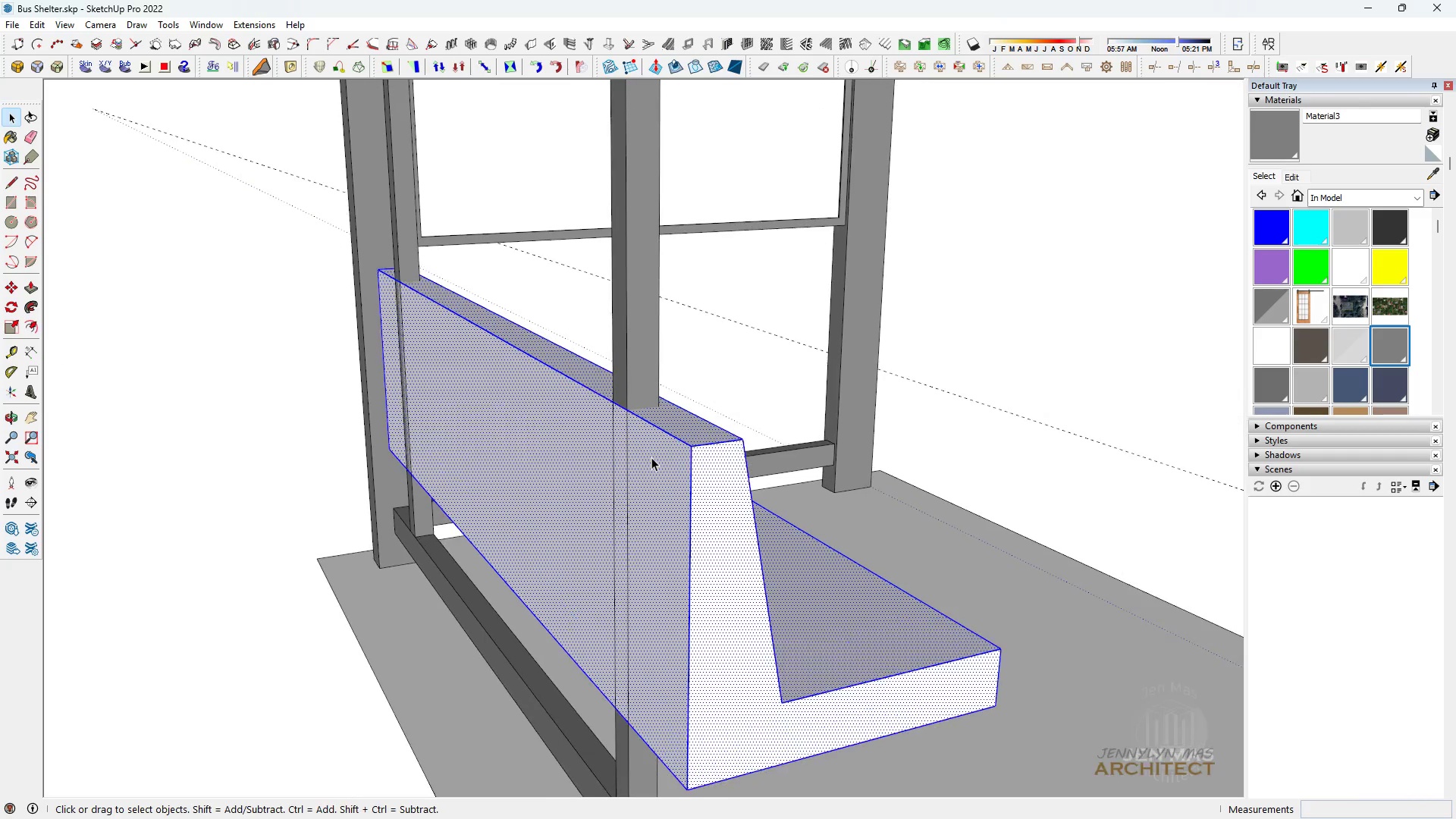 
left_click([657, 482])
 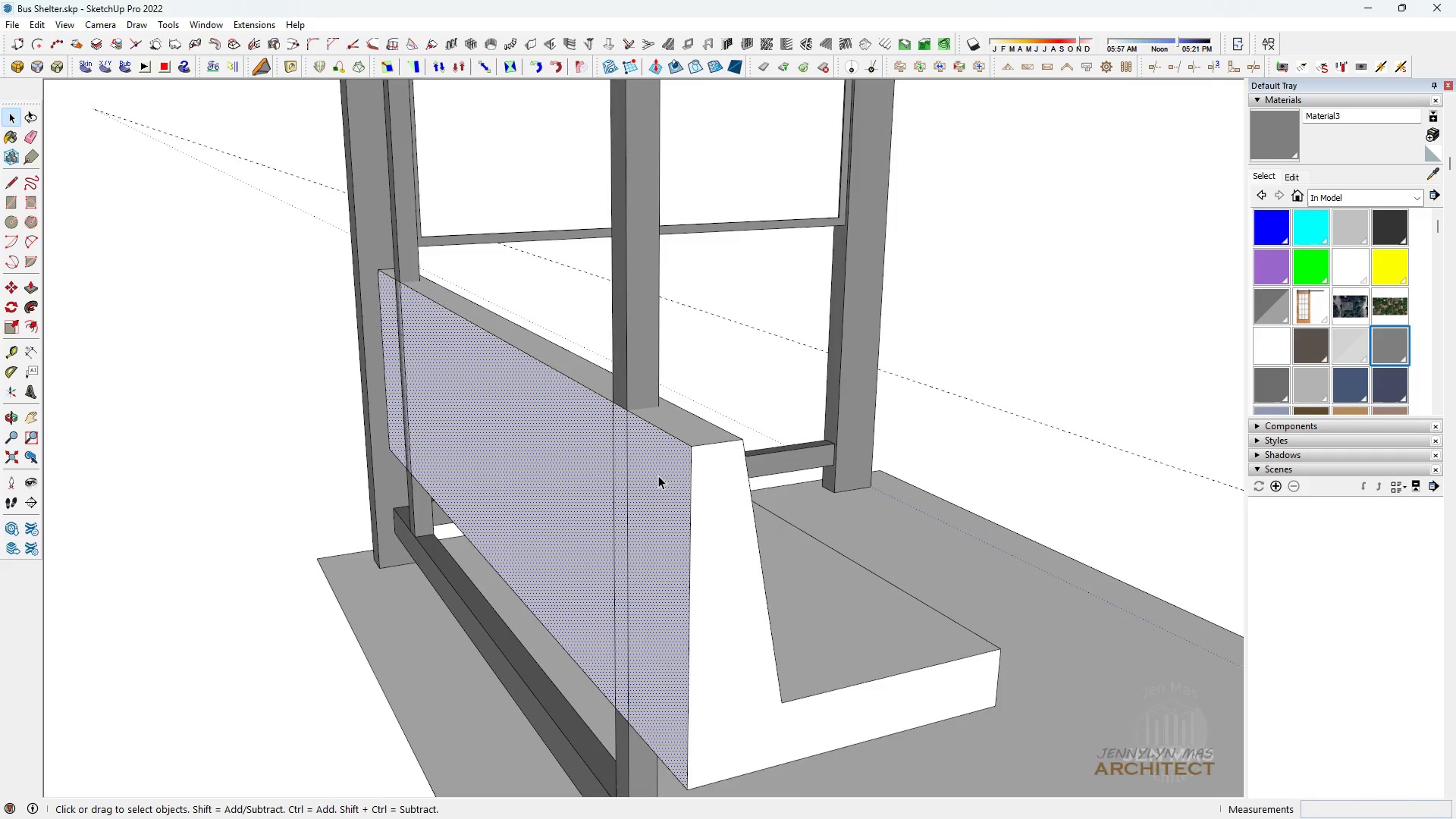 
scroll: coordinate [659, 471], scroll_direction: up, amount: 3.0
 